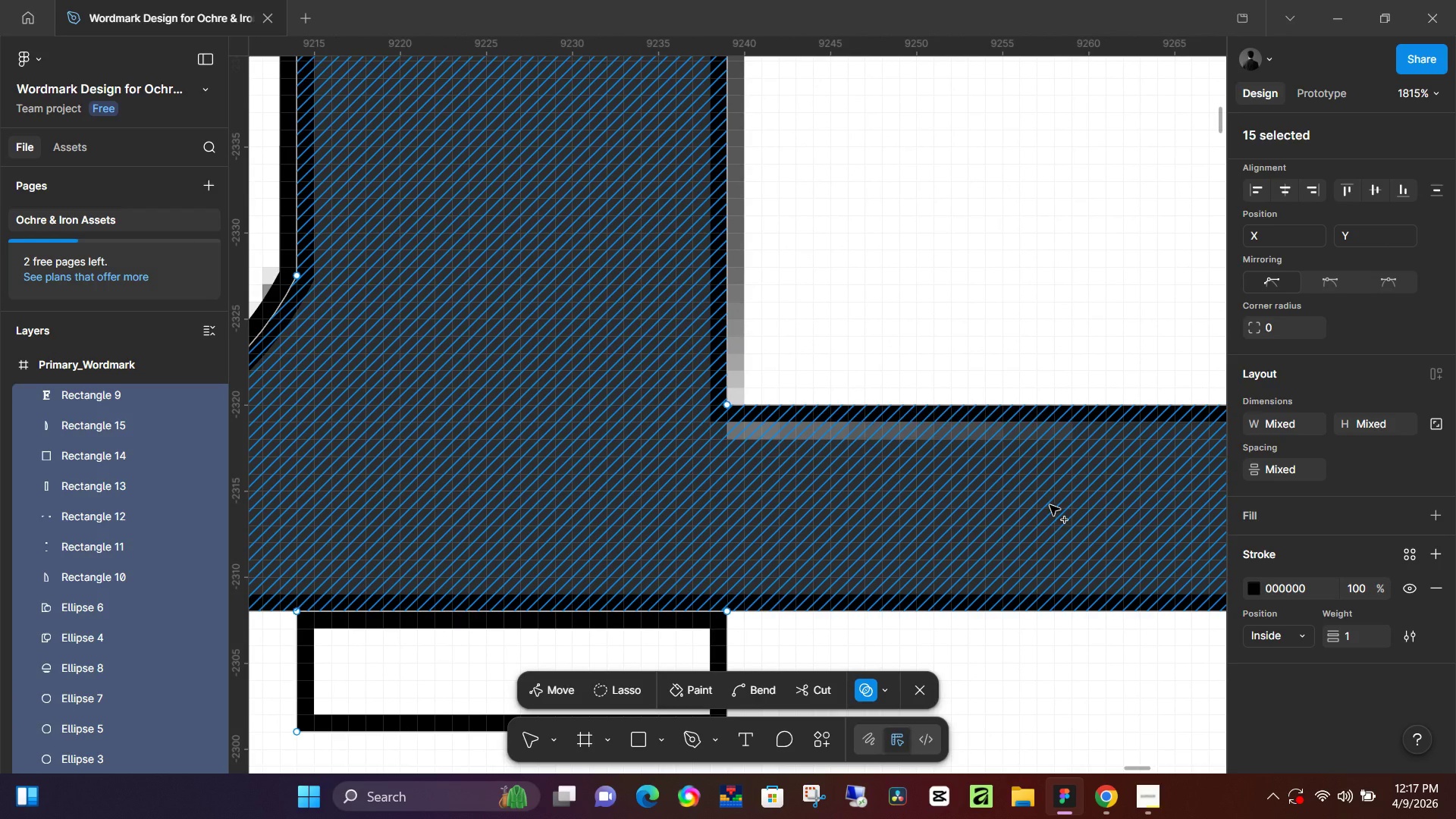 
left_click_drag(start_coordinate=[1042, 419], to_coordinate=[582, 504])
 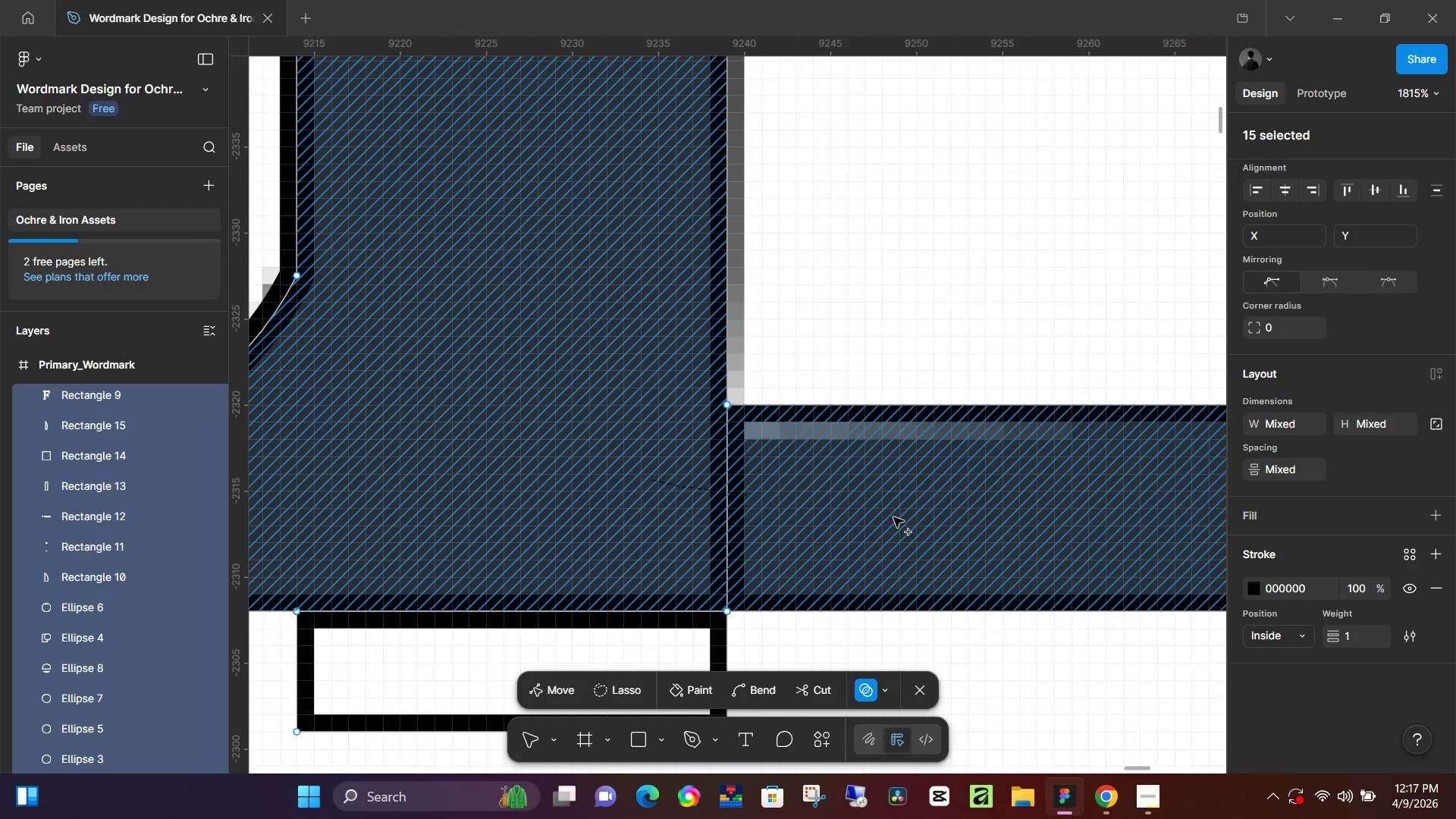 
scroll: coordinate [921, 435], scroll_direction: down, amount: 4.0
 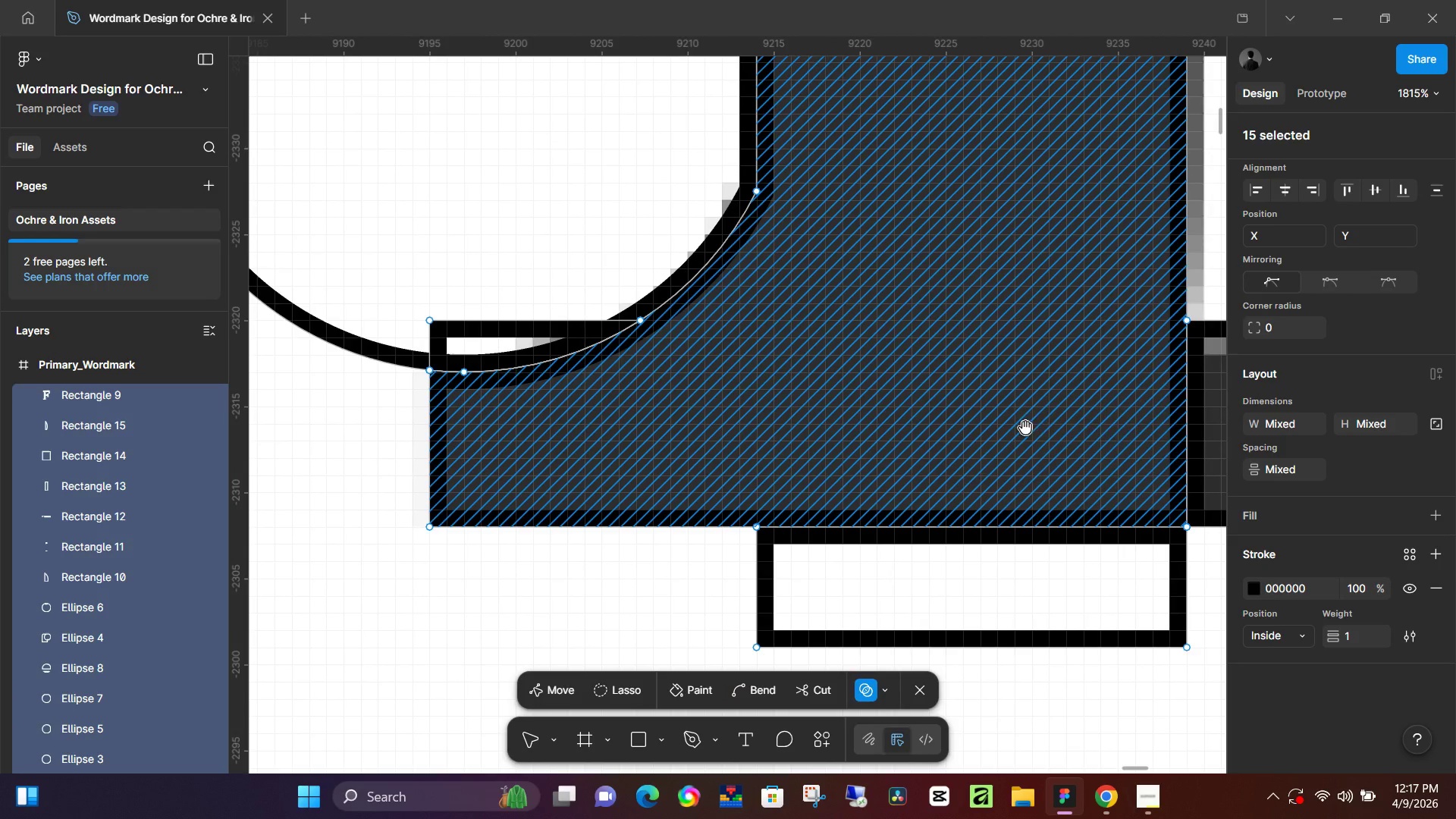 
left_click_drag(start_coordinate=[653, 480], to_coordinate=[982, 520])
 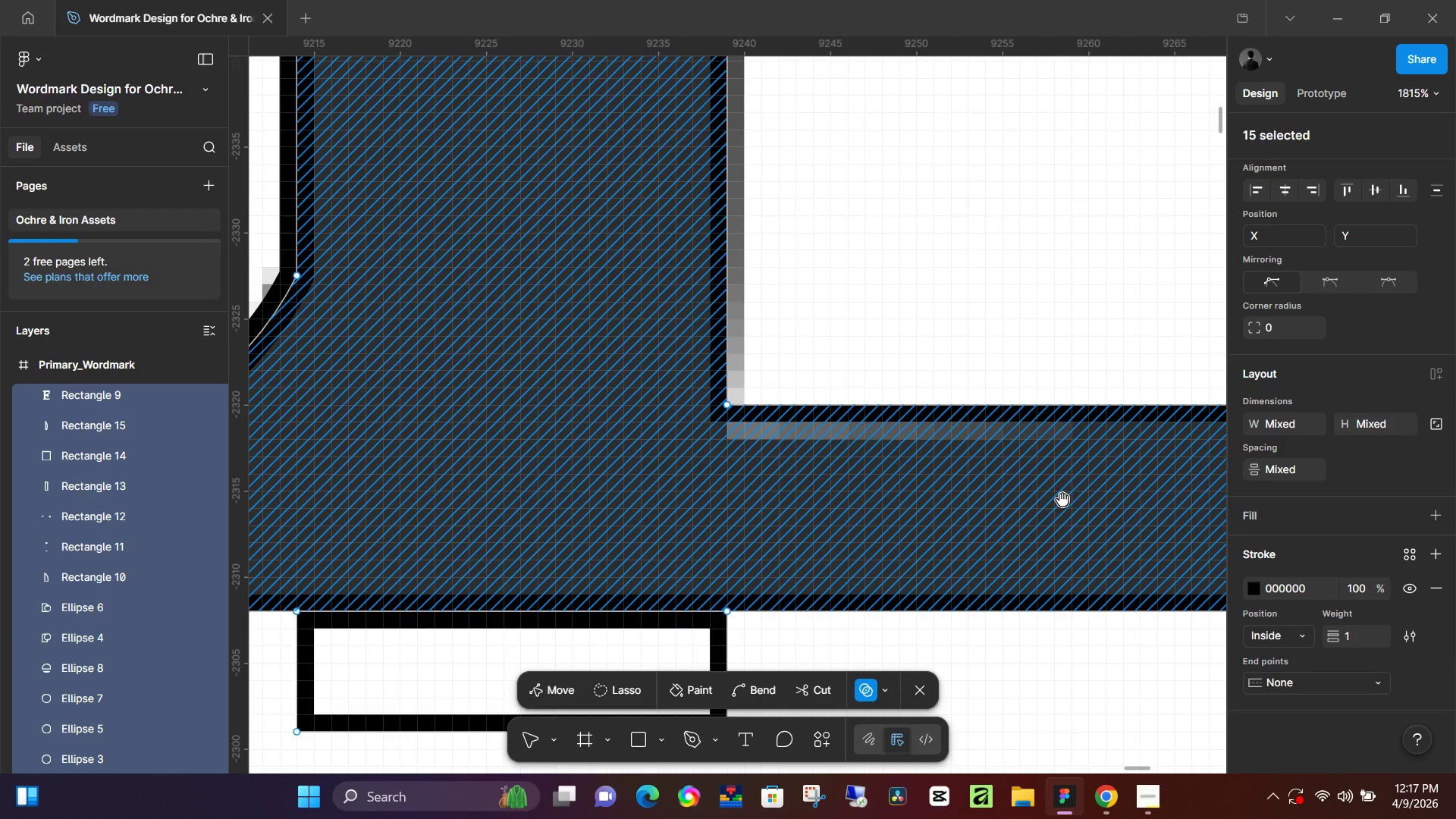 
hold_key(key=Space, duration=0.53)
 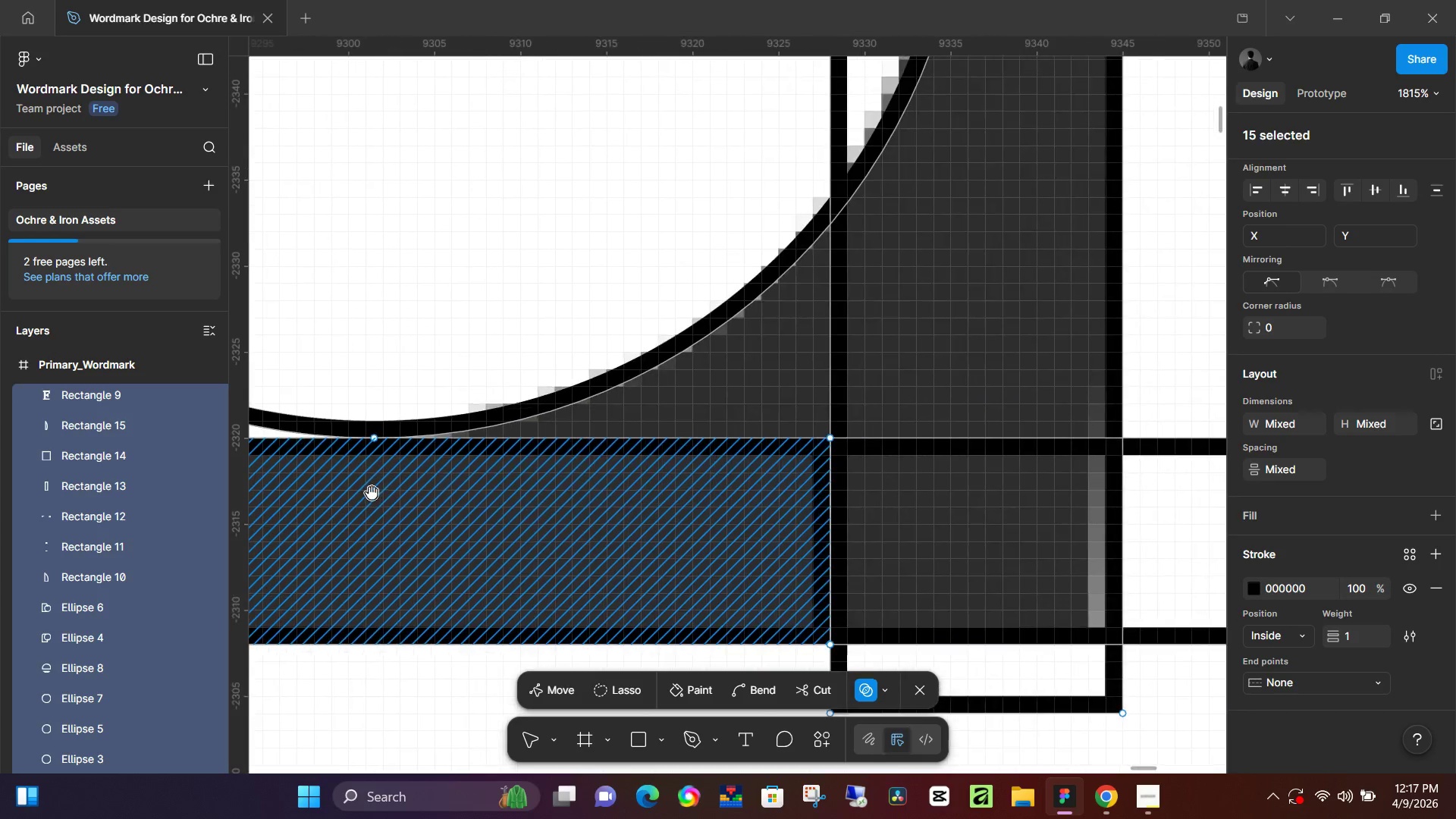 
left_click_drag(start_coordinate=[1073, 498], to_coordinate=[325, 579])
 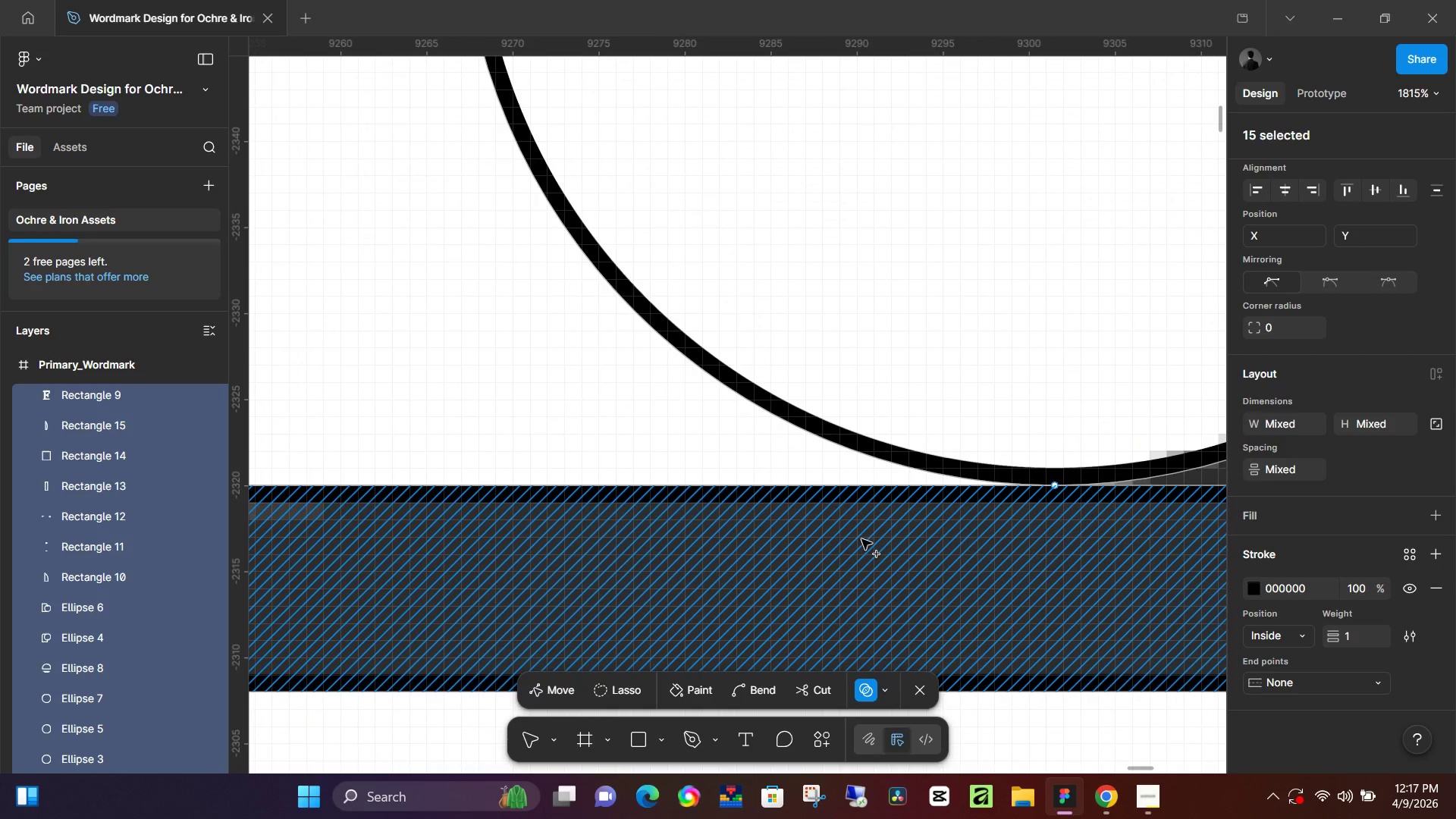 
hold_key(key=Space, duration=0.67)
 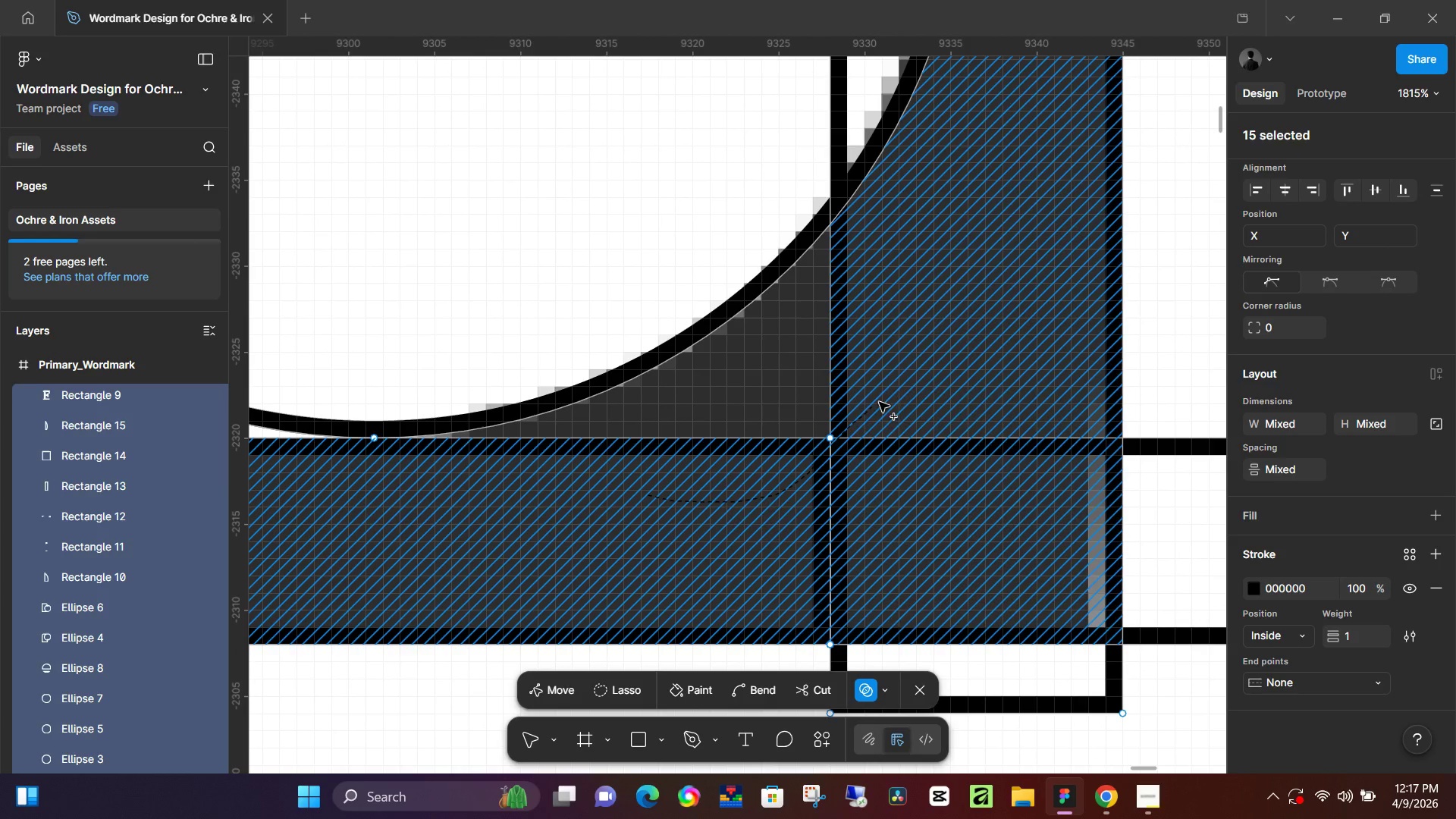 
left_click_drag(start_coordinate=[1053, 540], to_coordinate=[372, 493])
 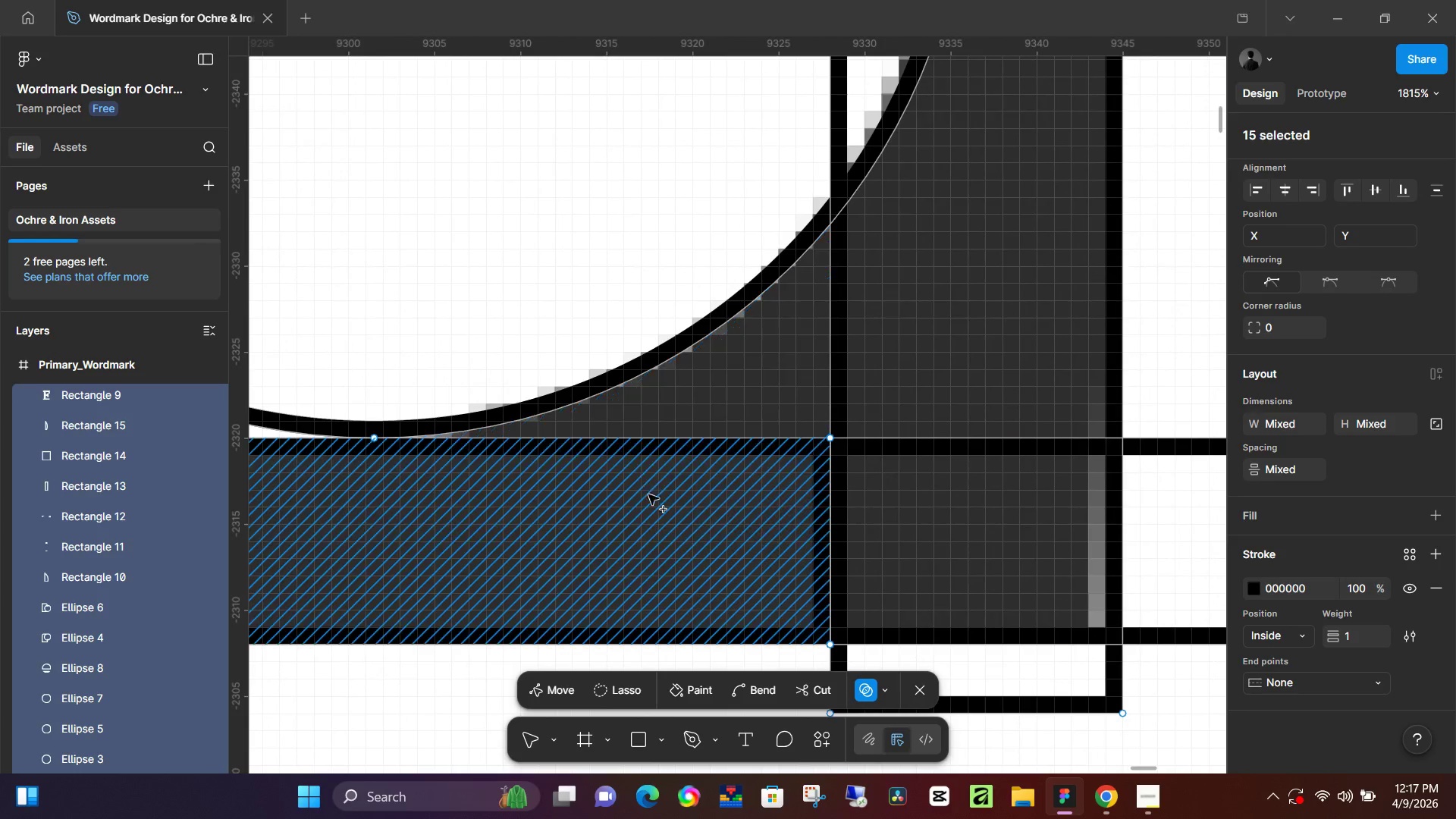 
left_click_drag(start_coordinate=[648, 494], to_coordinate=[883, 397])
 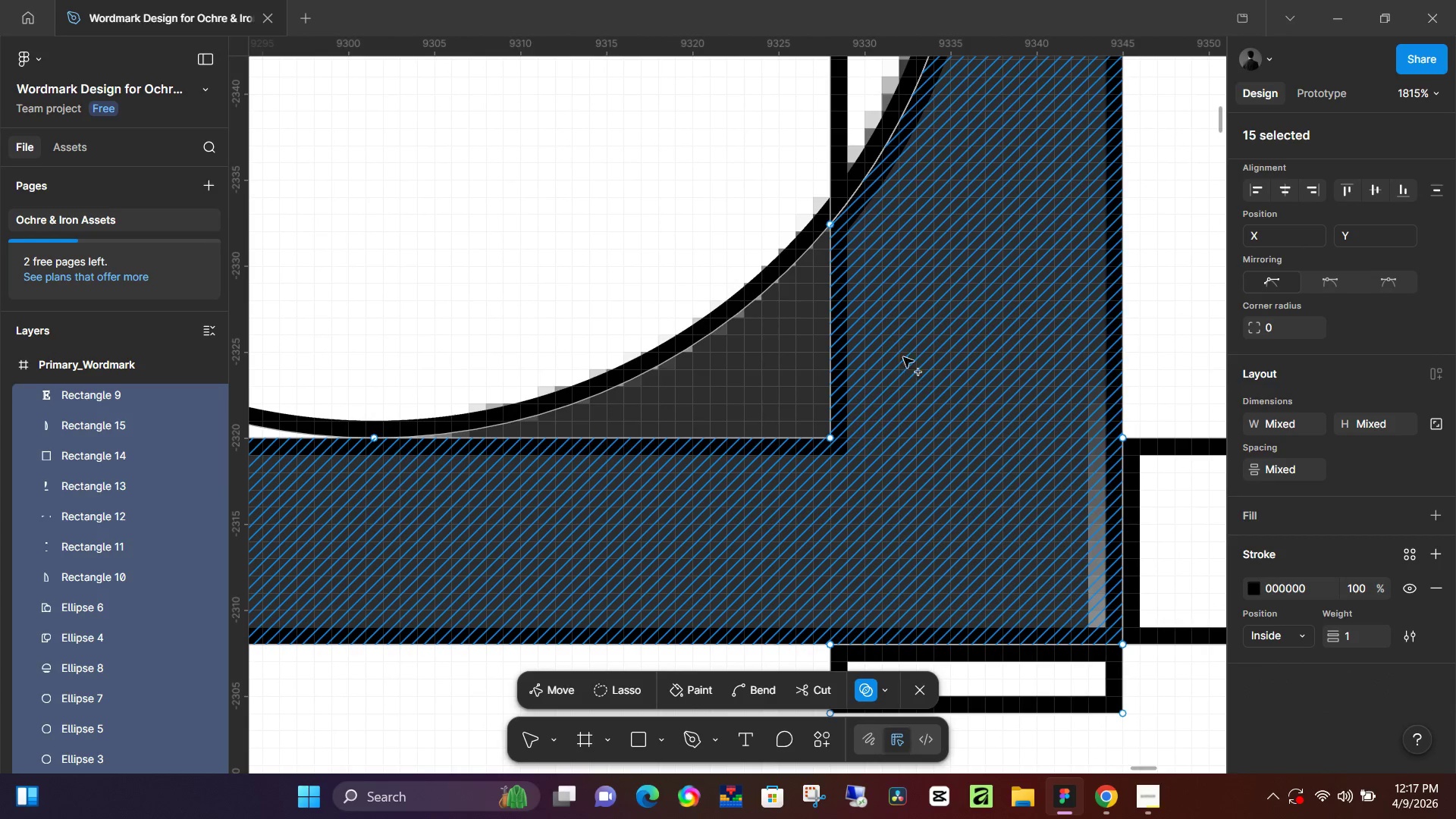 
left_click_drag(start_coordinate=[898, 355], to_coordinate=[629, 476])
 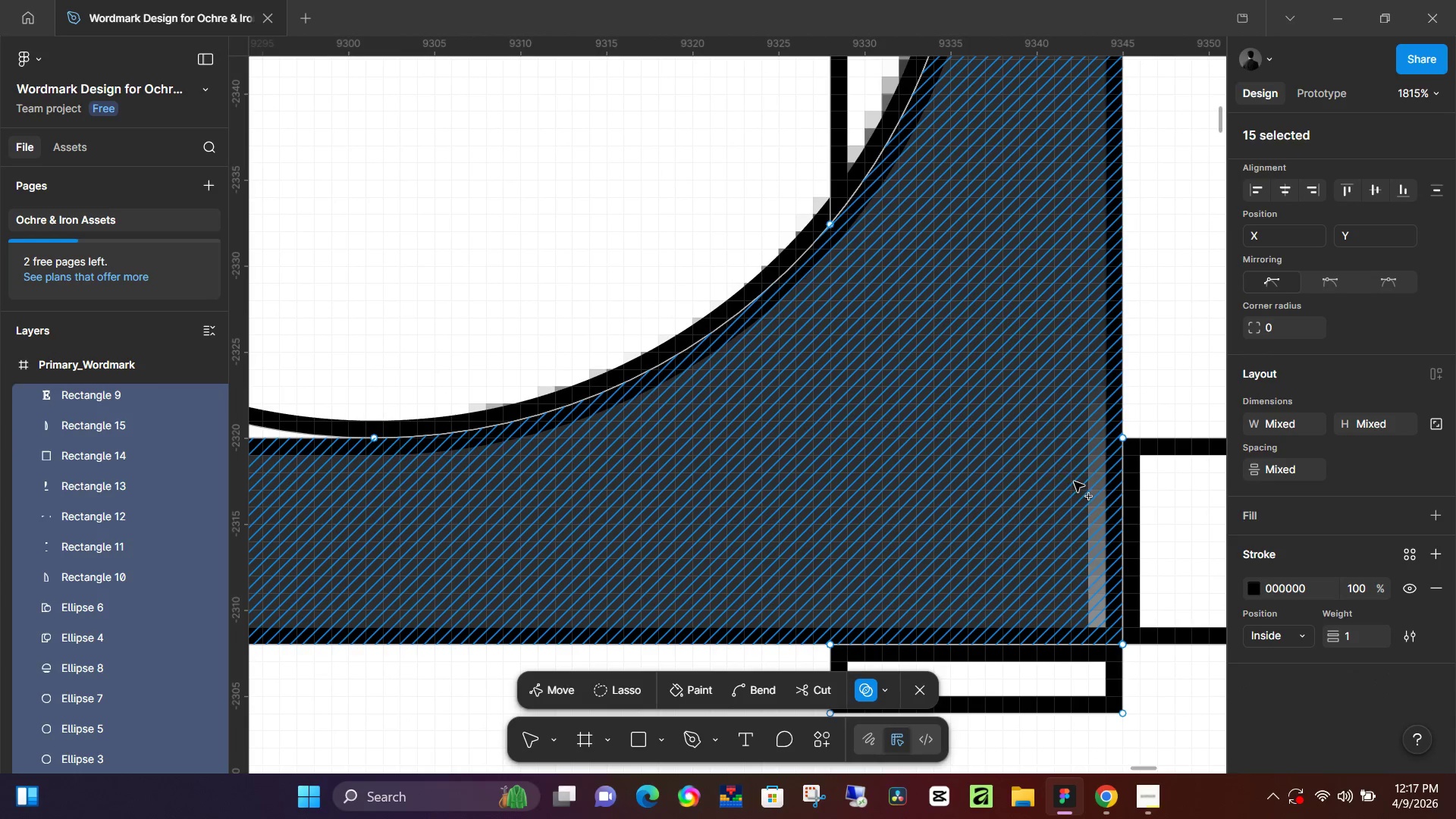 
hold_key(key=Space, duration=1.5)
 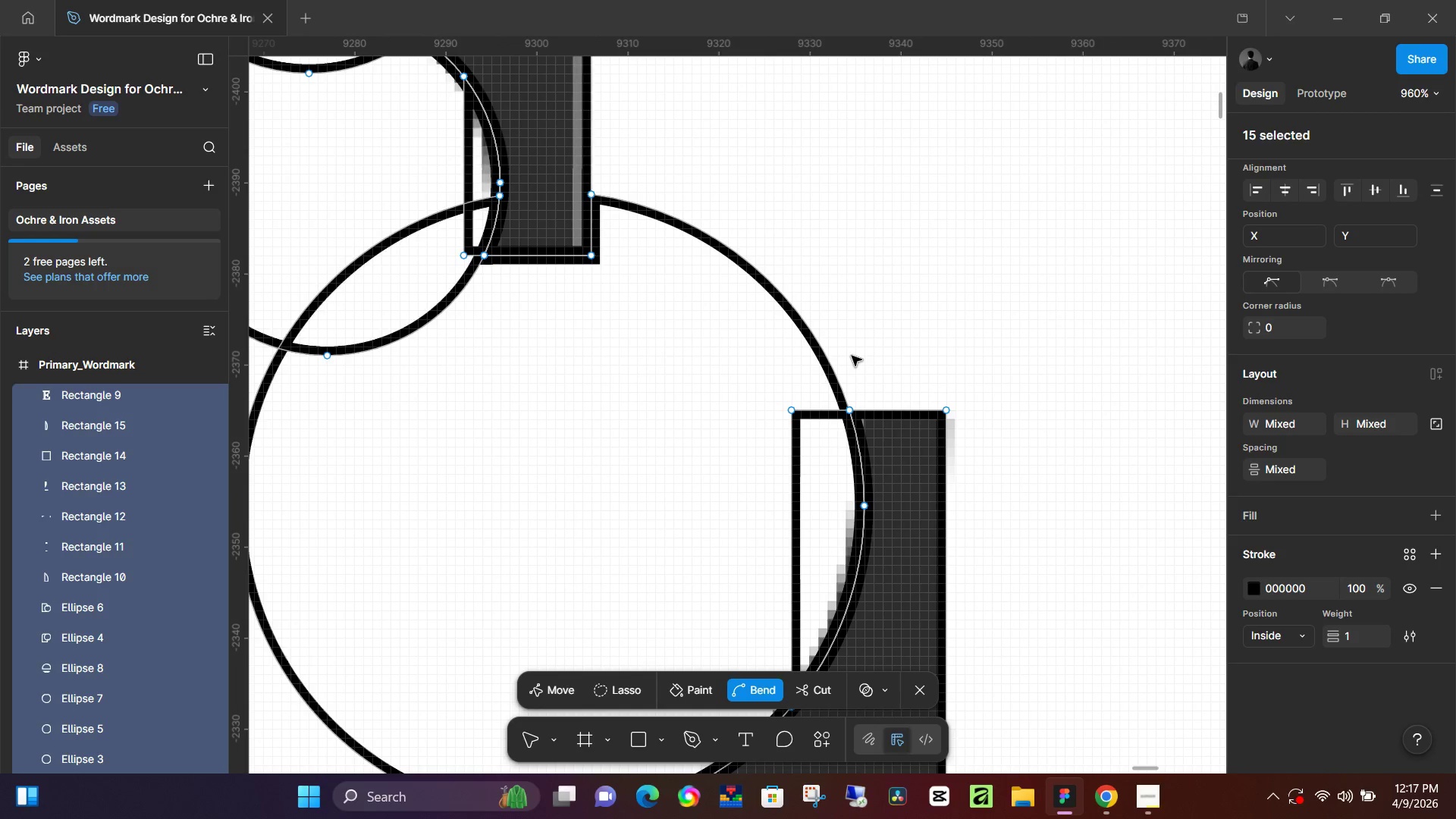 
left_click_drag(start_coordinate=[1023, 394], to_coordinate=[955, 770])
 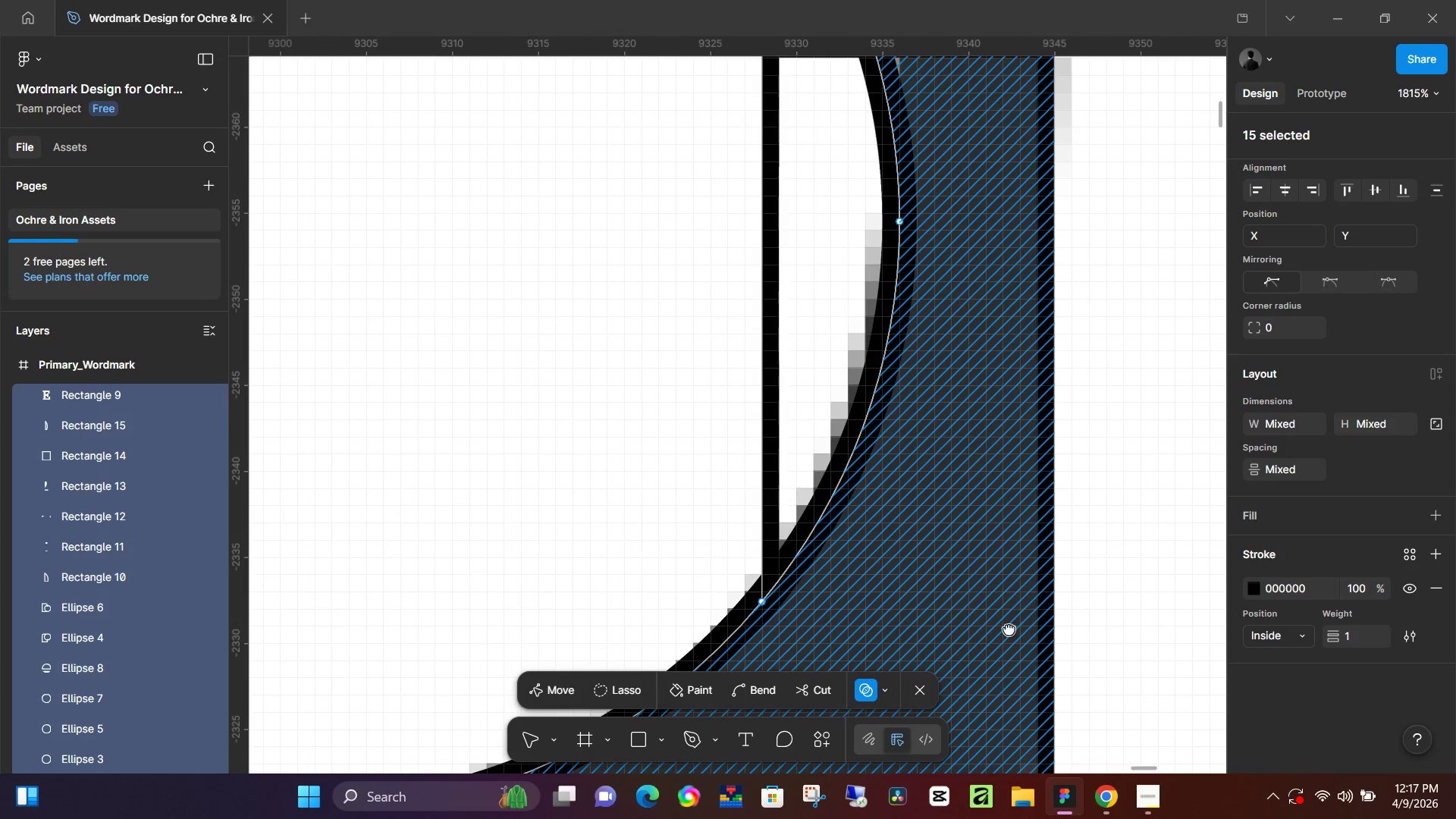 
left_click_drag(start_coordinate=[1035, 290], to_coordinate=[1009, 712])
 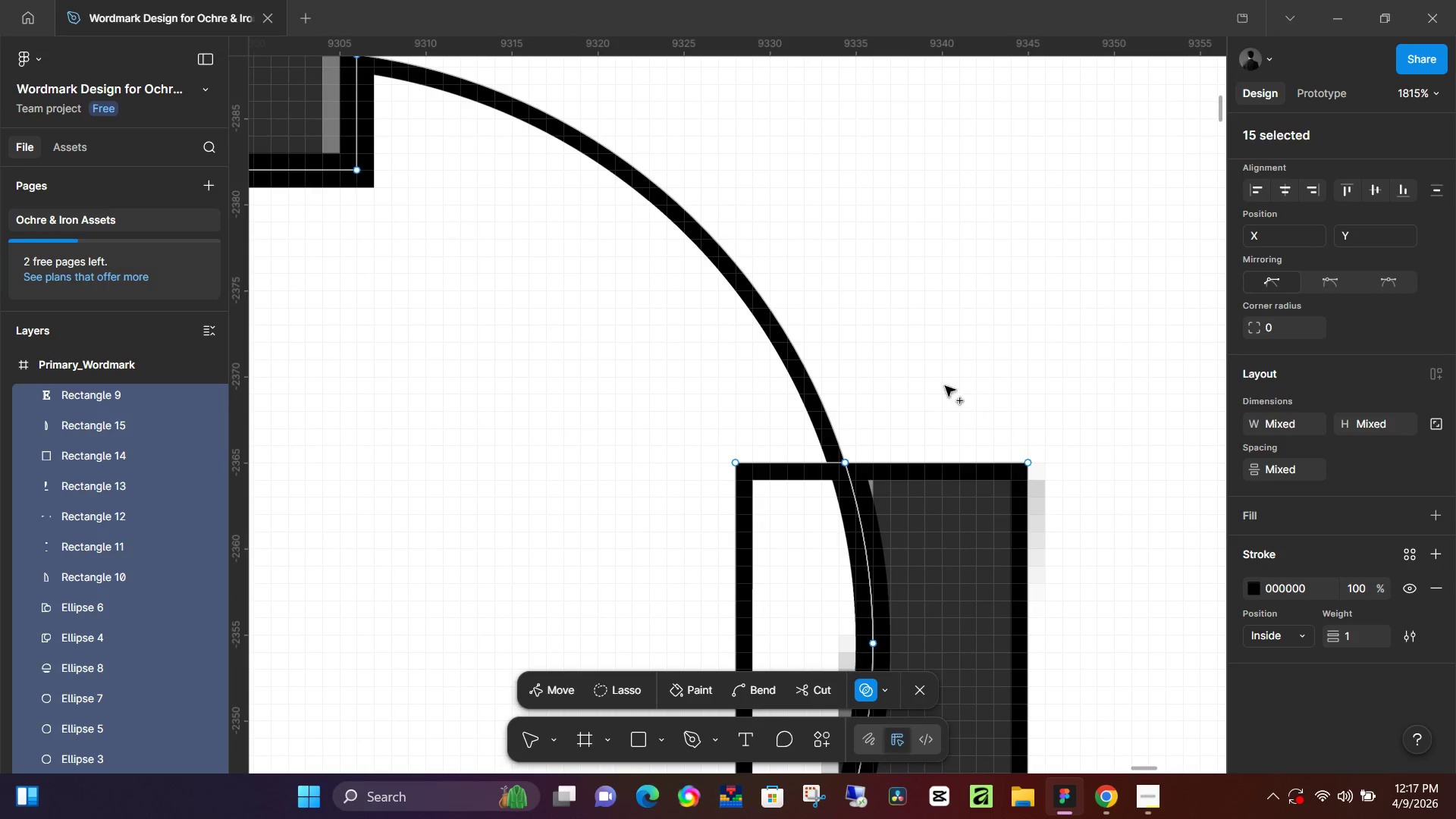 
hold_key(key=ControlLeft, duration=0.66)
 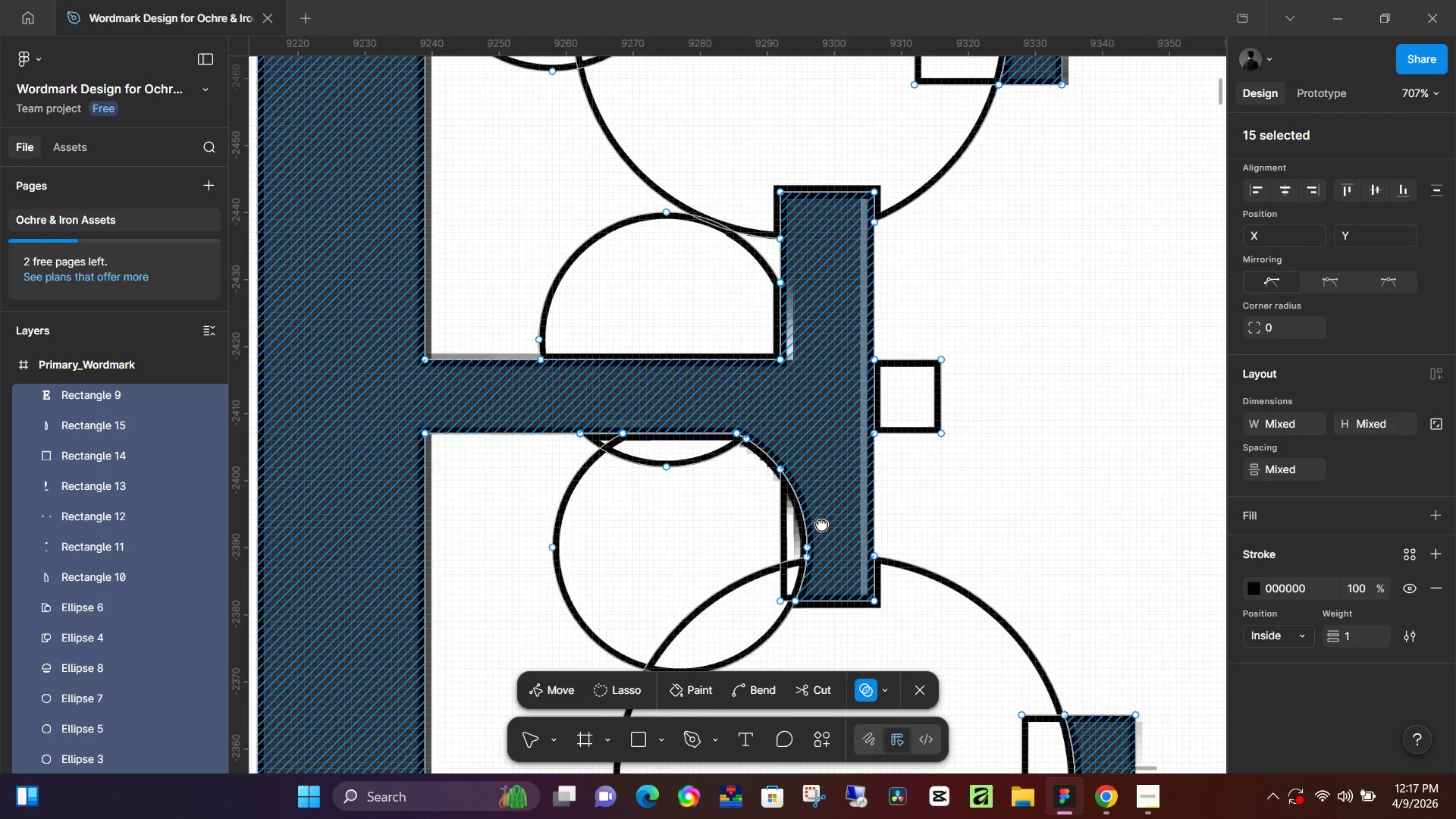 
hold_key(key=Space, duration=0.61)
 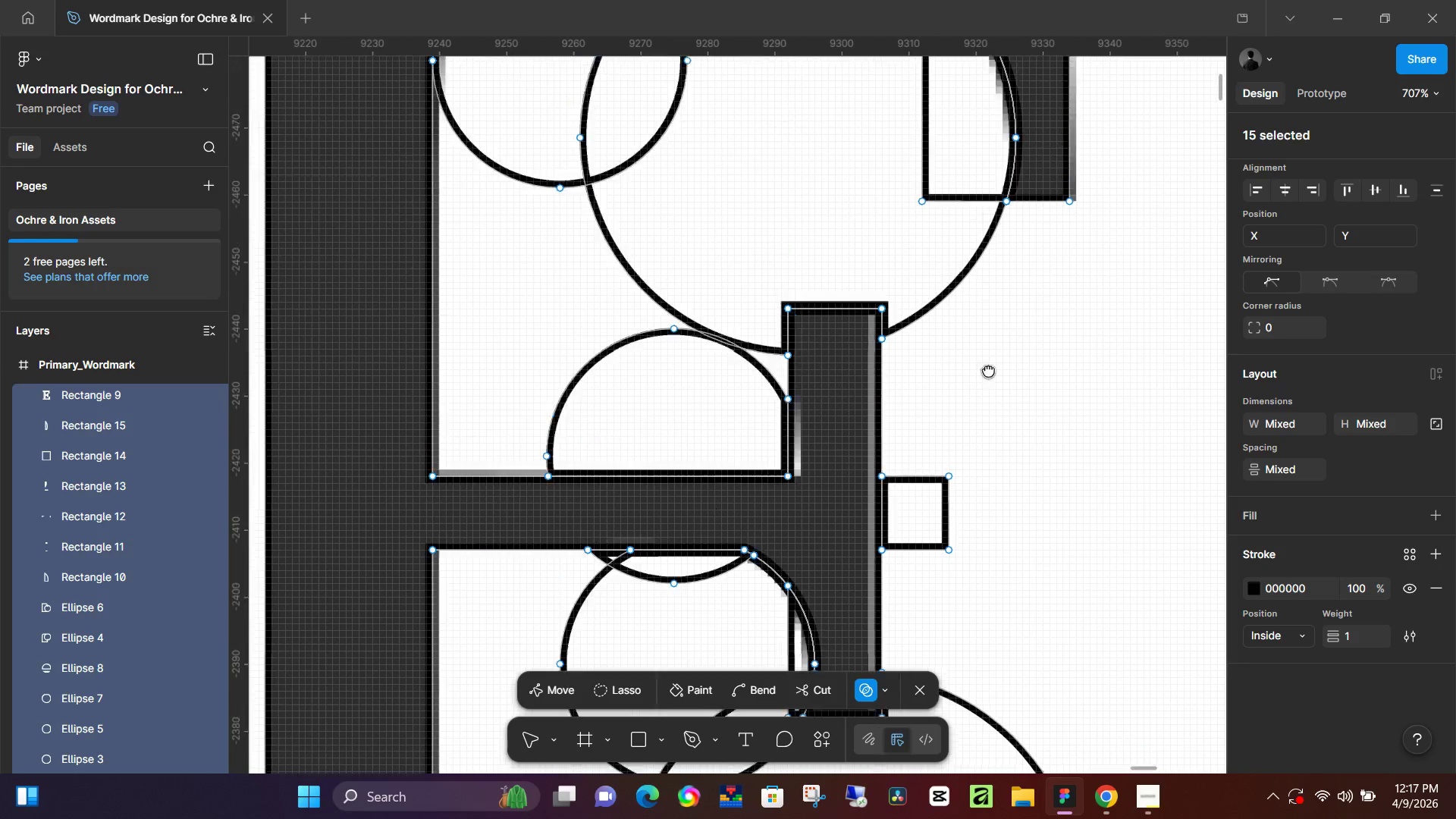 
left_click_drag(start_coordinate=[593, 179], to_coordinate=[821, 524])
 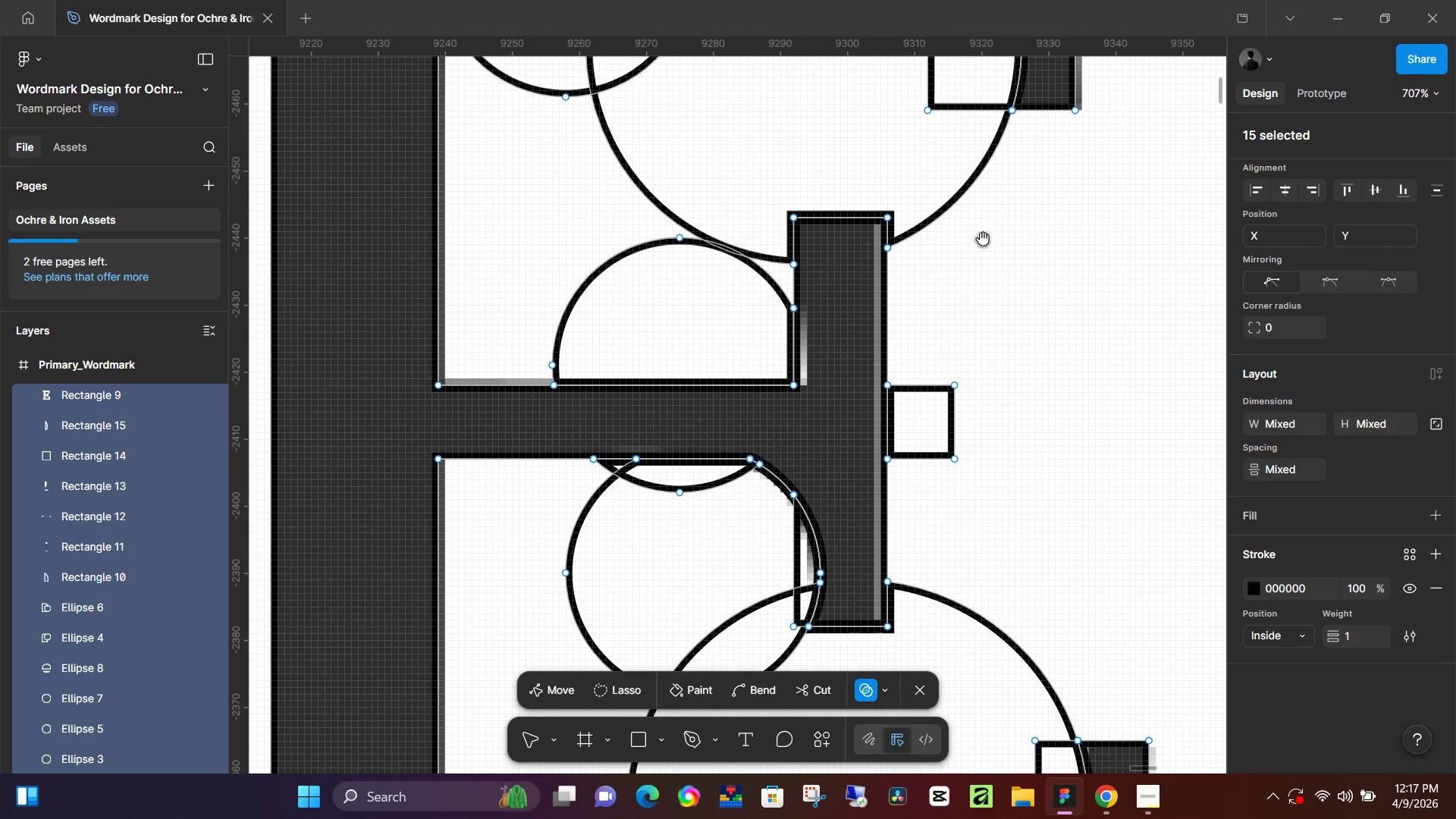 
scroll: coordinate [852, 356], scroll_direction: down, amount: 11.0
 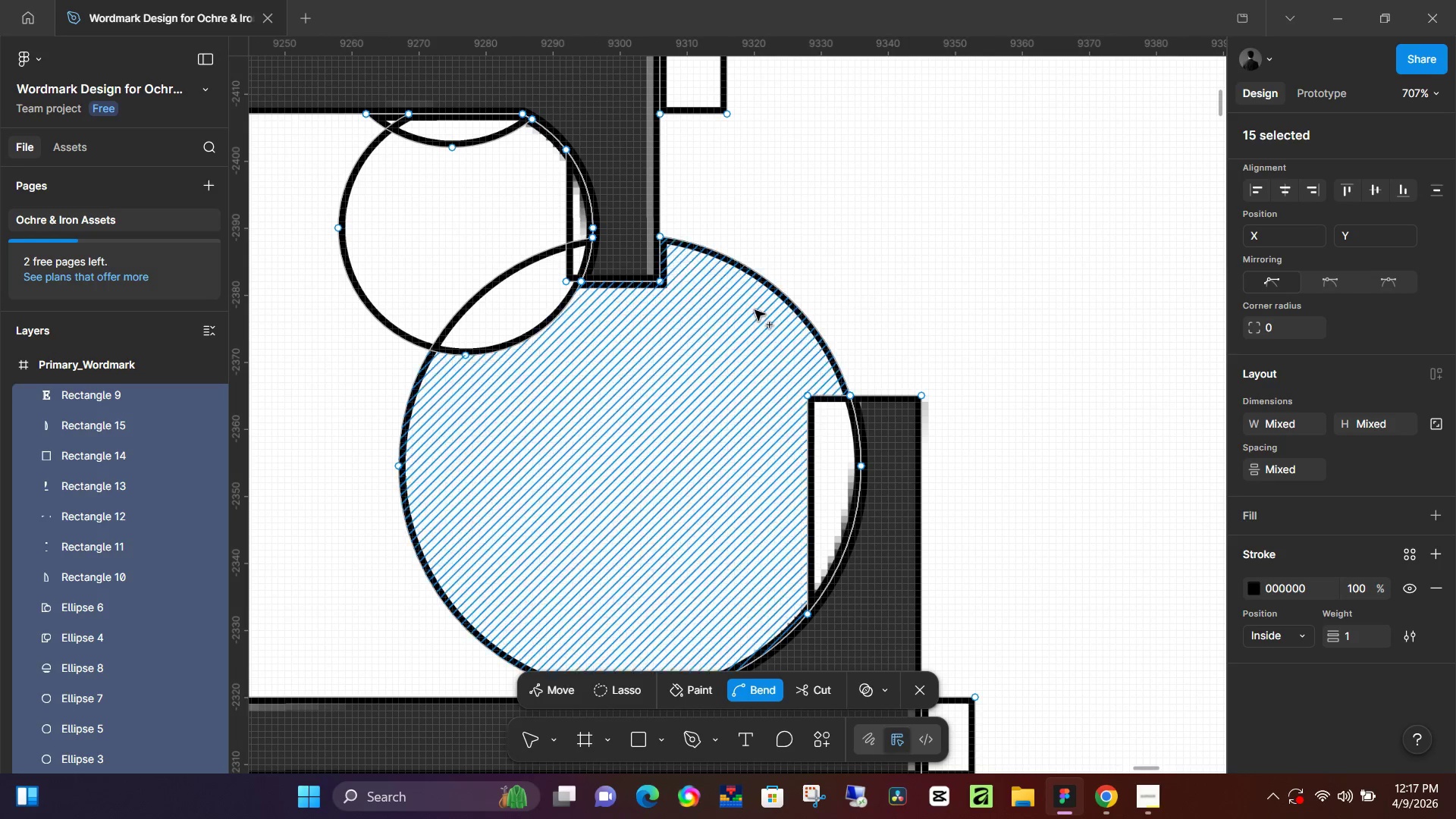 
hold_key(key=Space, duration=0.89)
 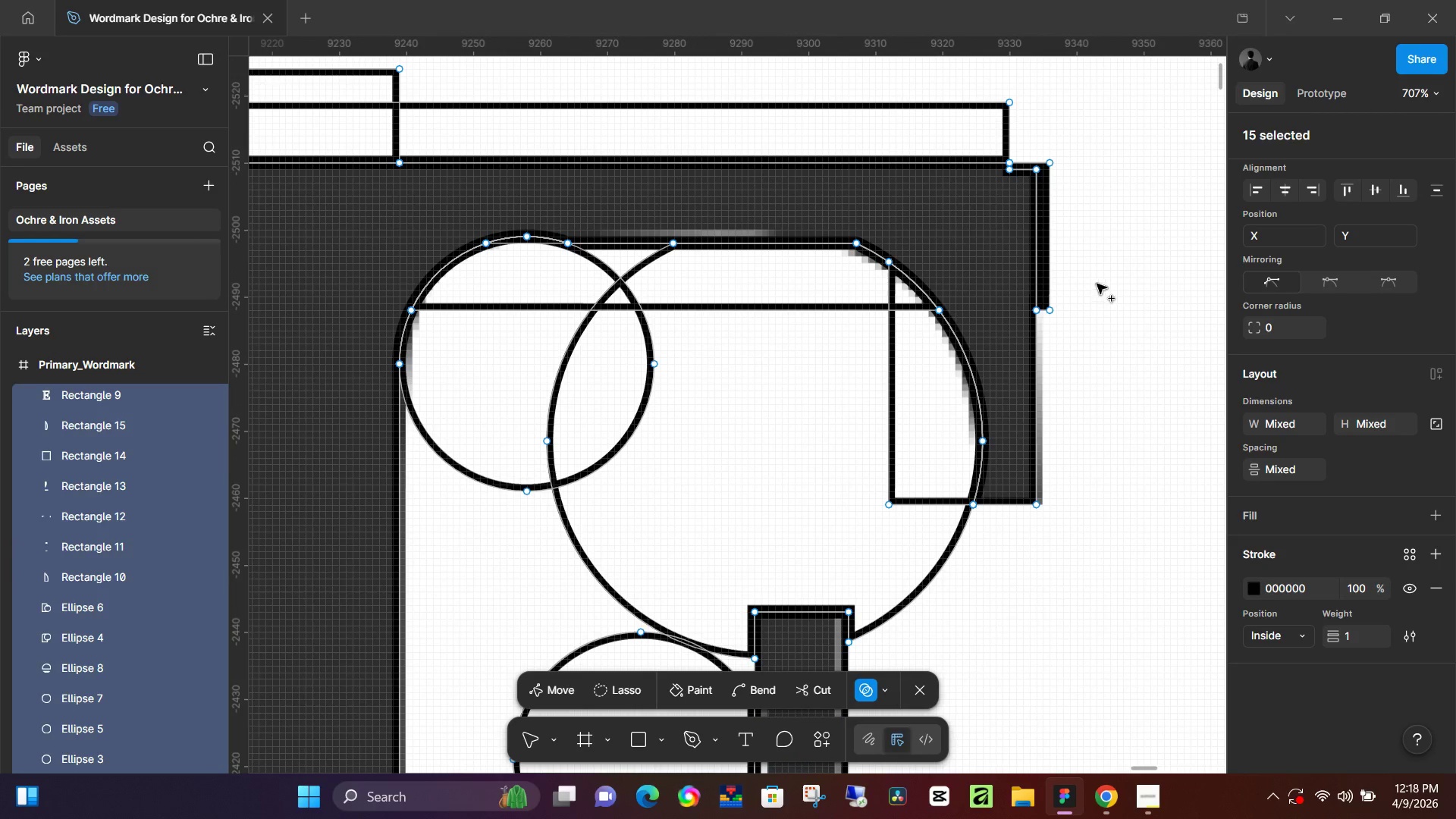 
left_click_drag(start_coordinate=[995, 218], to_coordinate=[956, 612])
 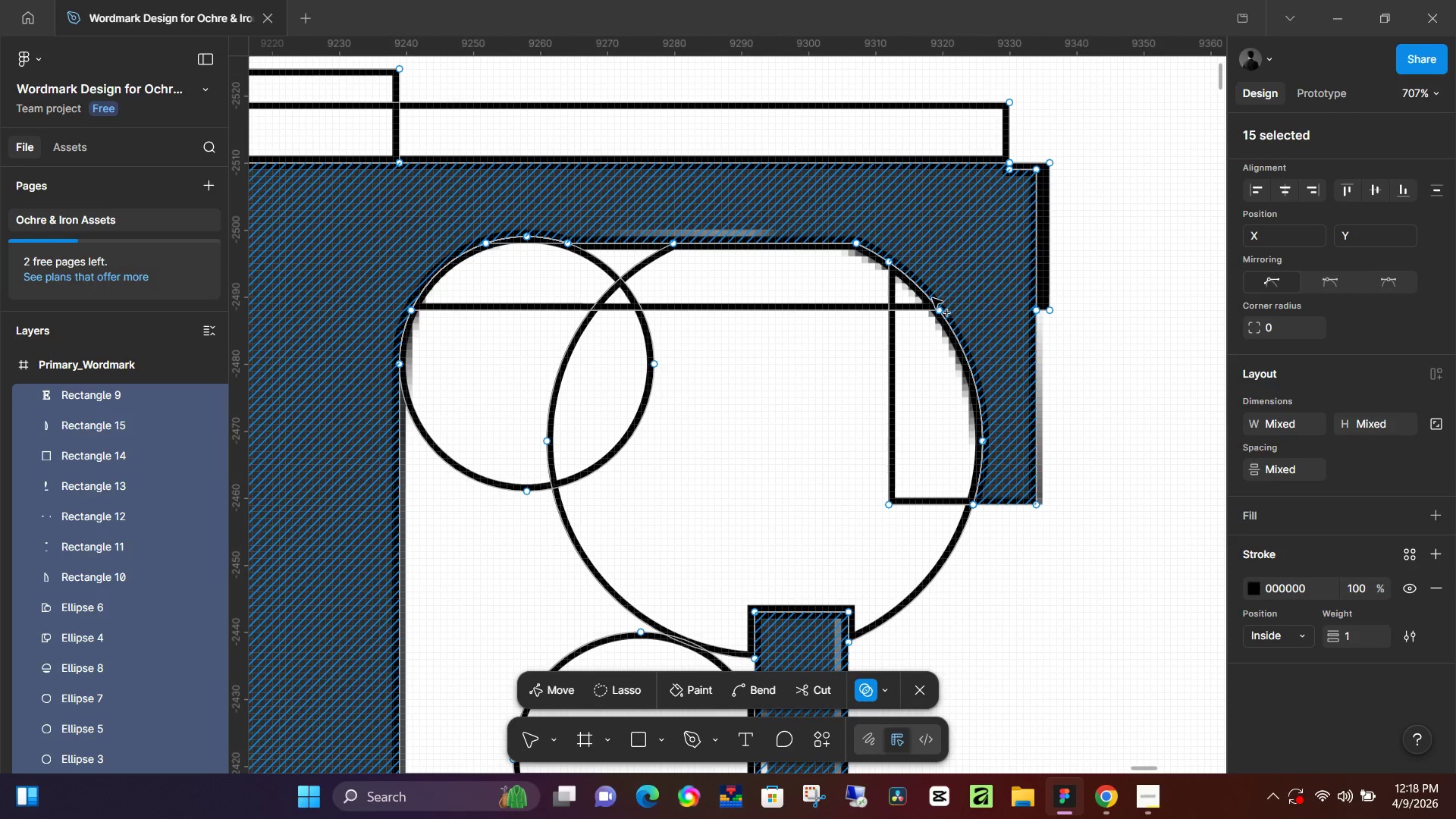 
hold_key(key=ControlLeft, duration=0.86)
 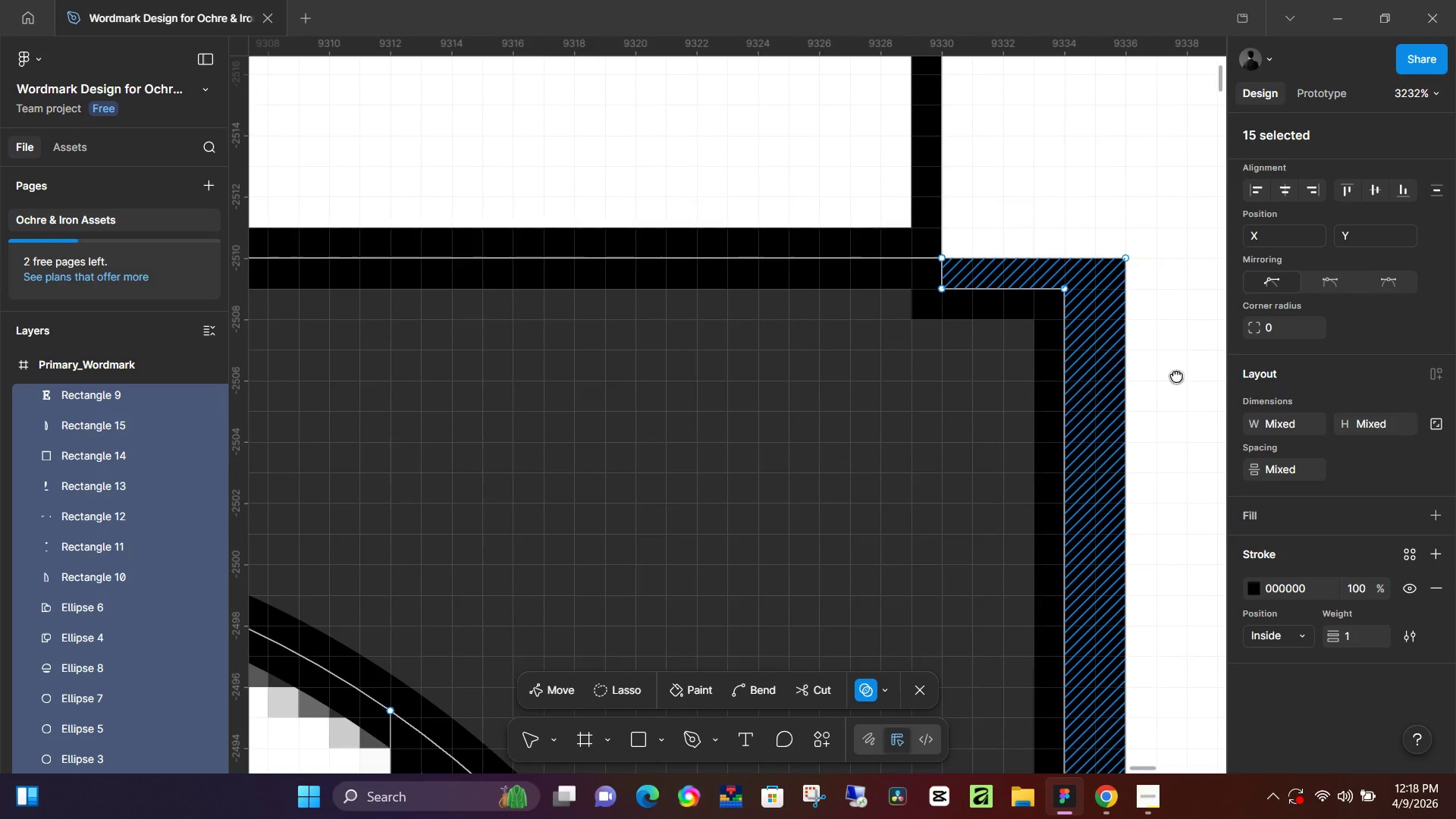 
hold_key(key=Space, duration=0.61)
 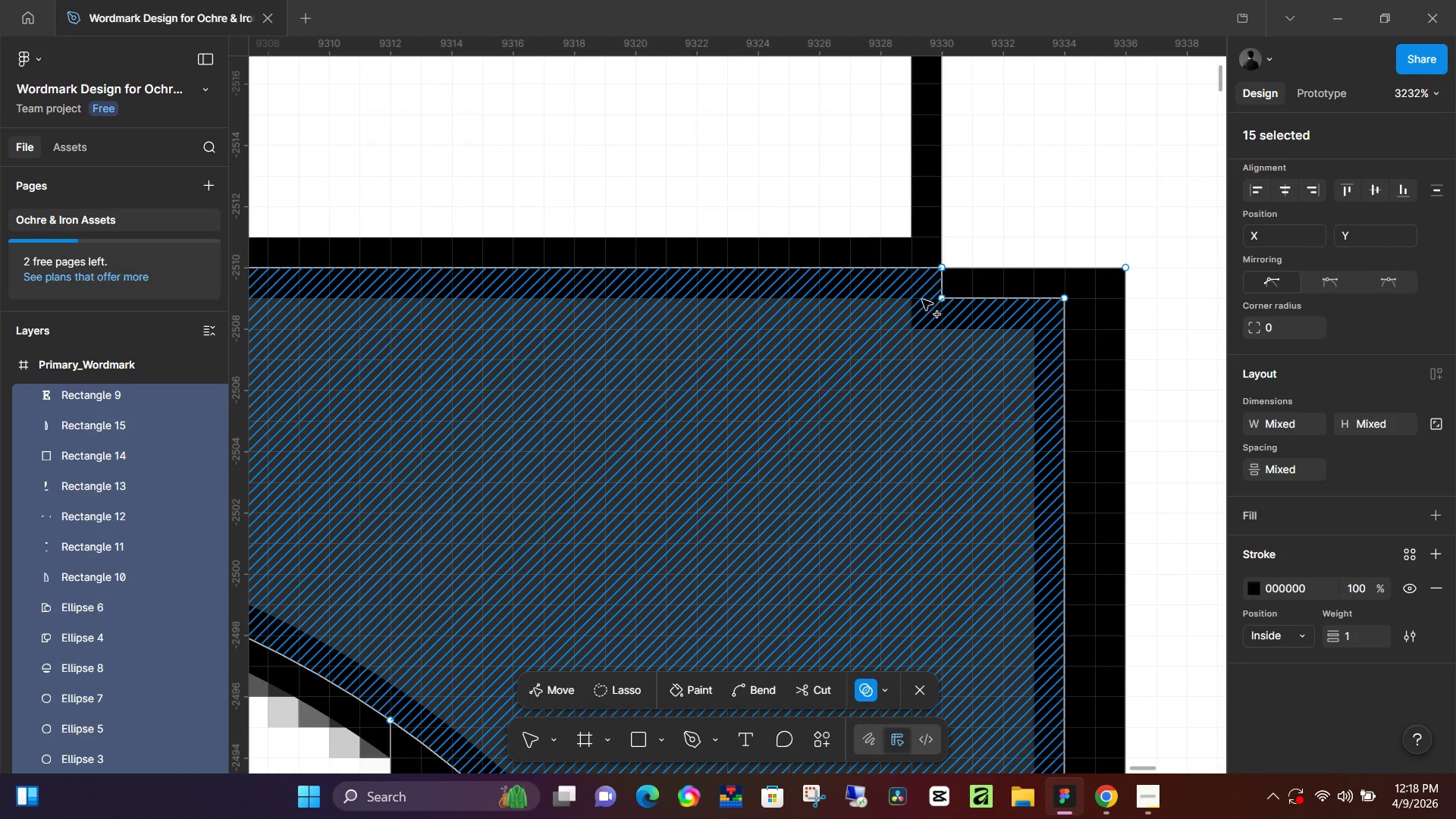 
scroll: coordinate [1055, 195], scroll_direction: up, amount: 14.0
 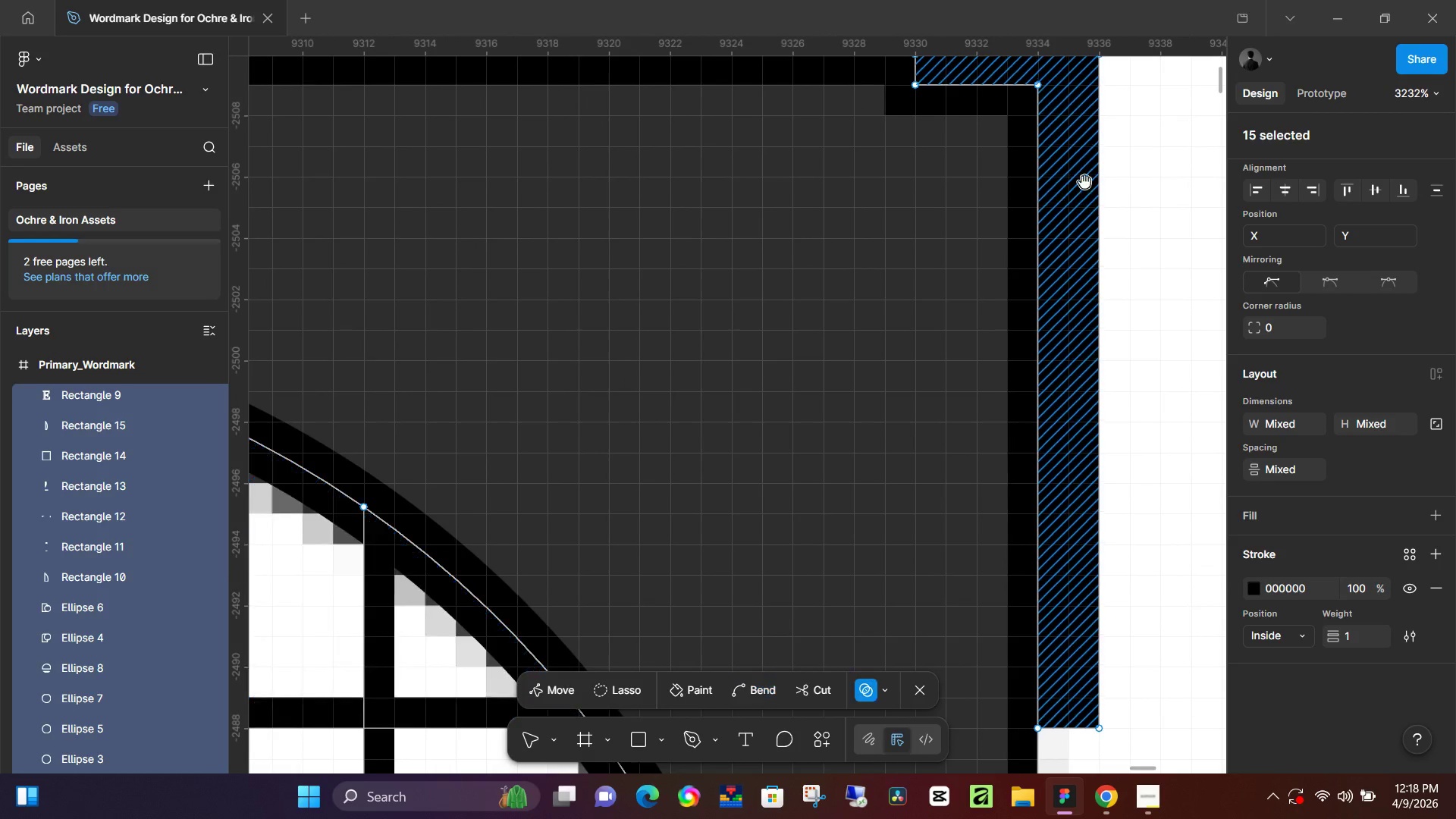 
left_click_drag(start_coordinate=[1150, 162], to_coordinate=[1176, 375])
 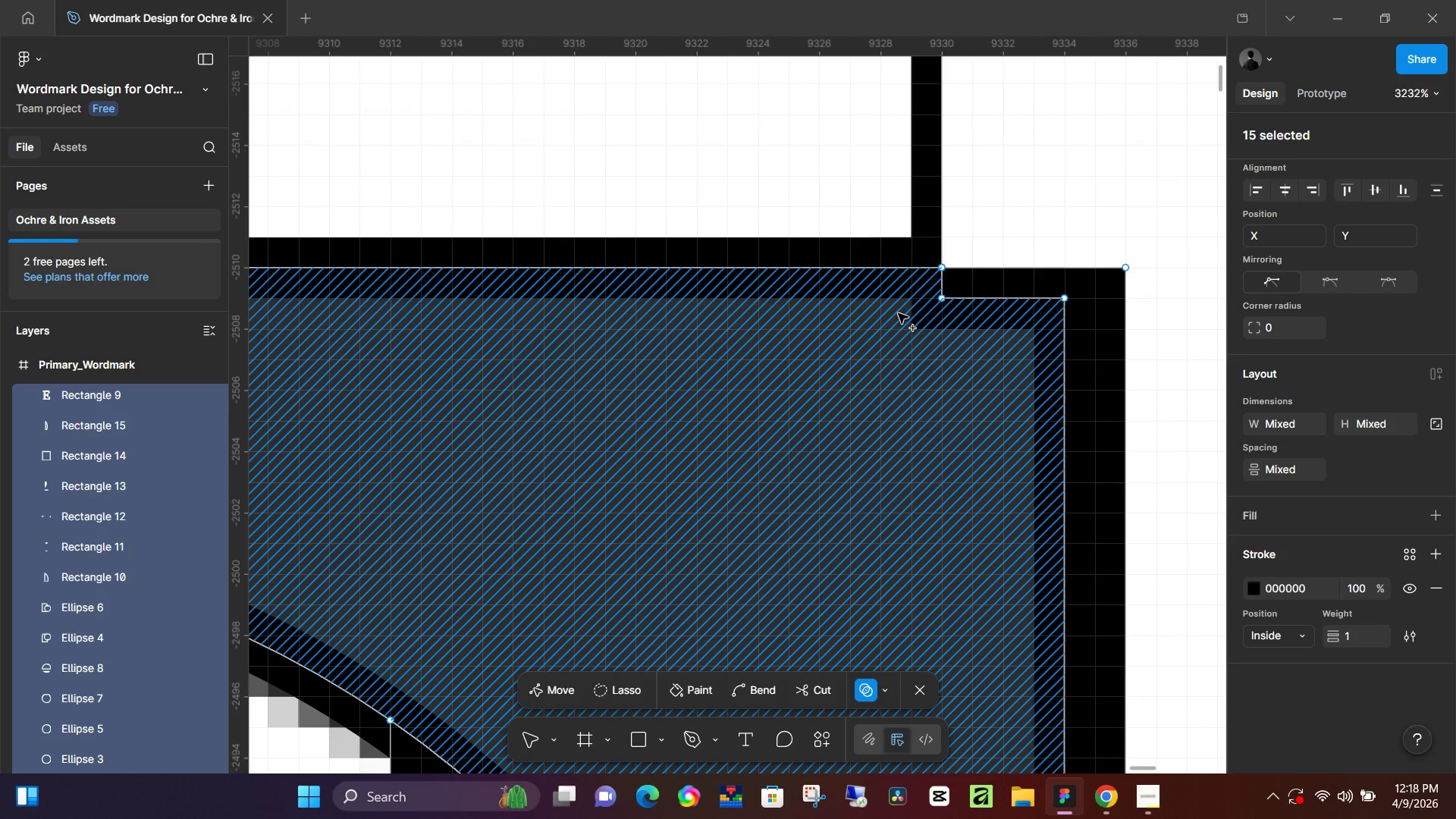 
left_click_drag(start_coordinate=[892, 315], to_coordinate=[1012, 309])
 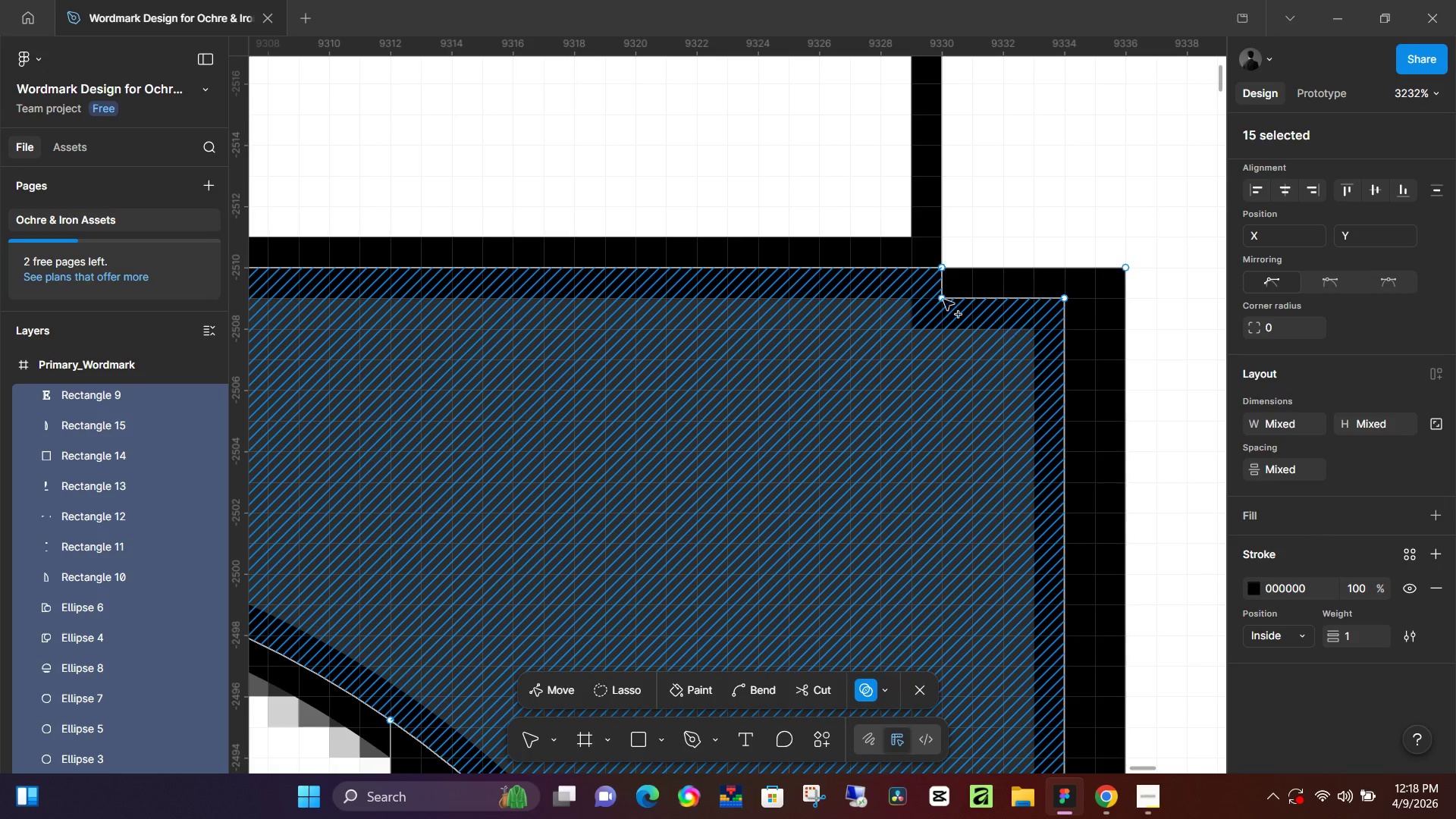 
left_click_drag(start_coordinate=[936, 300], to_coordinate=[1006, 292])
 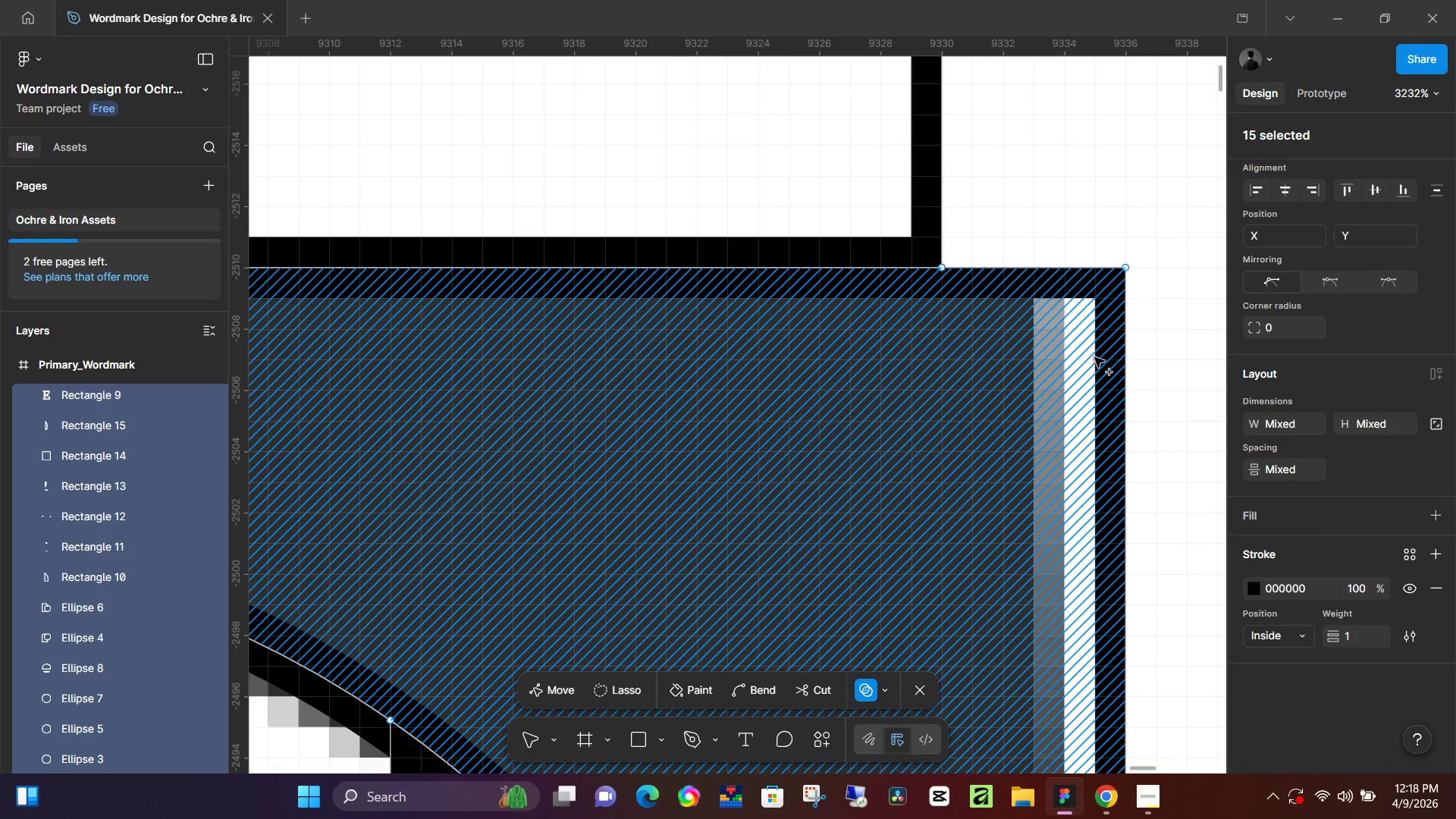 
scroll: coordinate [1002, 363], scroll_direction: down, amount: 13.0
 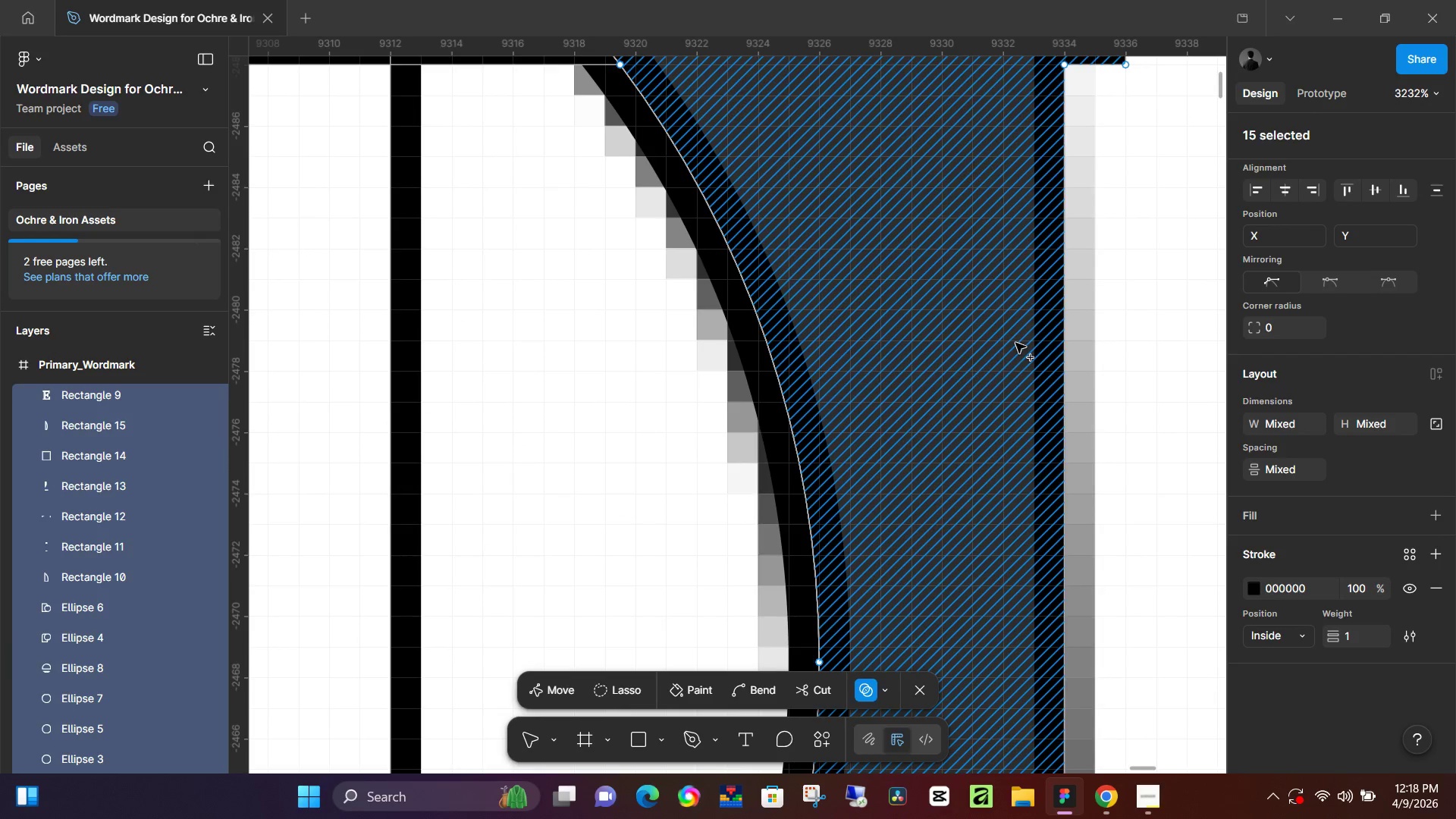 
hold_key(key=ControlLeft, duration=1.01)
scroll: coordinate [1015, 343], scroll_direction: down, amount: 12.0
 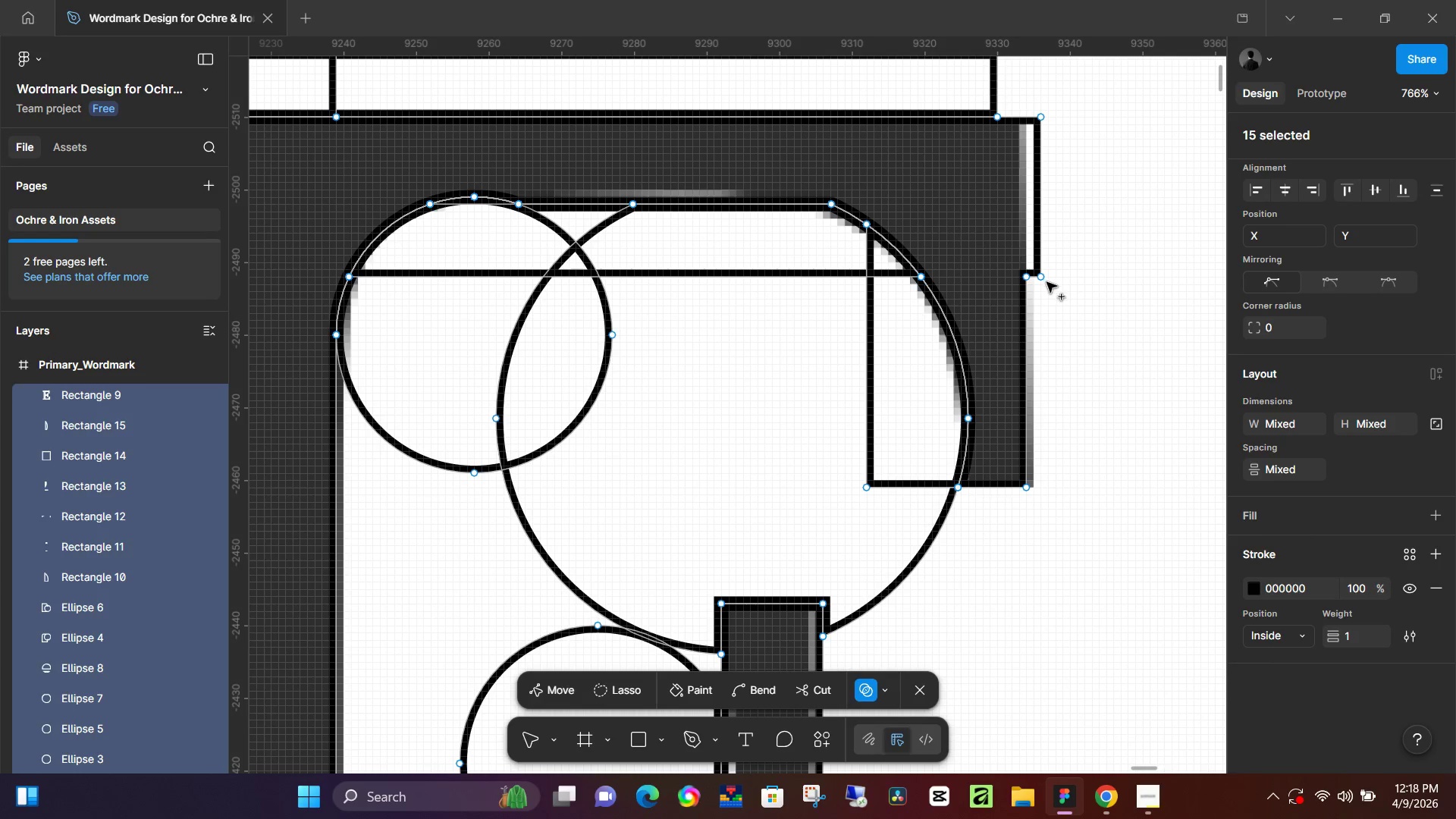 
hold_key(key=ControlLeft, duration=0.69)
scroll: coordinate [1051, 284], scroll_direction: up, amount: 6.0
 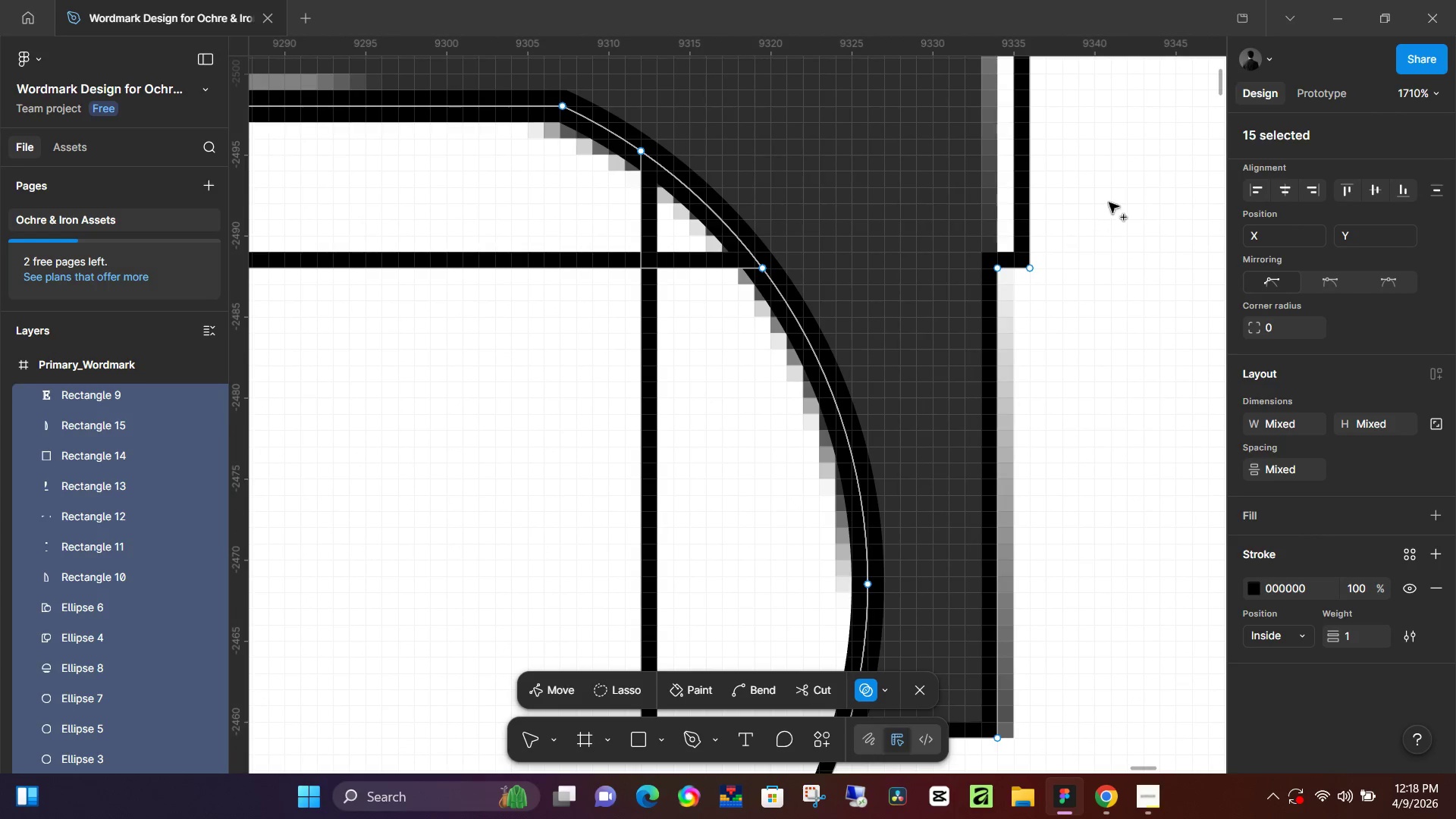 
hold_key(key=Space, duration=0.72)
 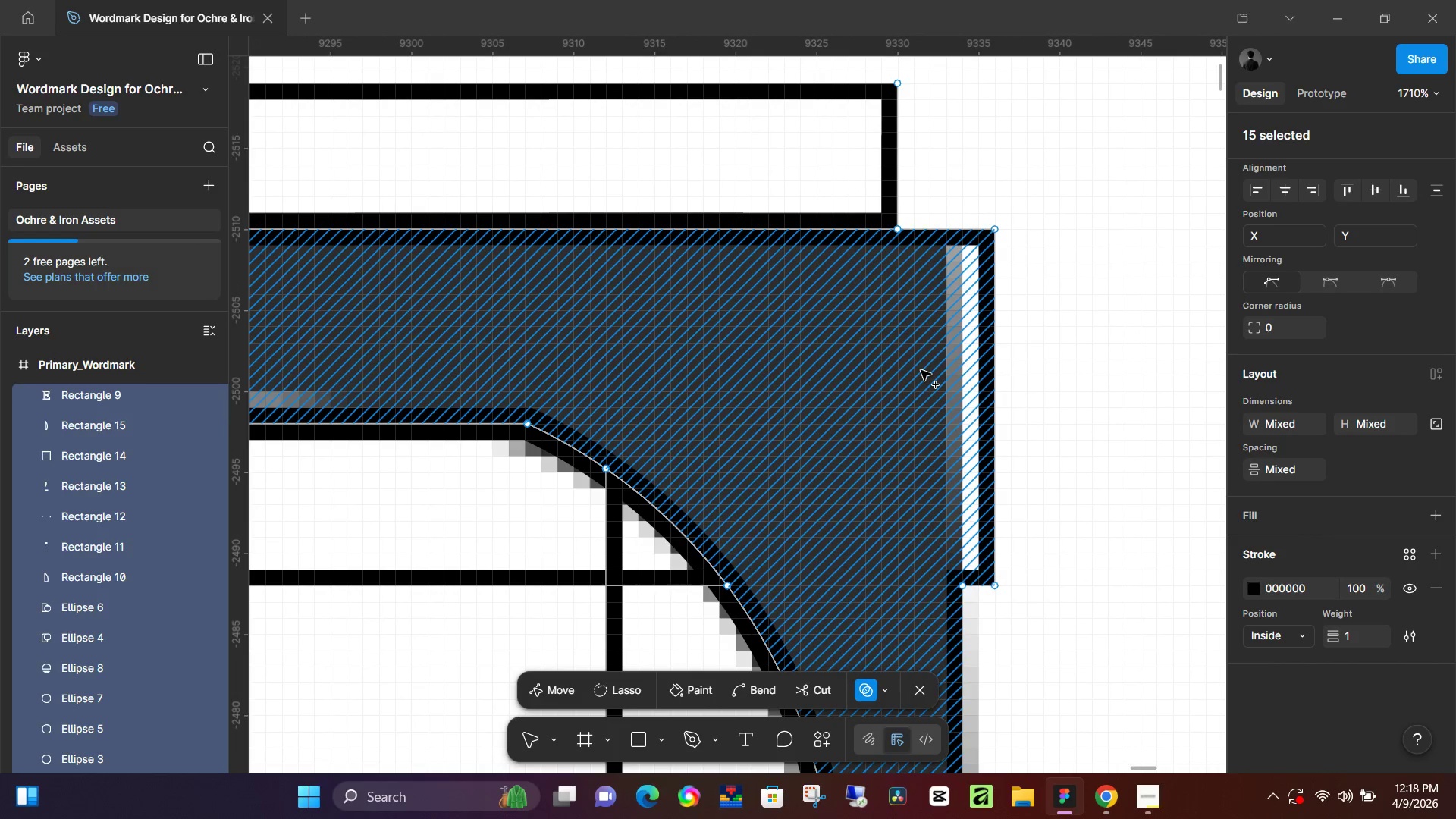 
left_click_drag(start_coordinate=[1114, 180], to_coordinate=[1078, 497])
 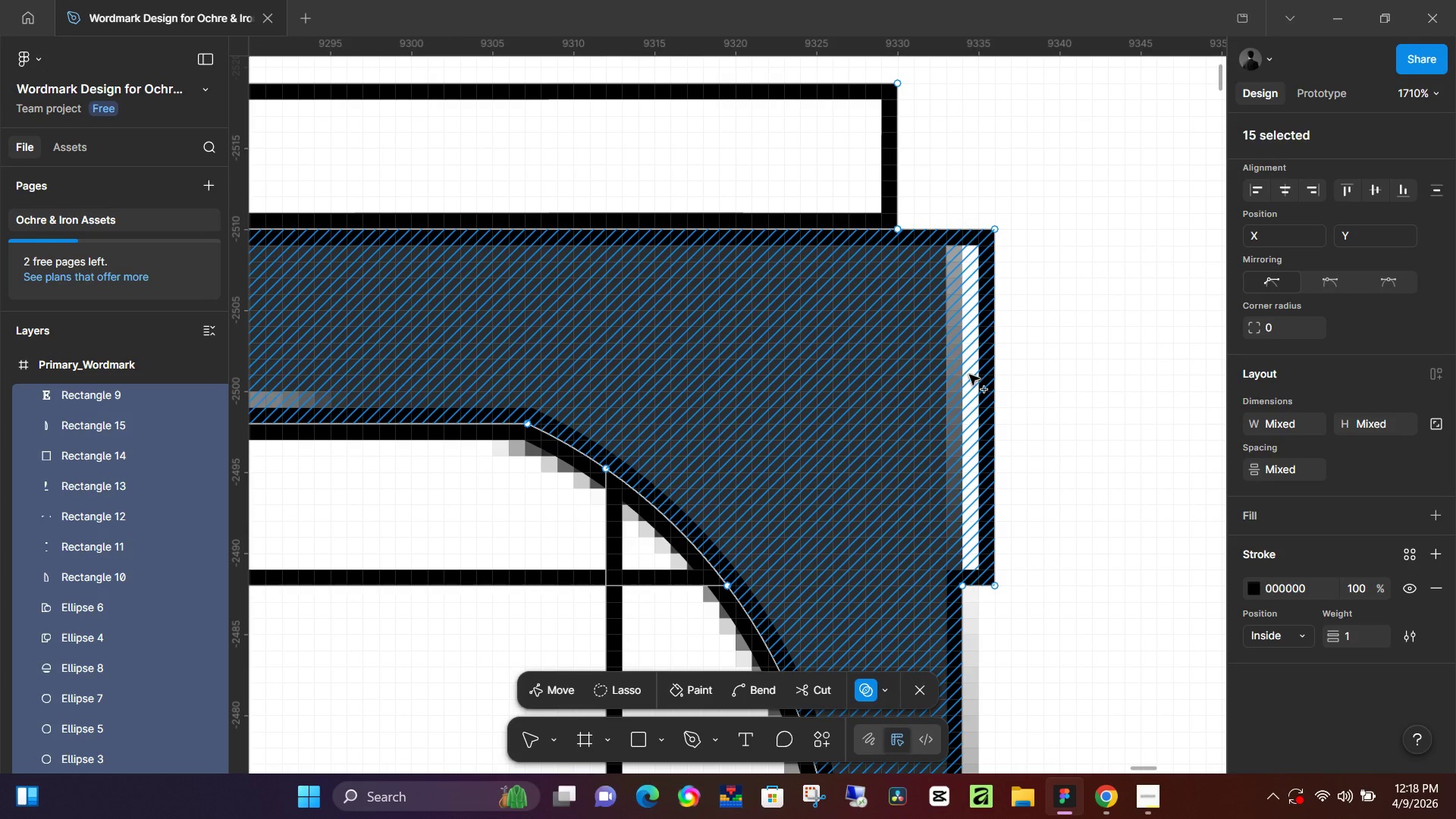 
key(V)
 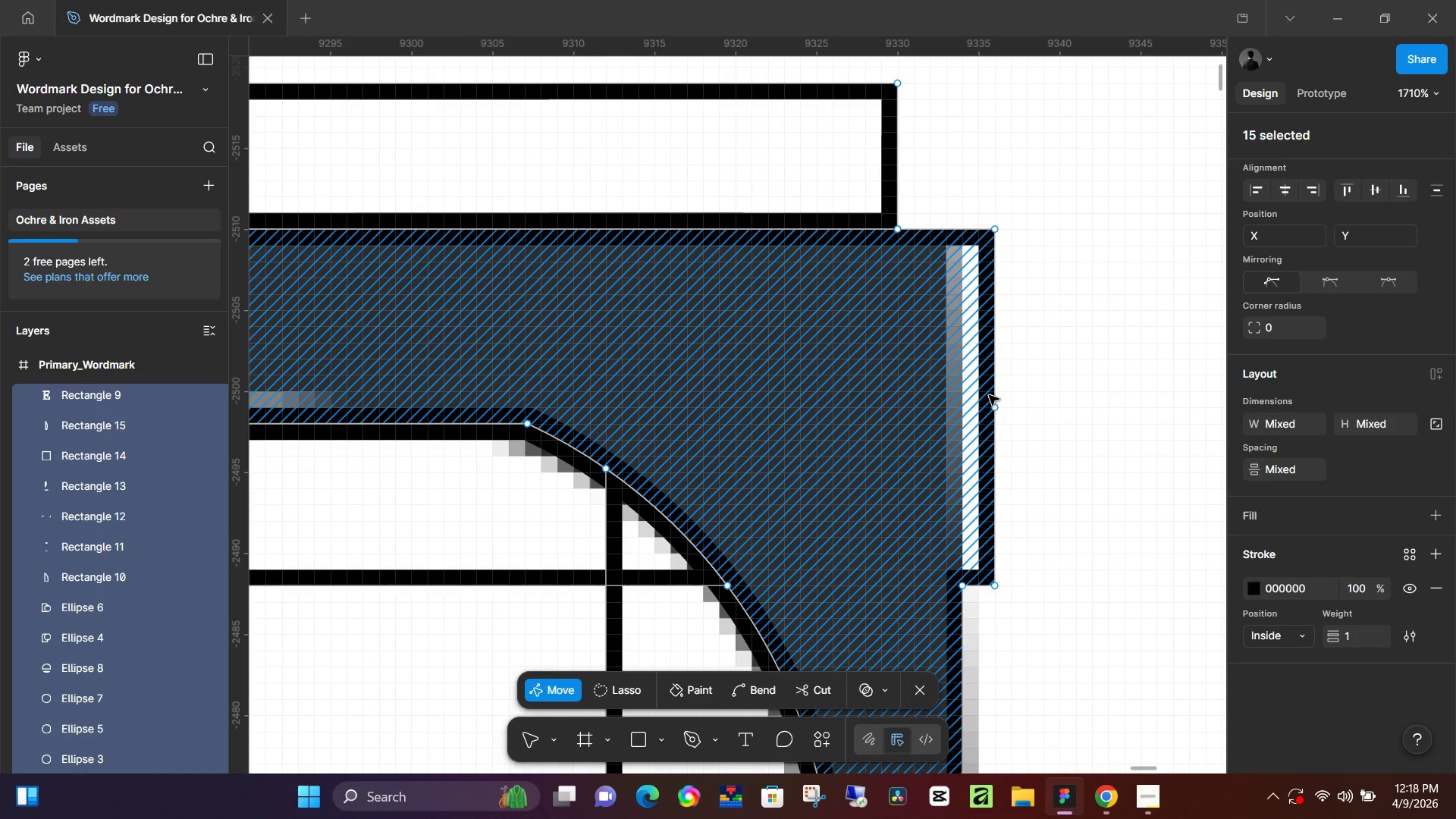 
left_click_drag(start_coordinate=[989, 395], to_coordinate=[961, 395])
 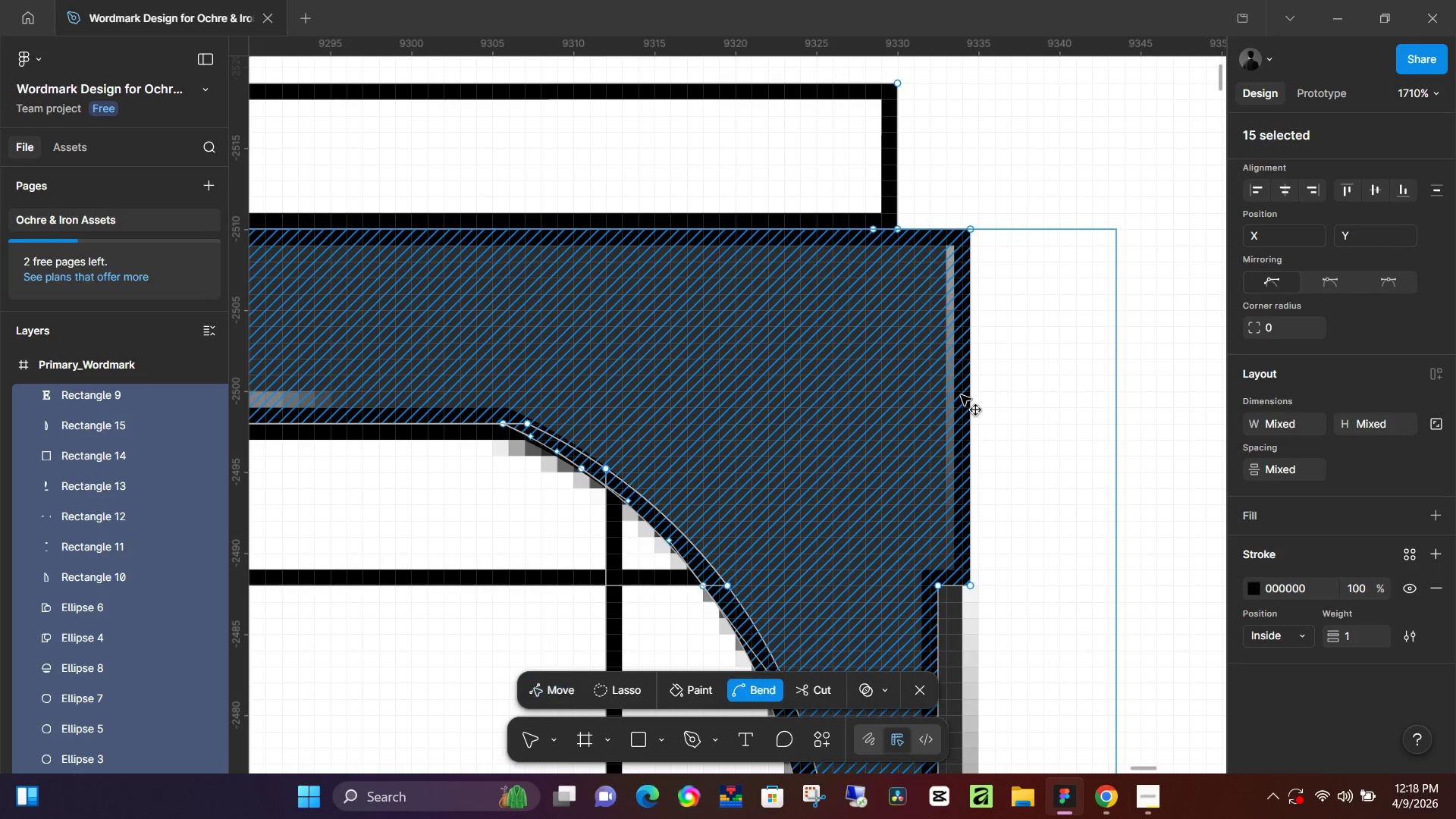 
key(Control+Z)
 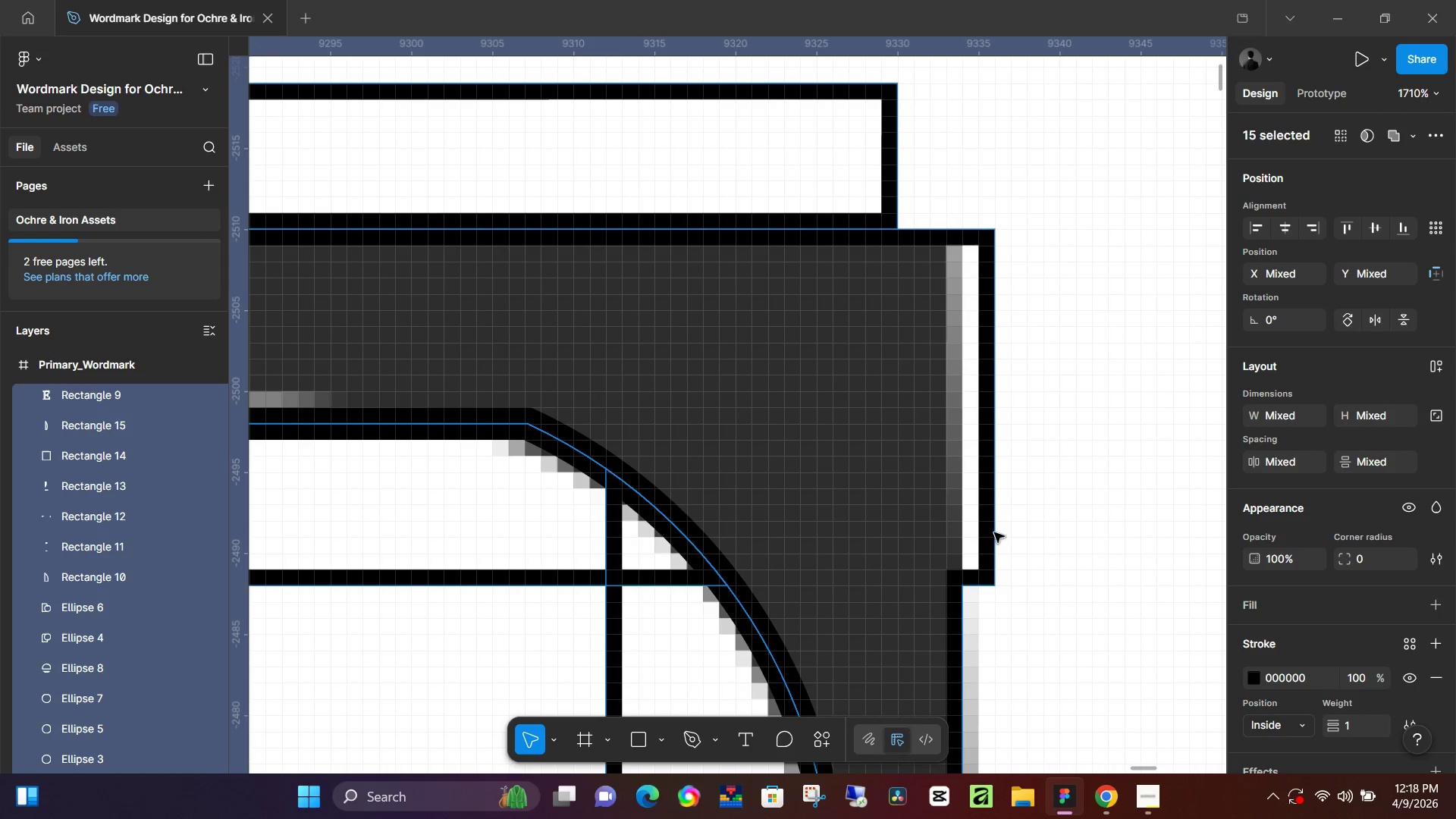 
left_click([995, 431])
 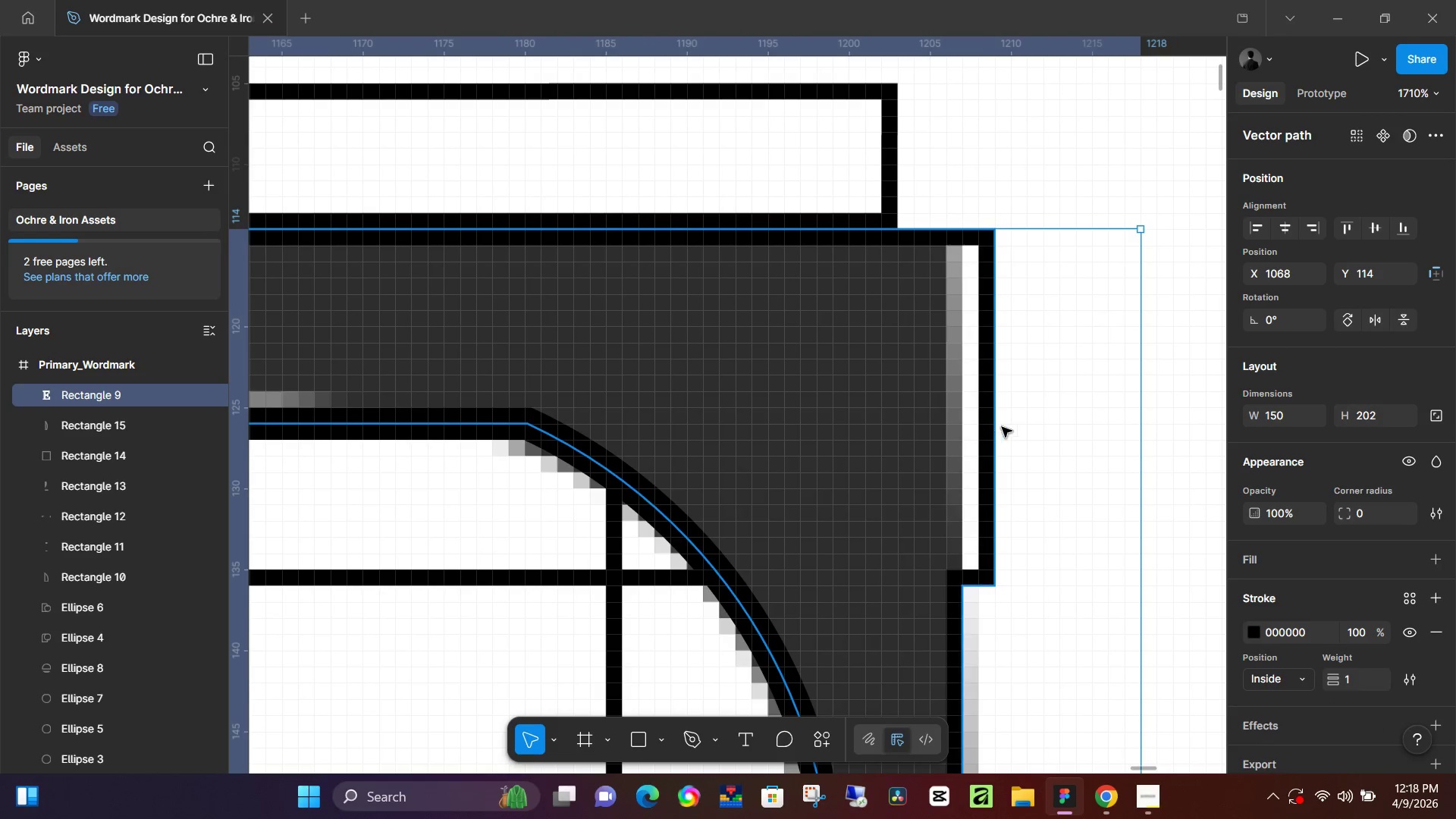 
hold_key(key=ControlLeft, duration=0.47)
scroll: coordinate [1003, 426], scroll_direction: down, amount: 6.0
 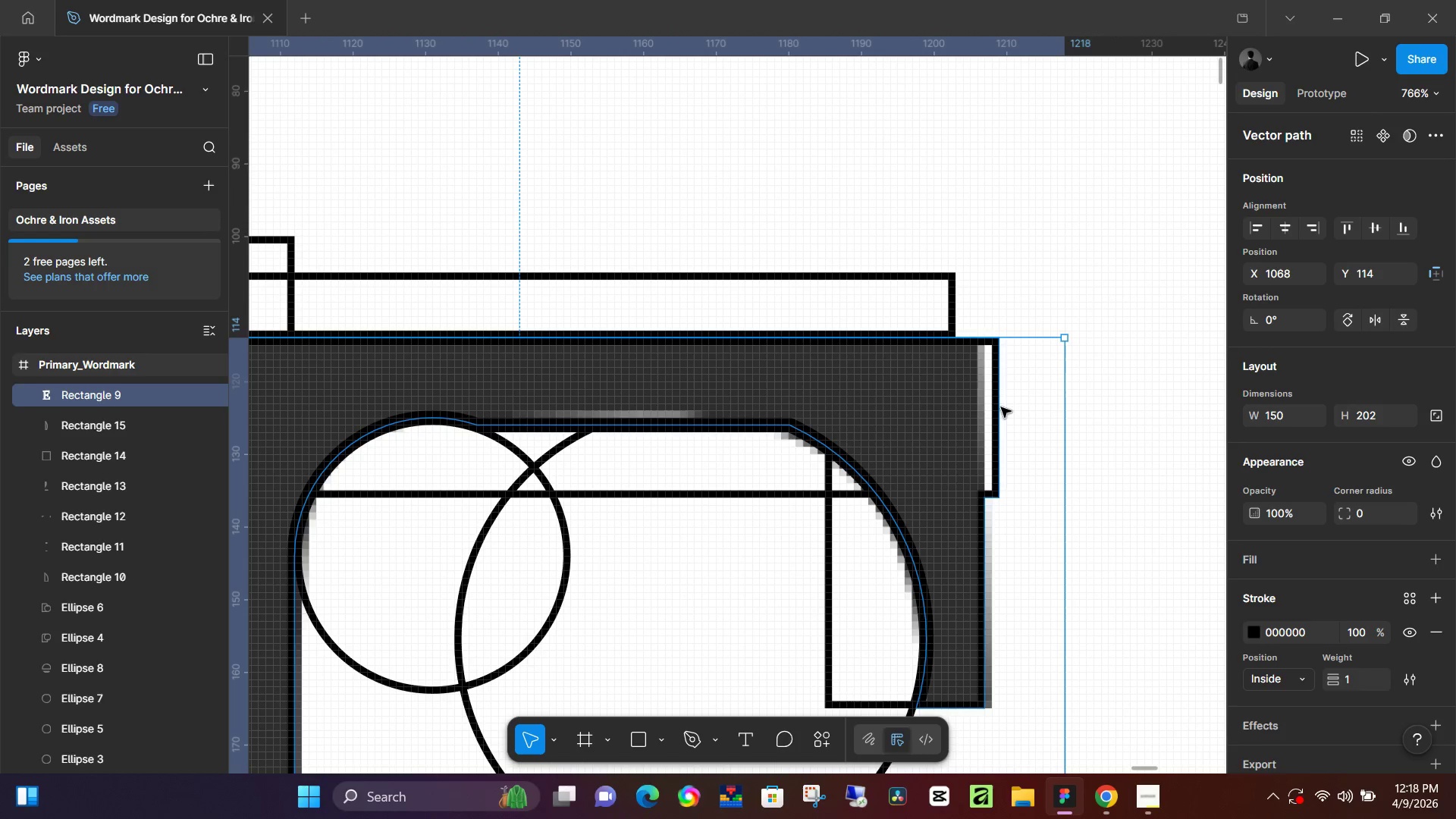 
double_click([1000, 408])
 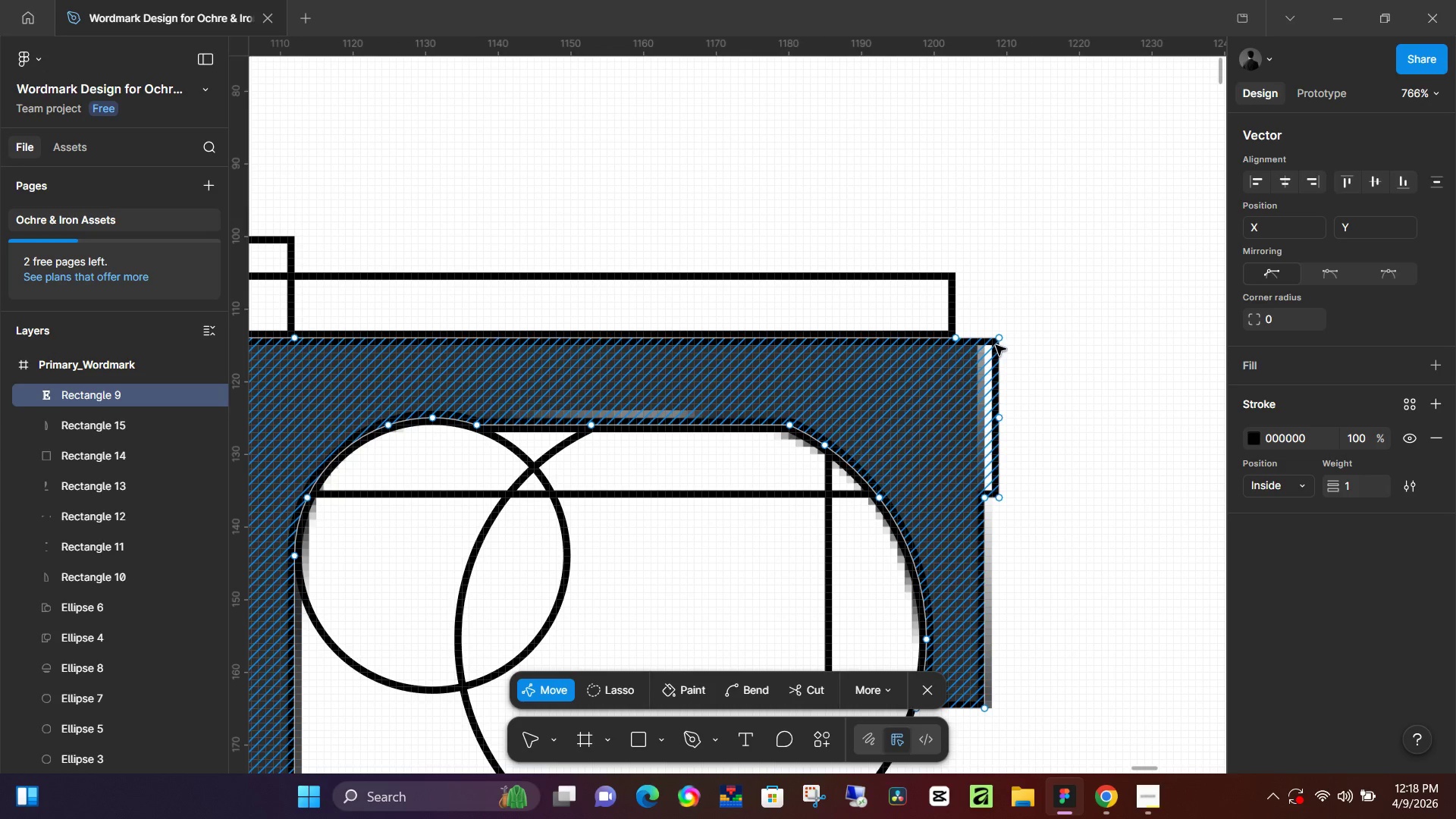 
hold_key(key=ControlLeft, duration=0.53)
scroll: coordinate [1004, 346], scroll_direction: up, amount: 7.0
 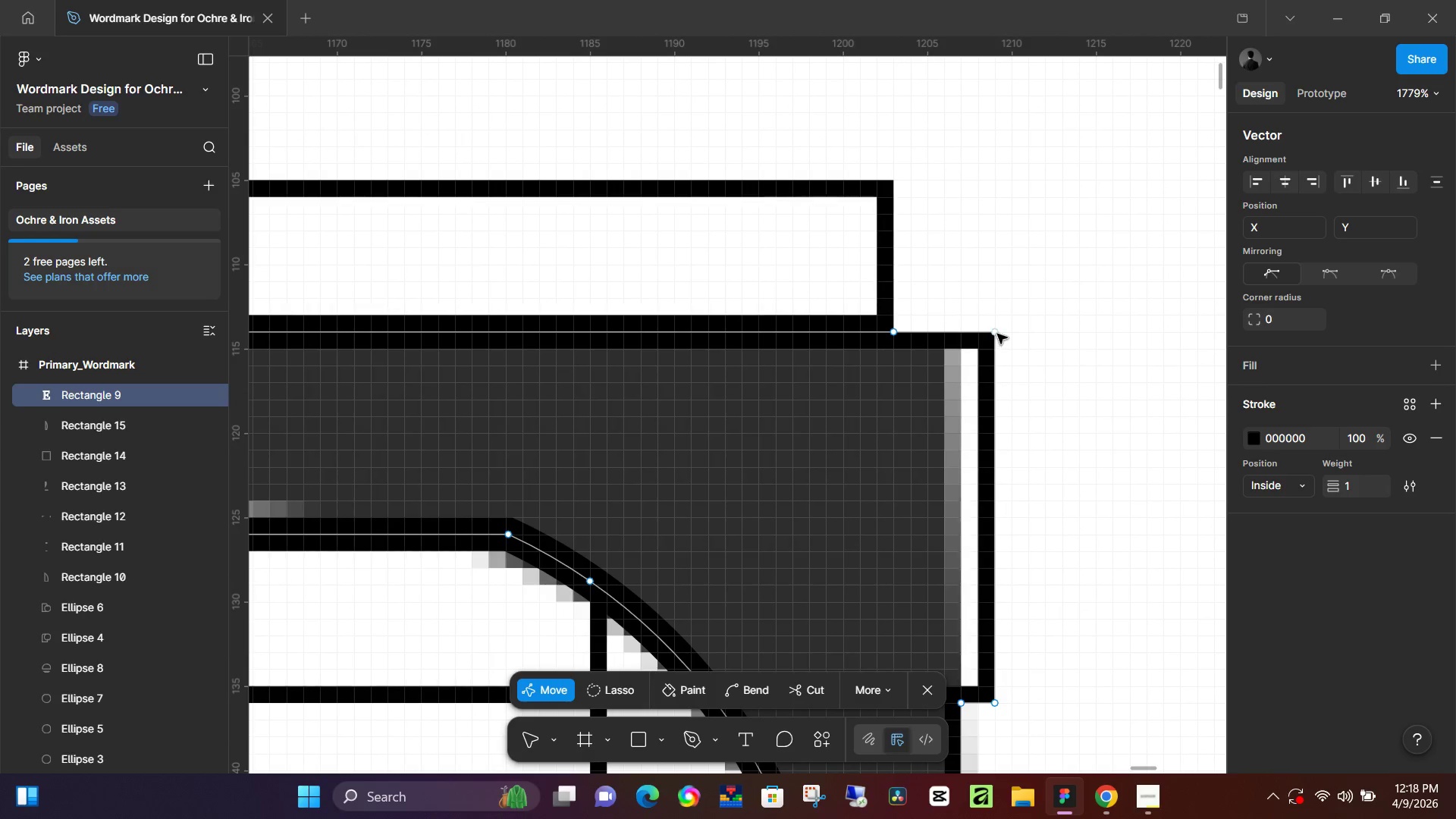 
left_click_drag(start_coordinate=[999, 333], to_coordinate=[953, 331])
 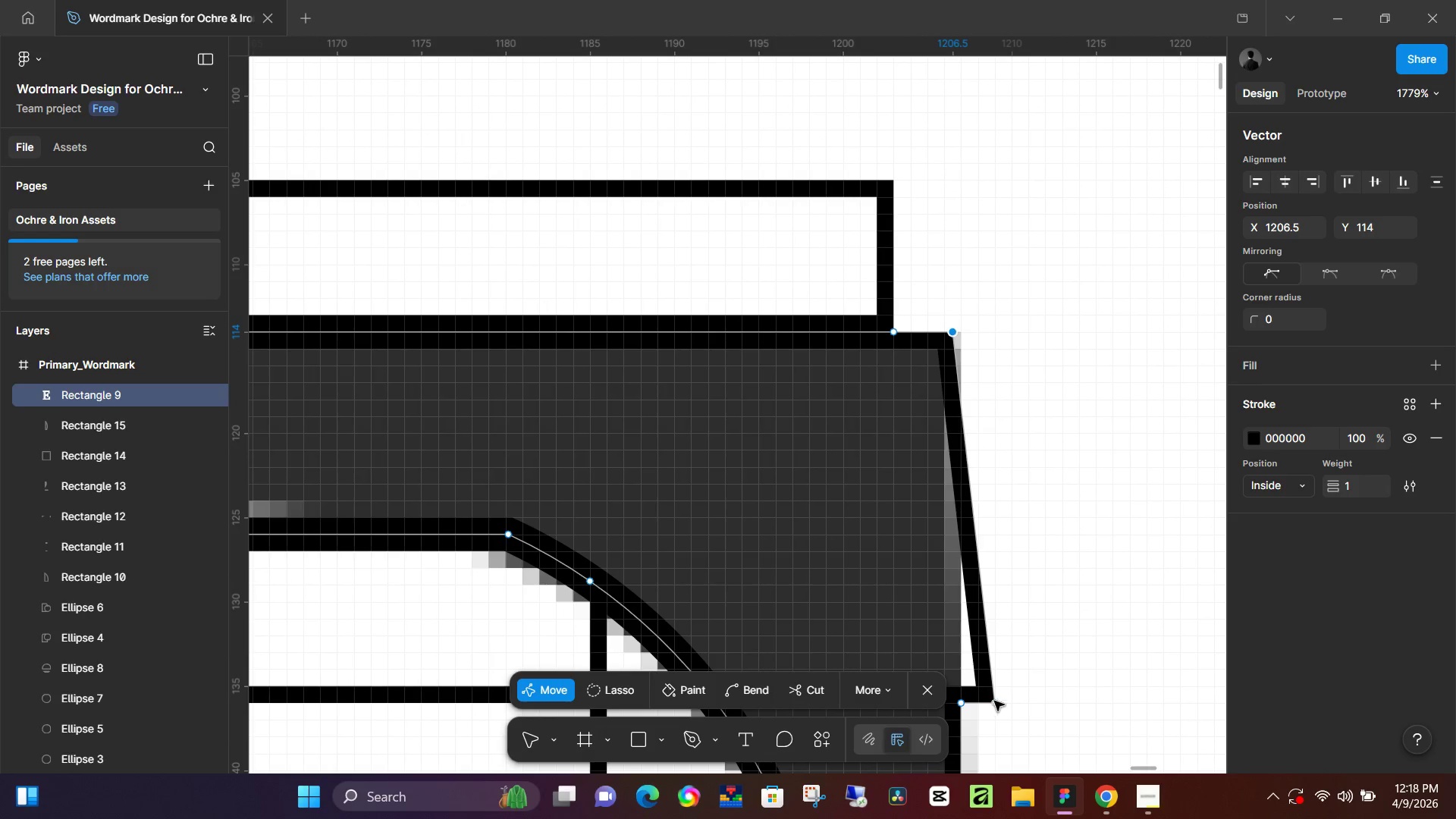 
left_click_drag(start_coordinate=[996, 701], to_coordinate=[963, 686])
 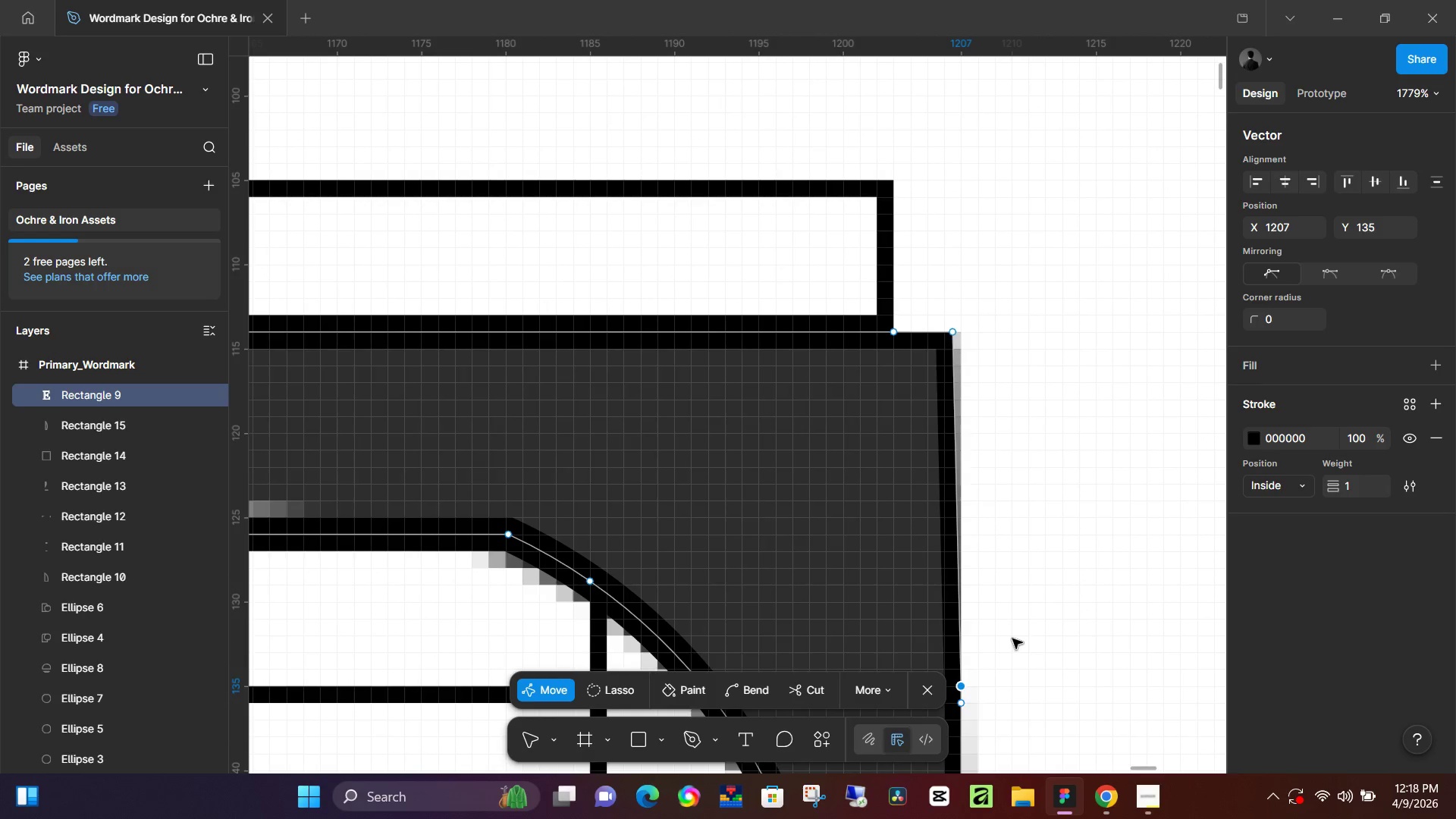 
hold_key(key=ControlLeft, duration=1.02)
hold_key(key=ControlLeft, duration=1.33)
scroll: coordinate [908, 459], scroll_direction: down, amount: 14.0
 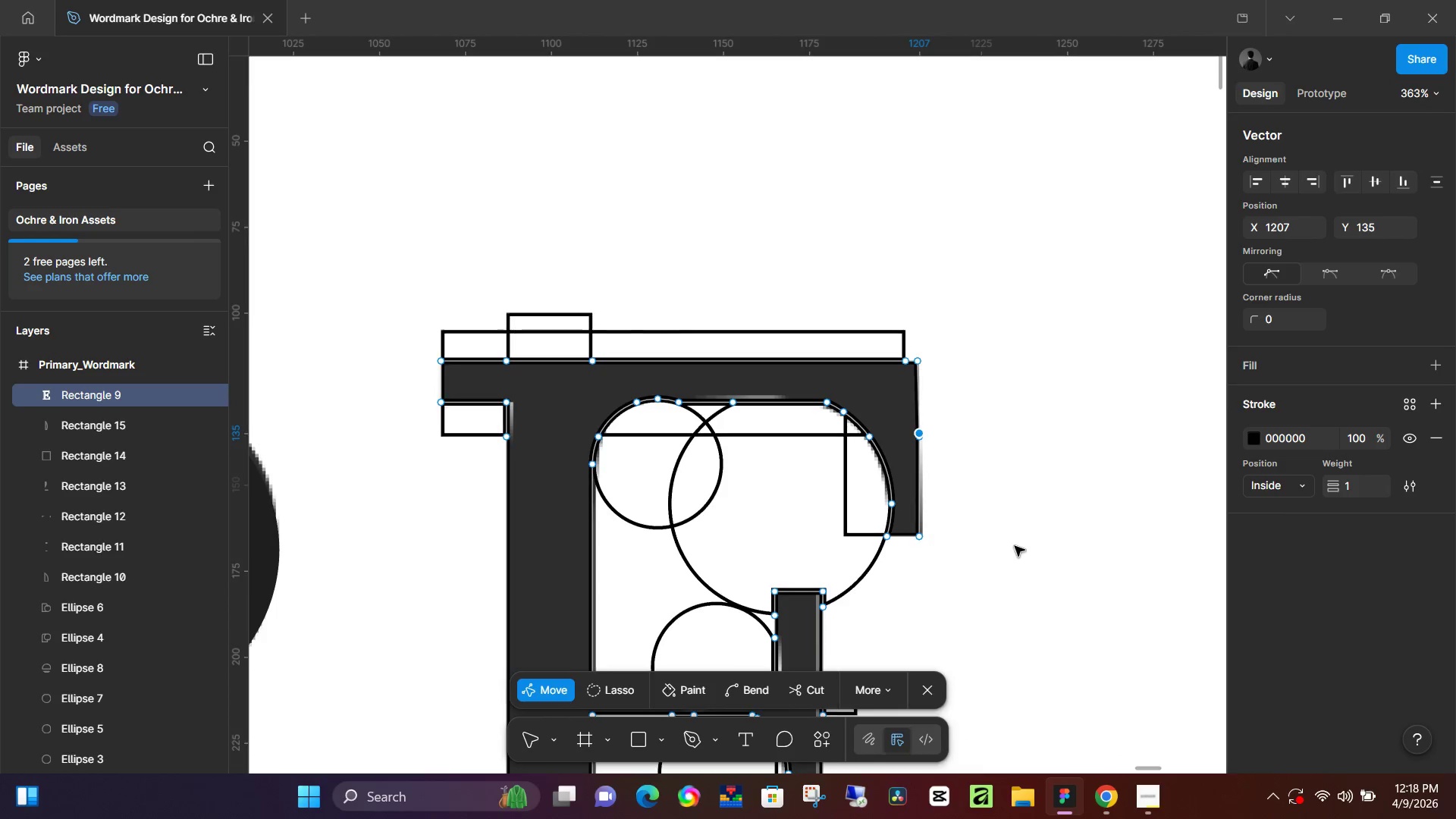 
left_click([1015, 546])
 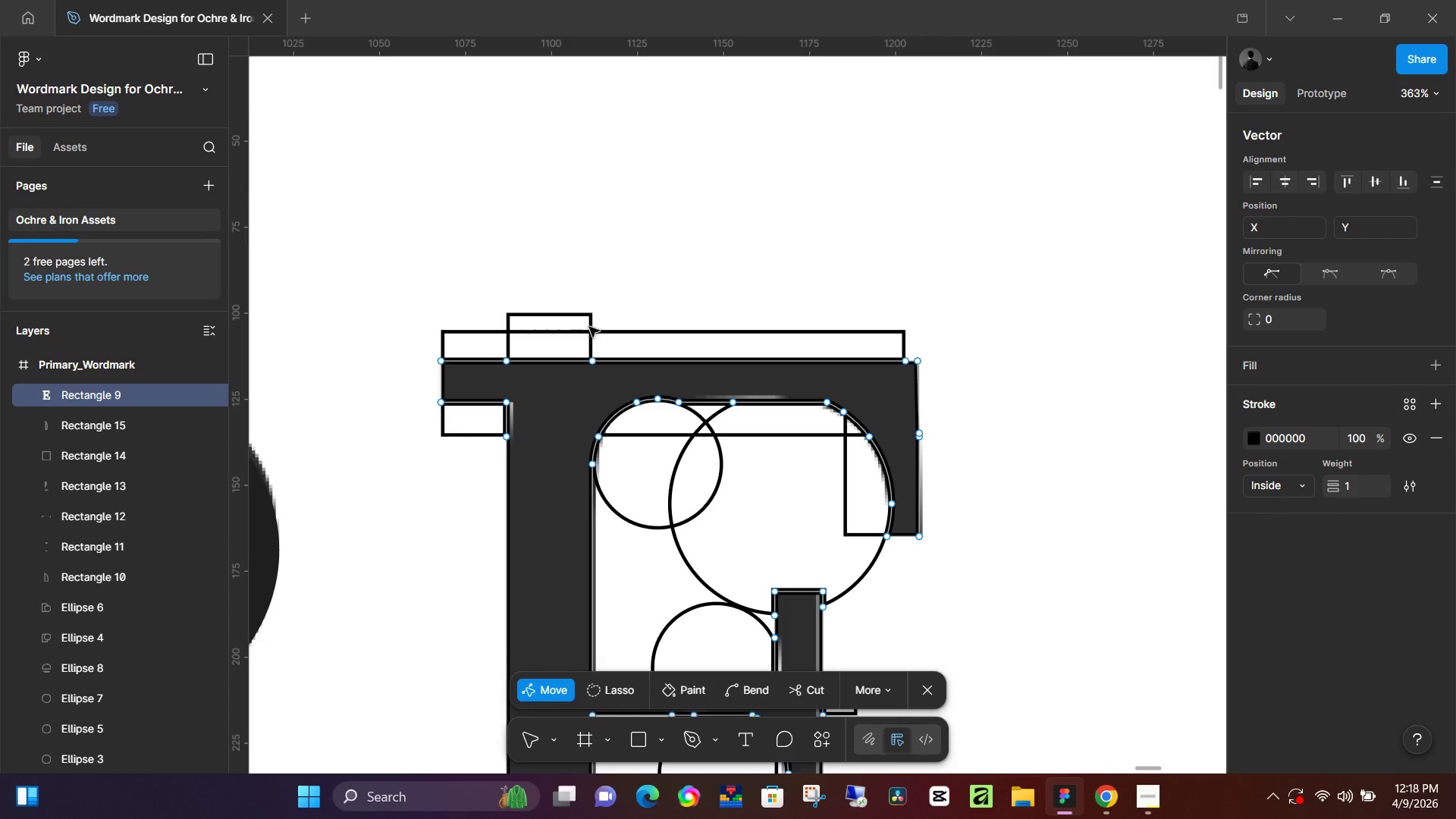 
double_click([595, 333])
 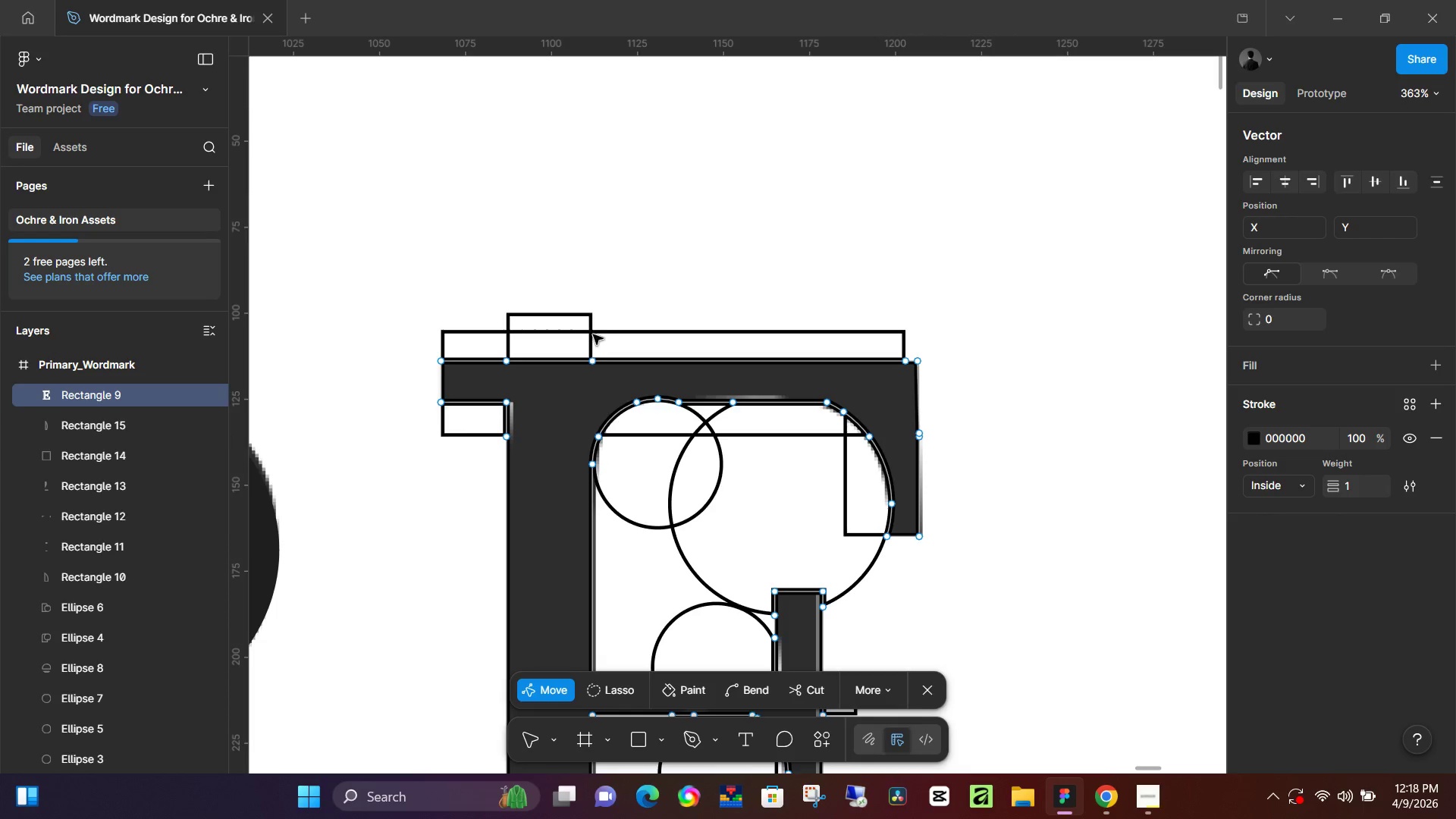 
triple_click([593, 334])
 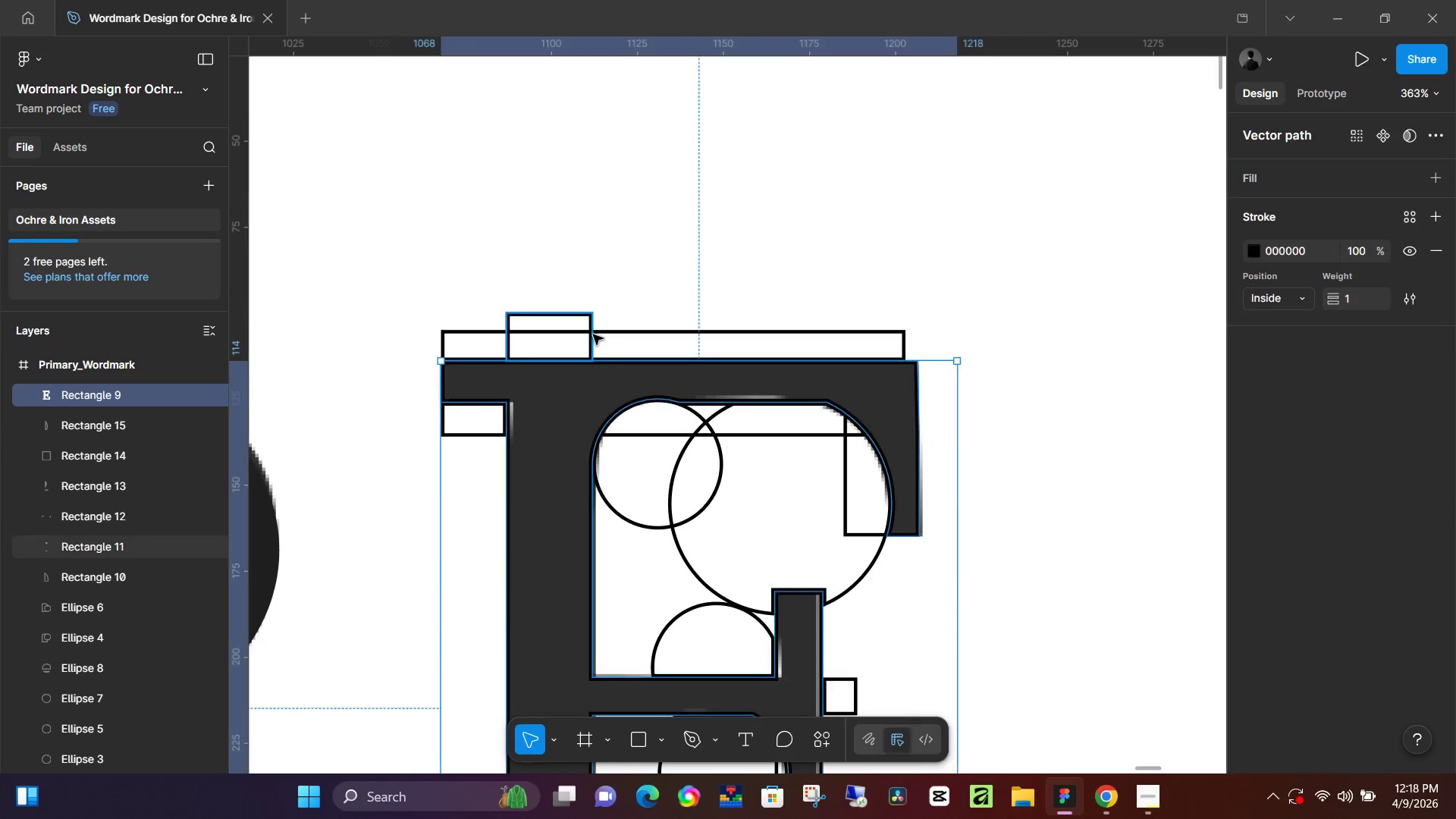 
triple_click([593, 334])
 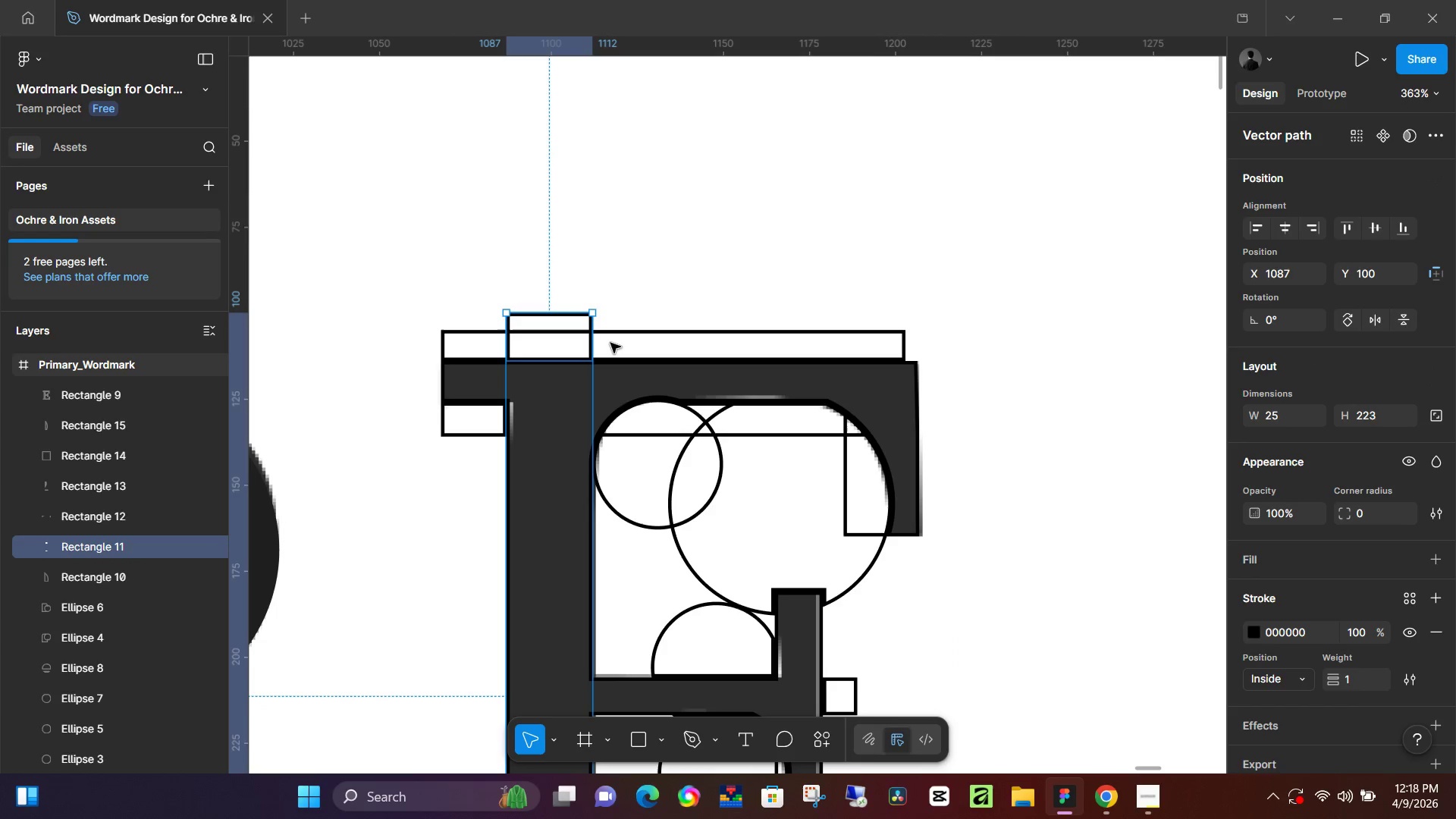 
key(Backspace)
 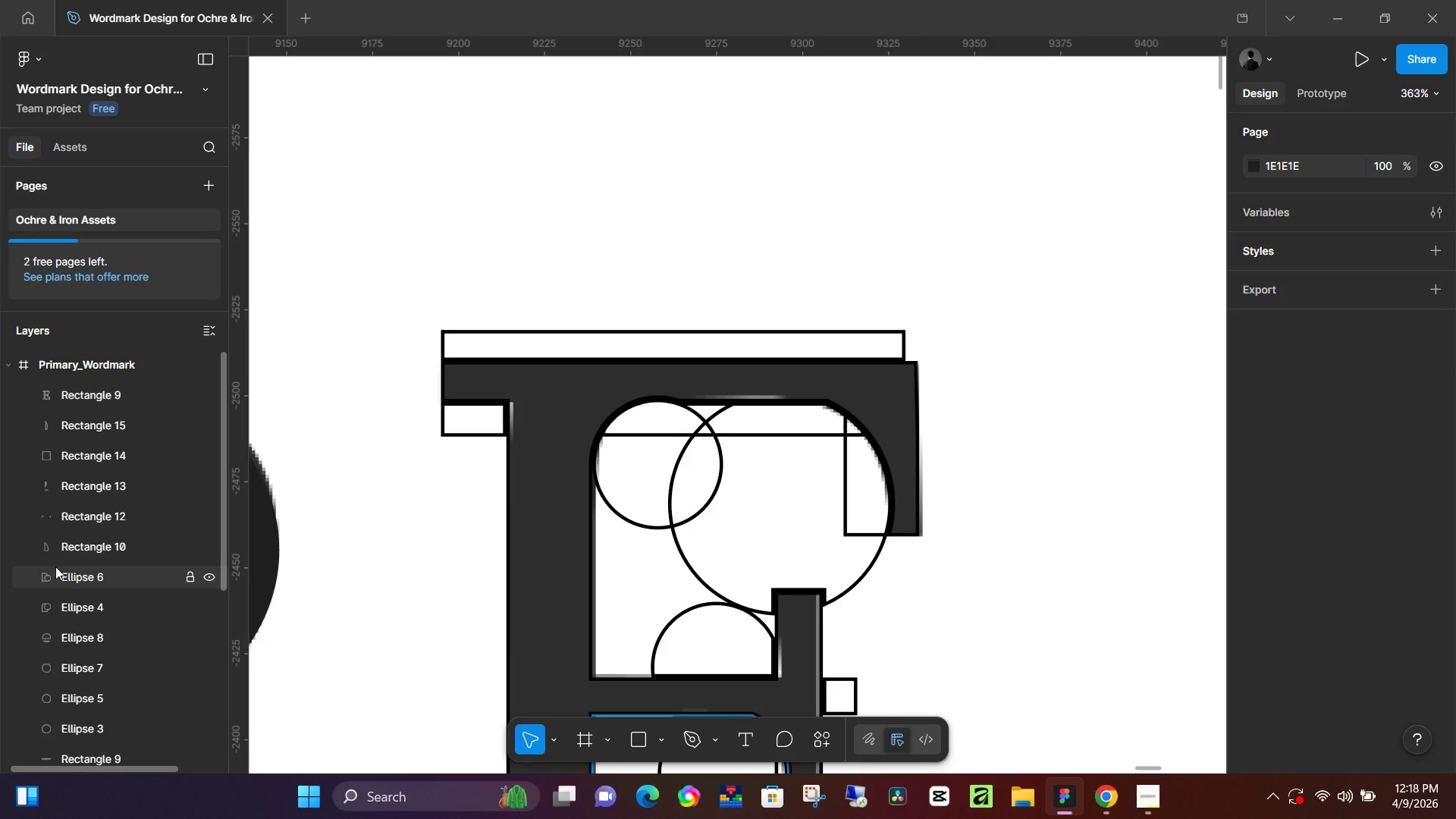 
scroll: coordinate [68, 562], scroll_direction: up, amount: 3.0
 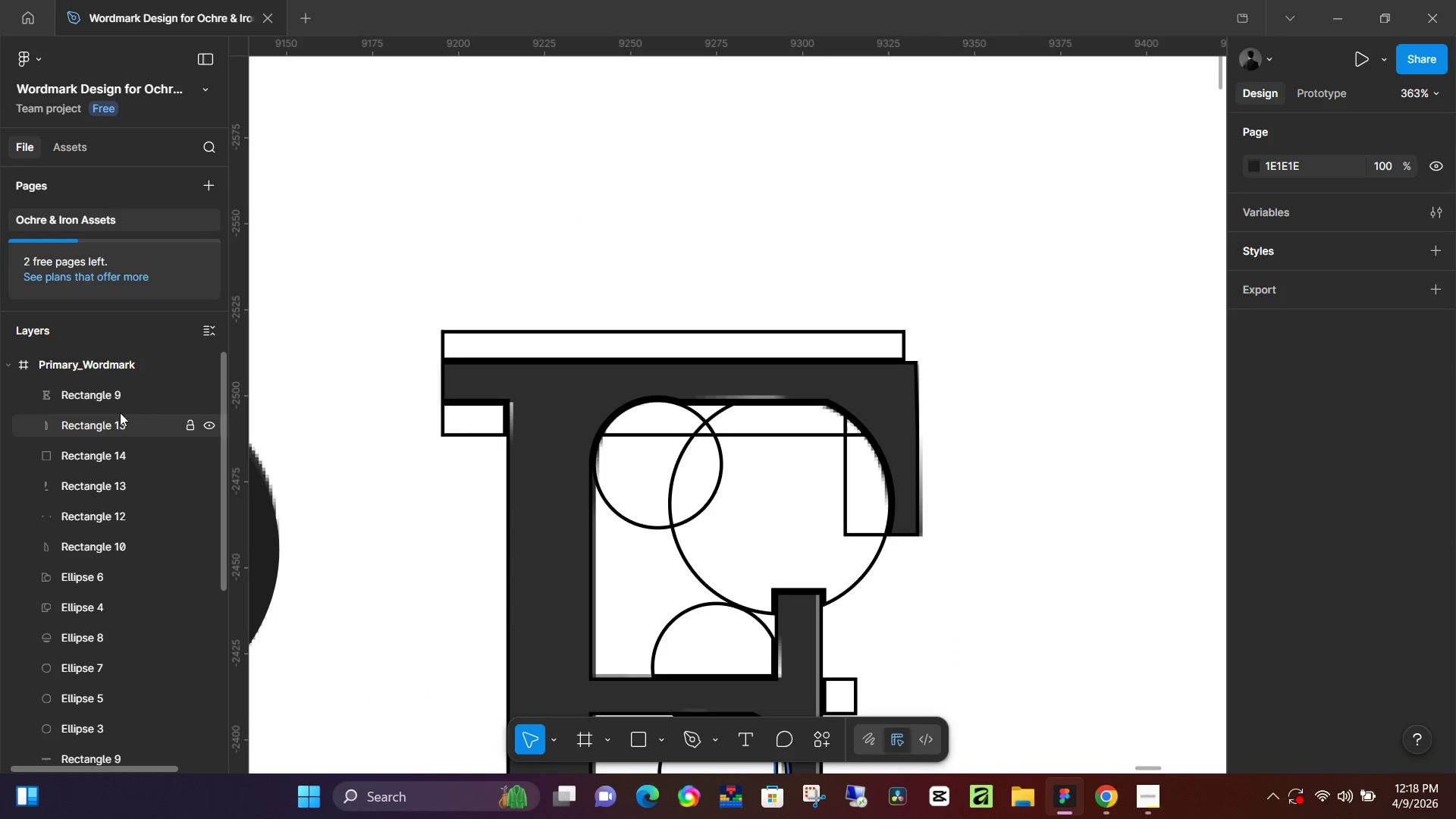 
left_click([129, 419])
 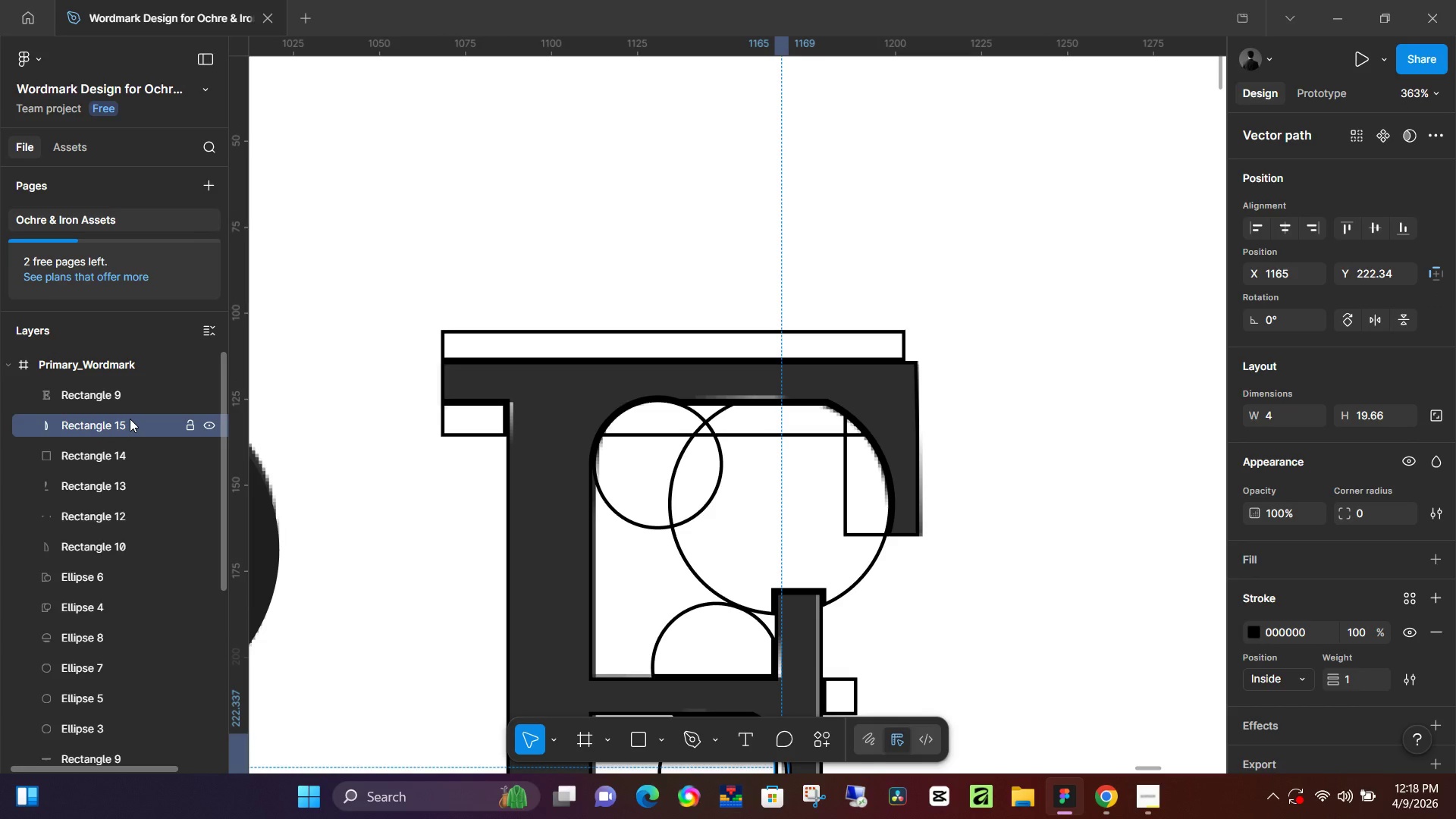 
key(Backspace)
 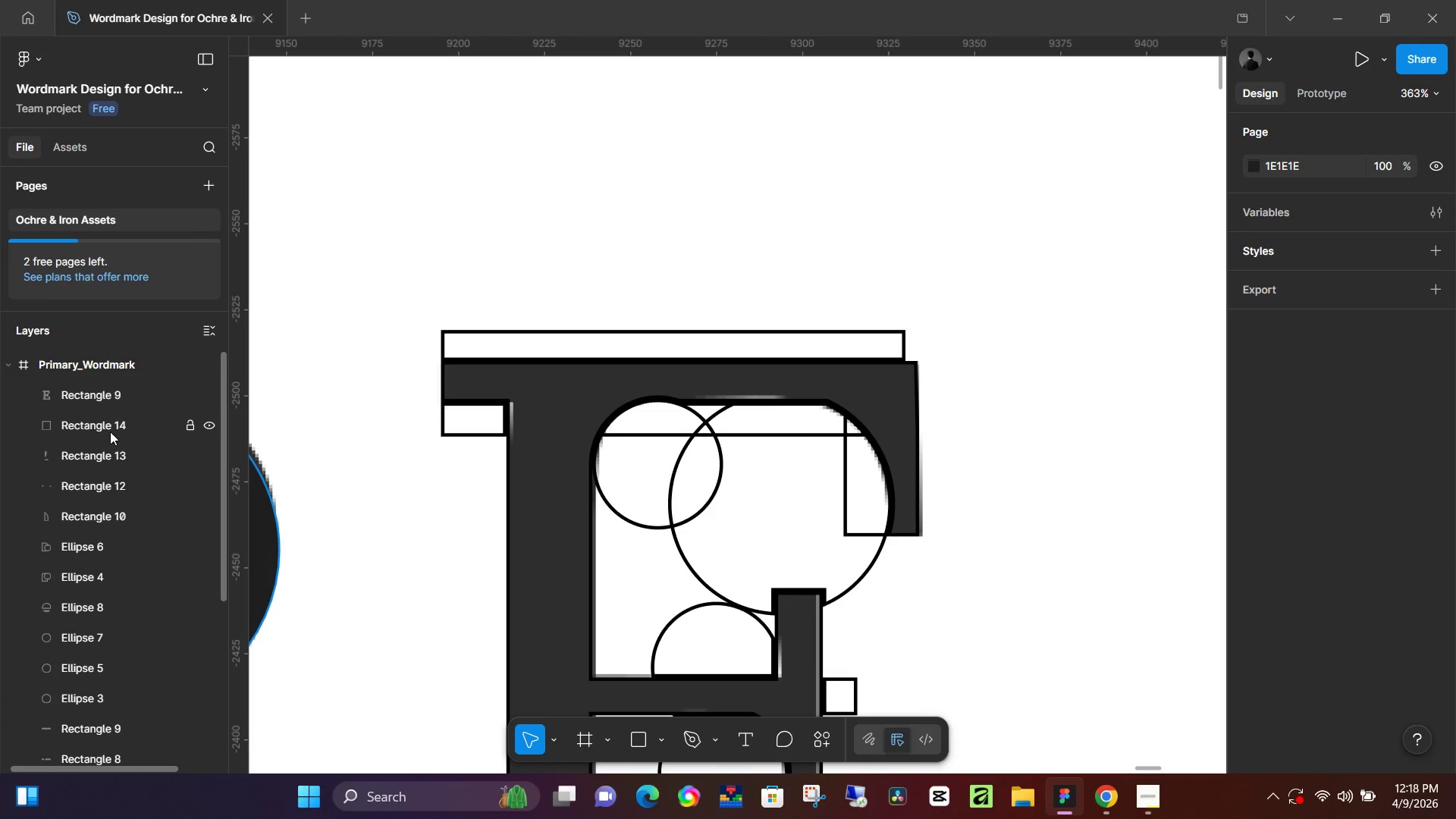 
left_click([105, 425])
 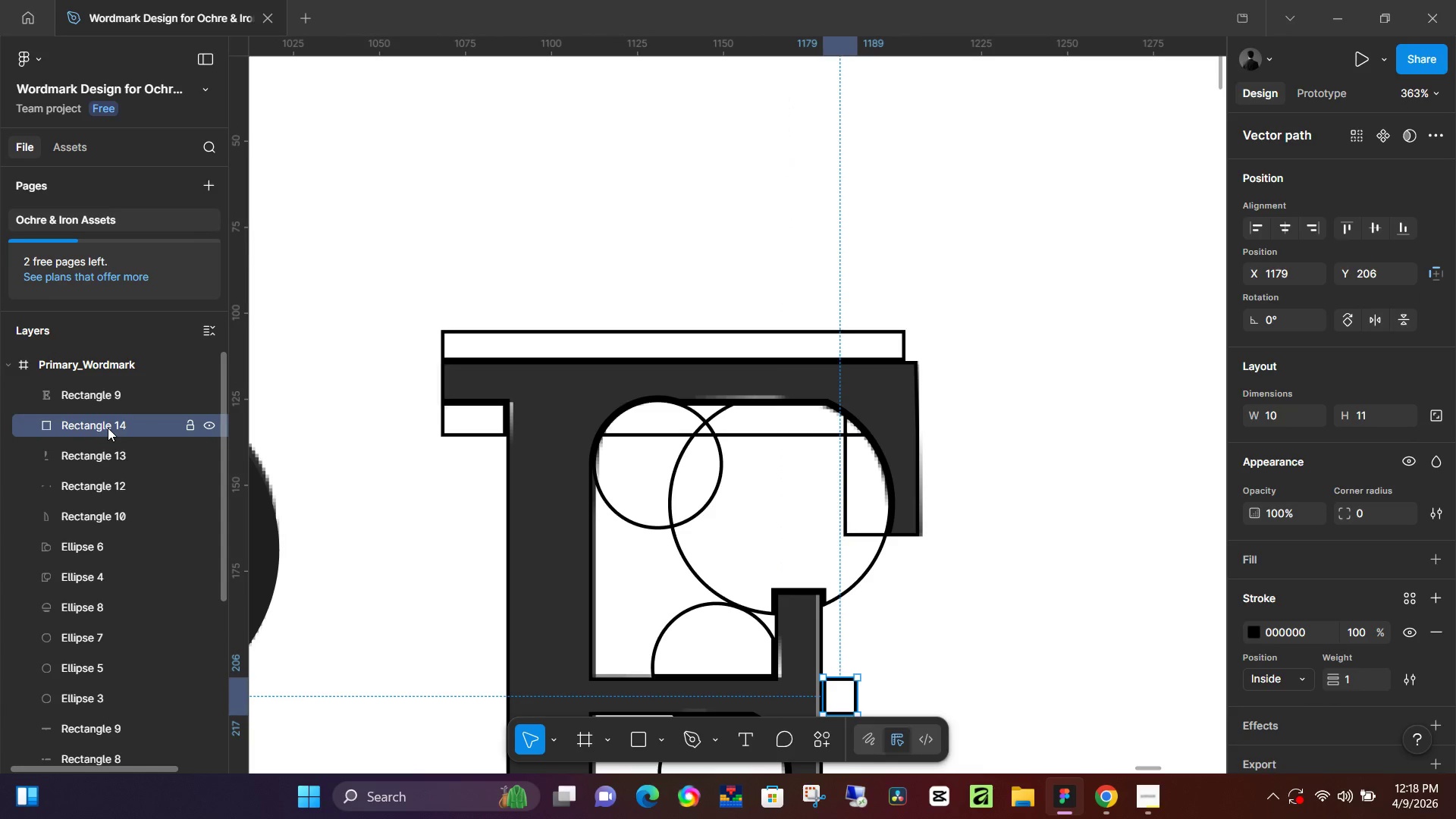 
key(Backspace)
 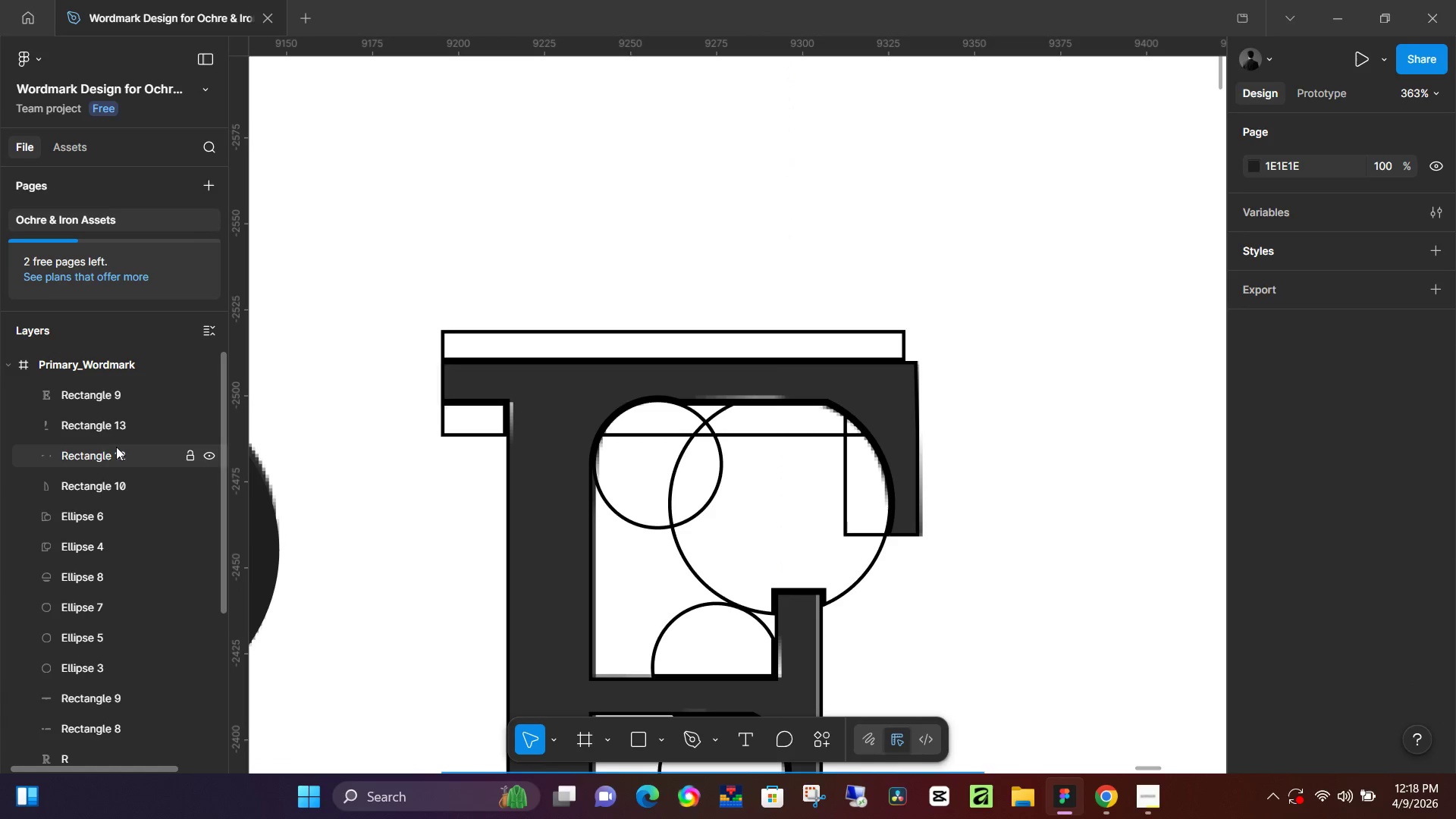 
left_click([116, 447])
 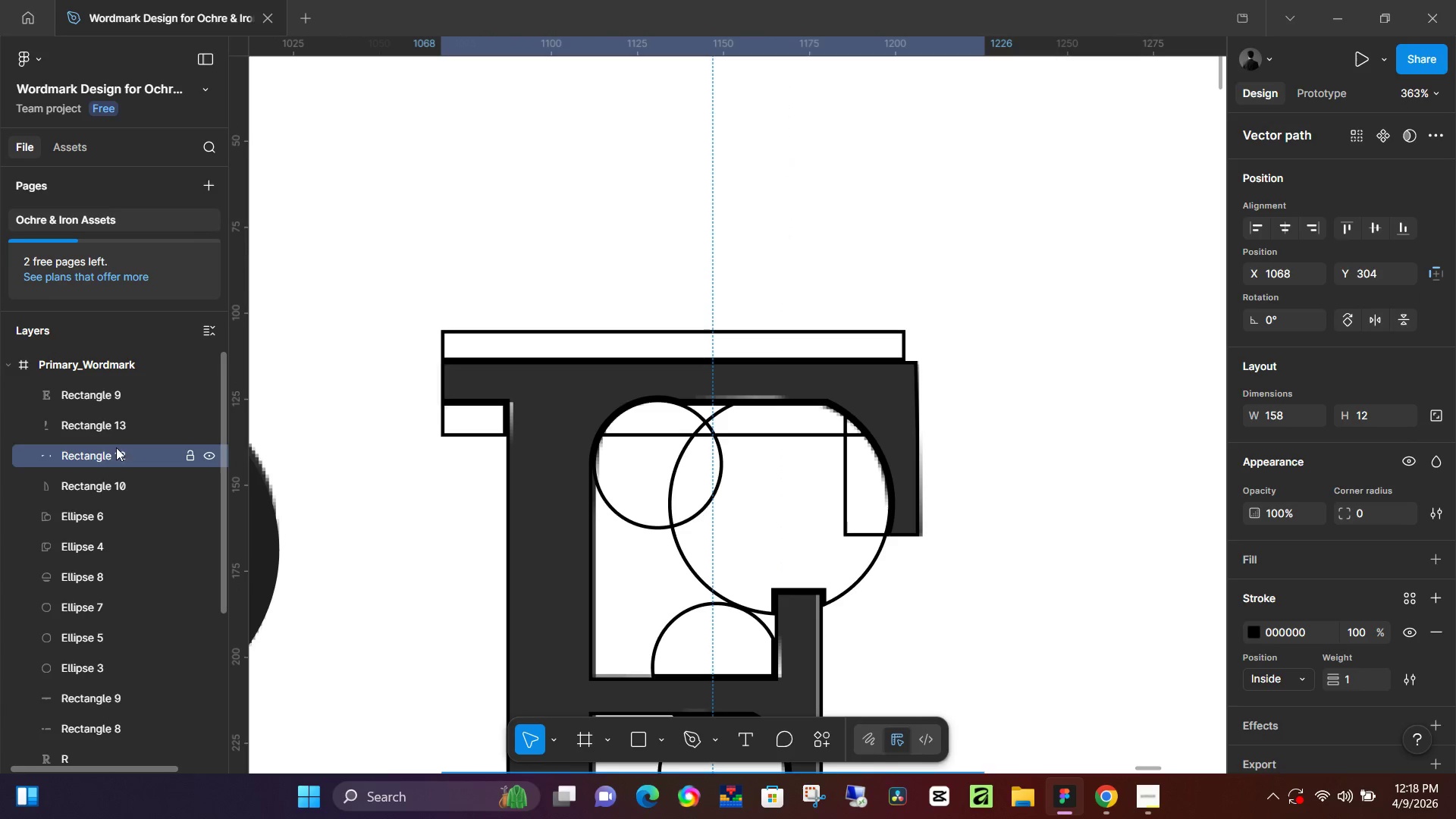 
key(Backspace)
 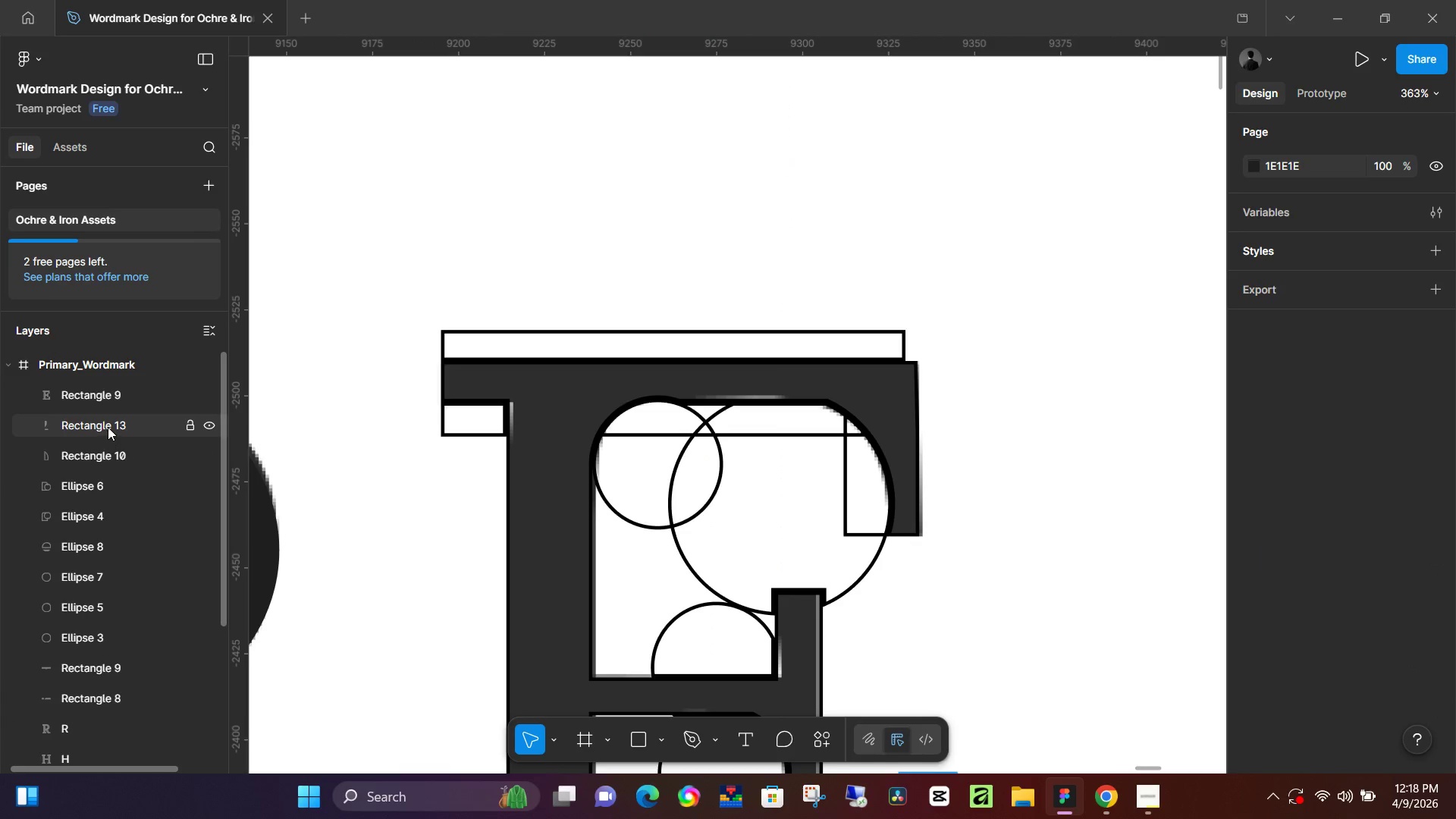 
left_click([108, 427])
 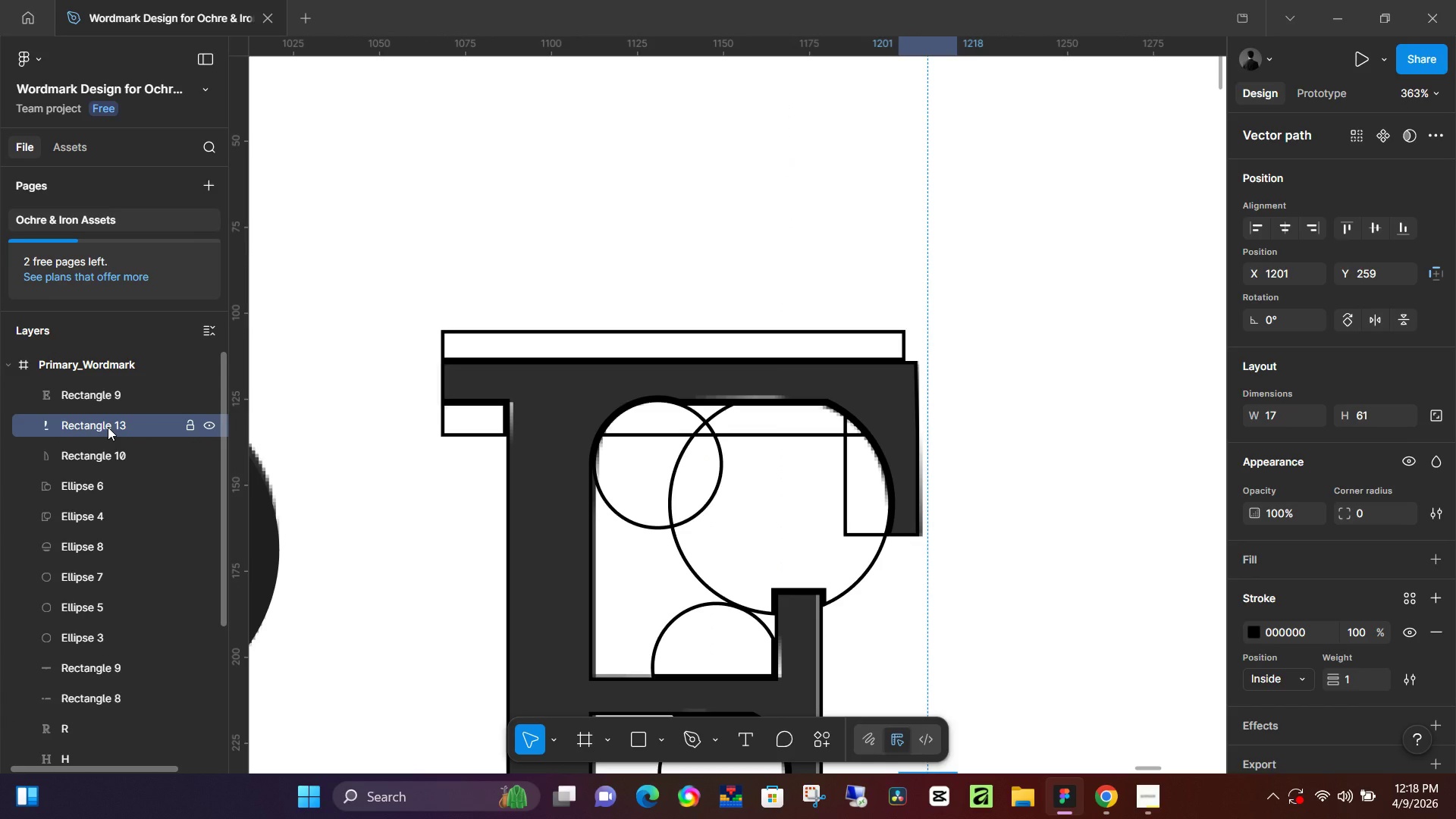 
key(Backspace)
 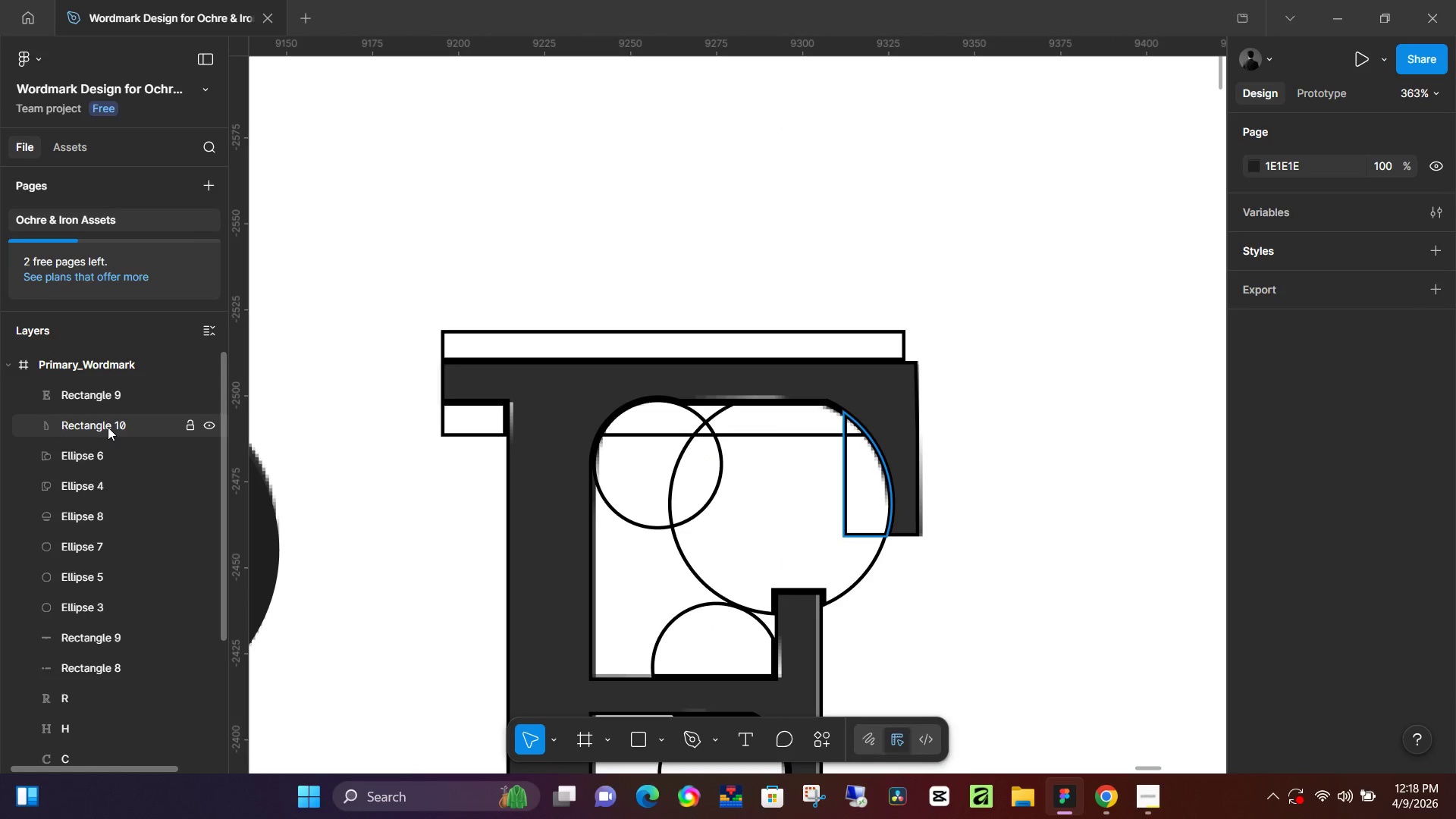 
left_click([108, 427])
 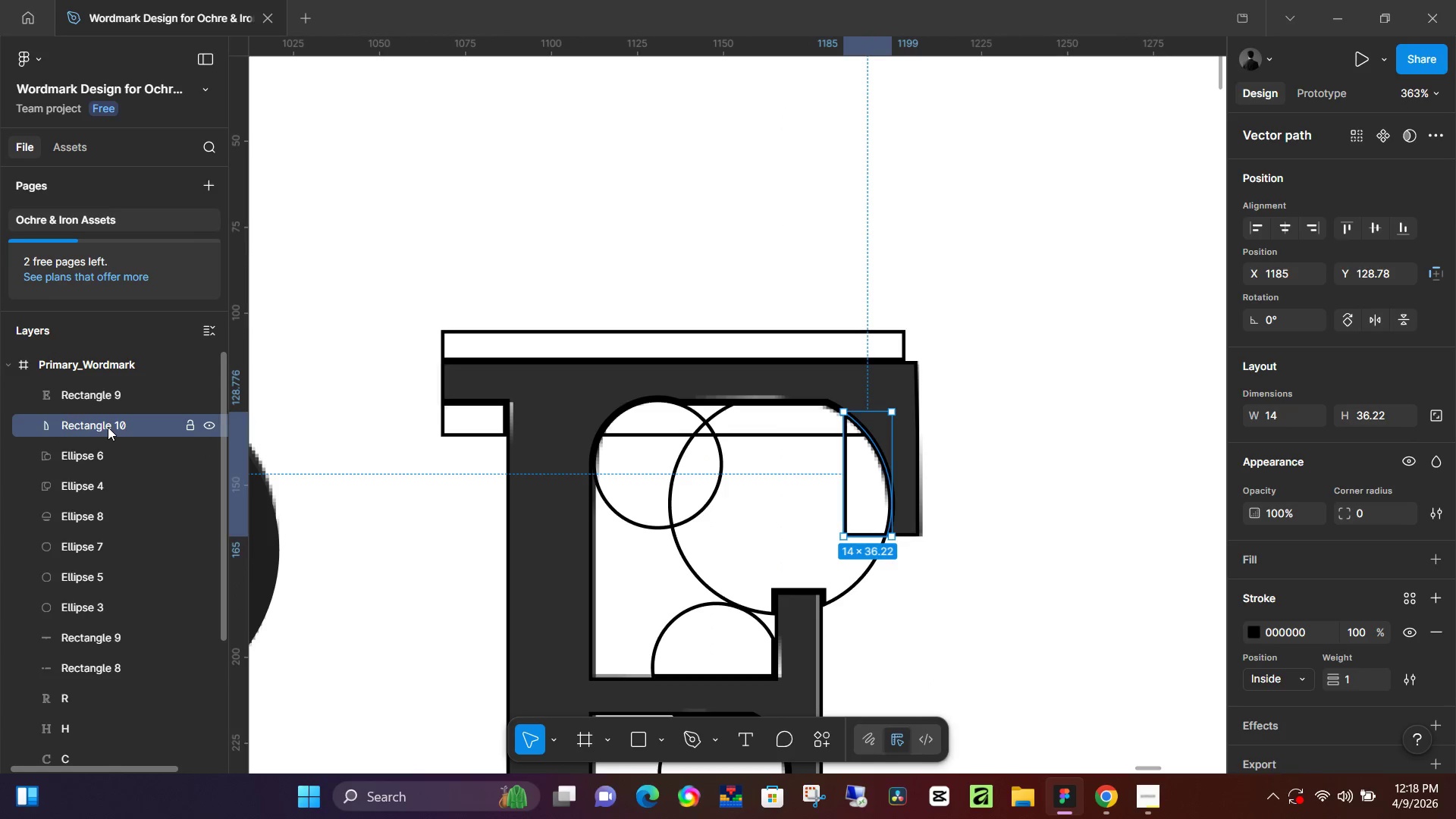 
key(Backspace)
 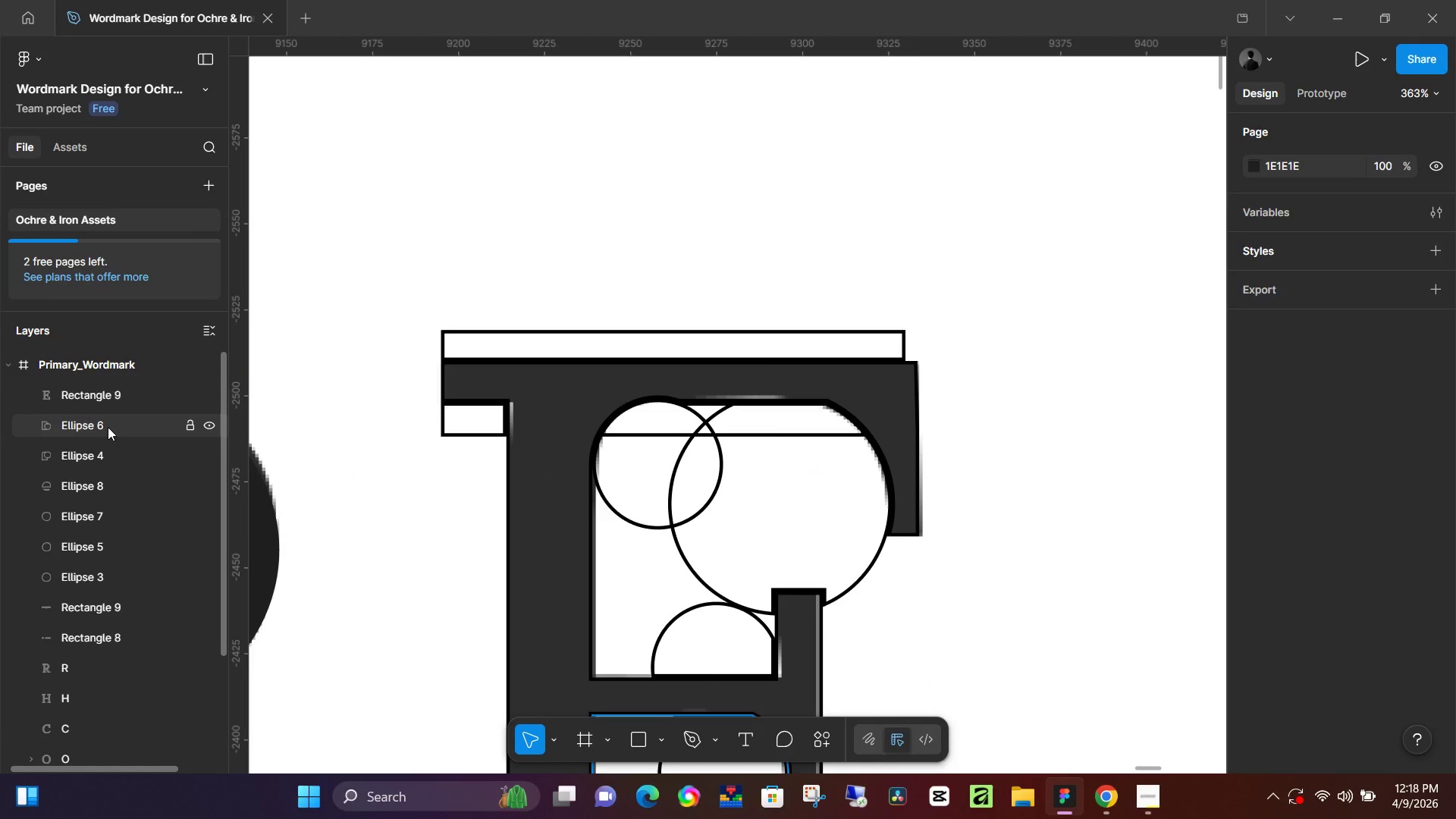 
left_click([108, 427])
 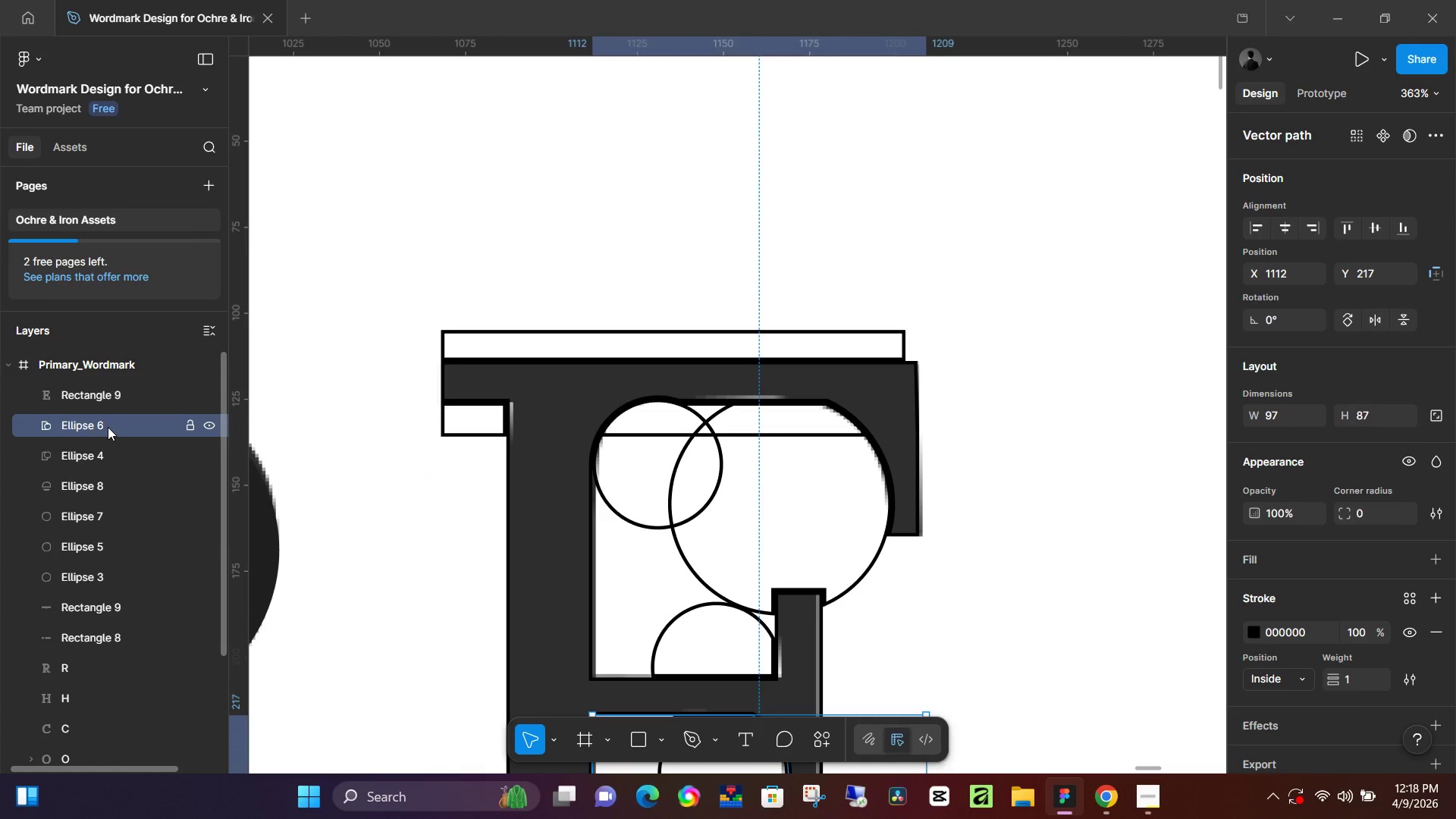 
key(Backspace)
 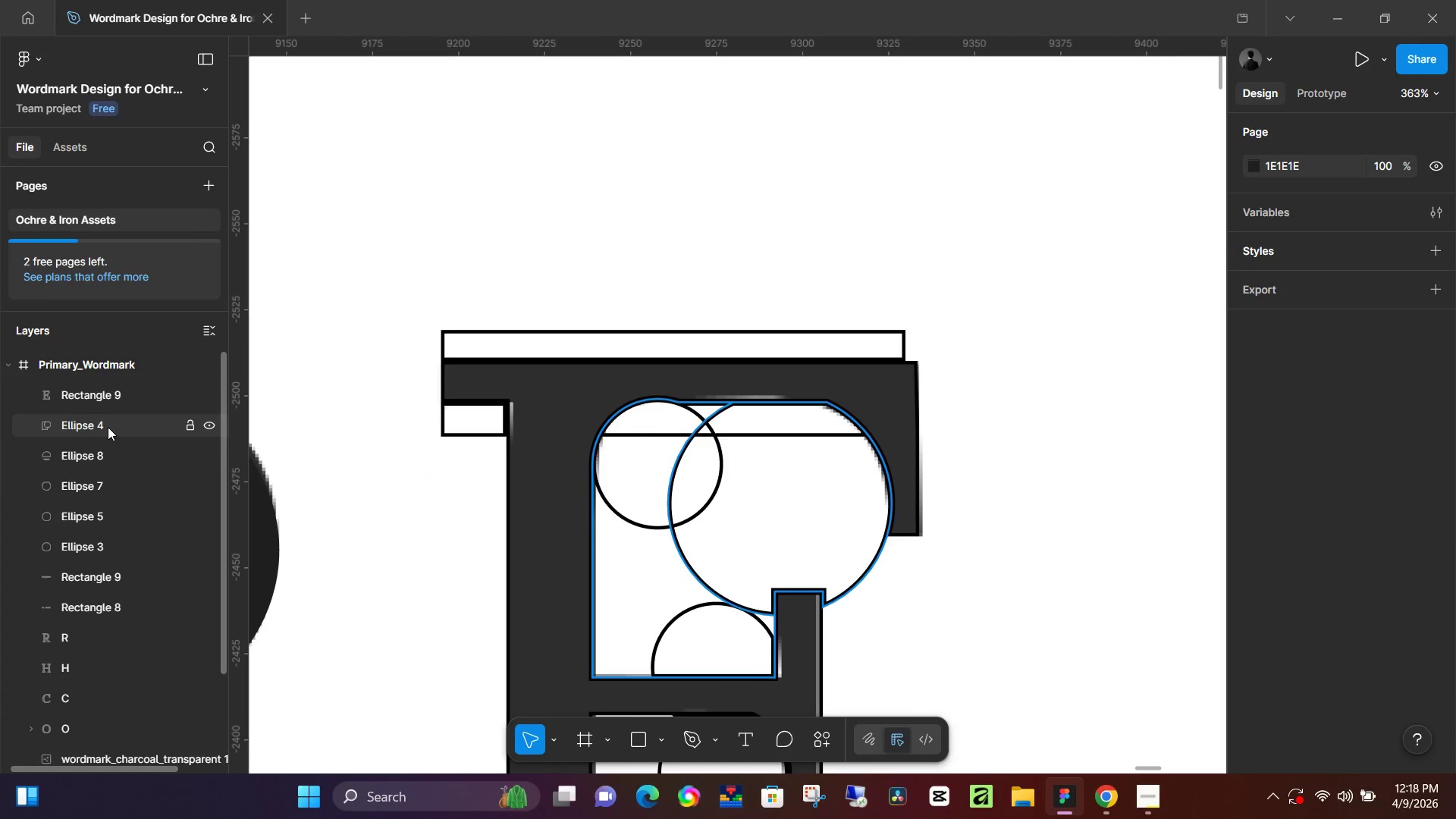 
left_click([108, 427])
 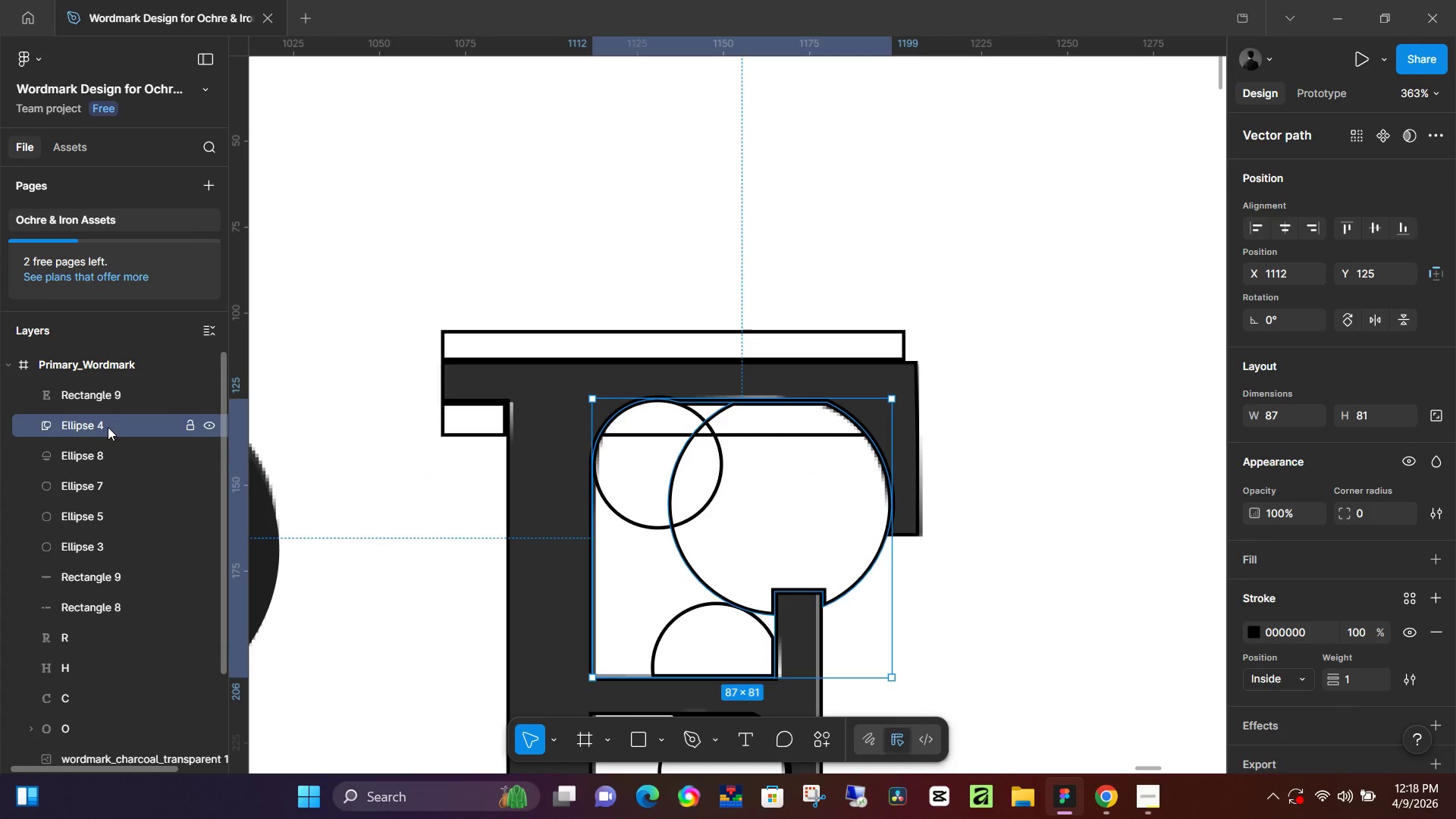 
key(Backspace)
 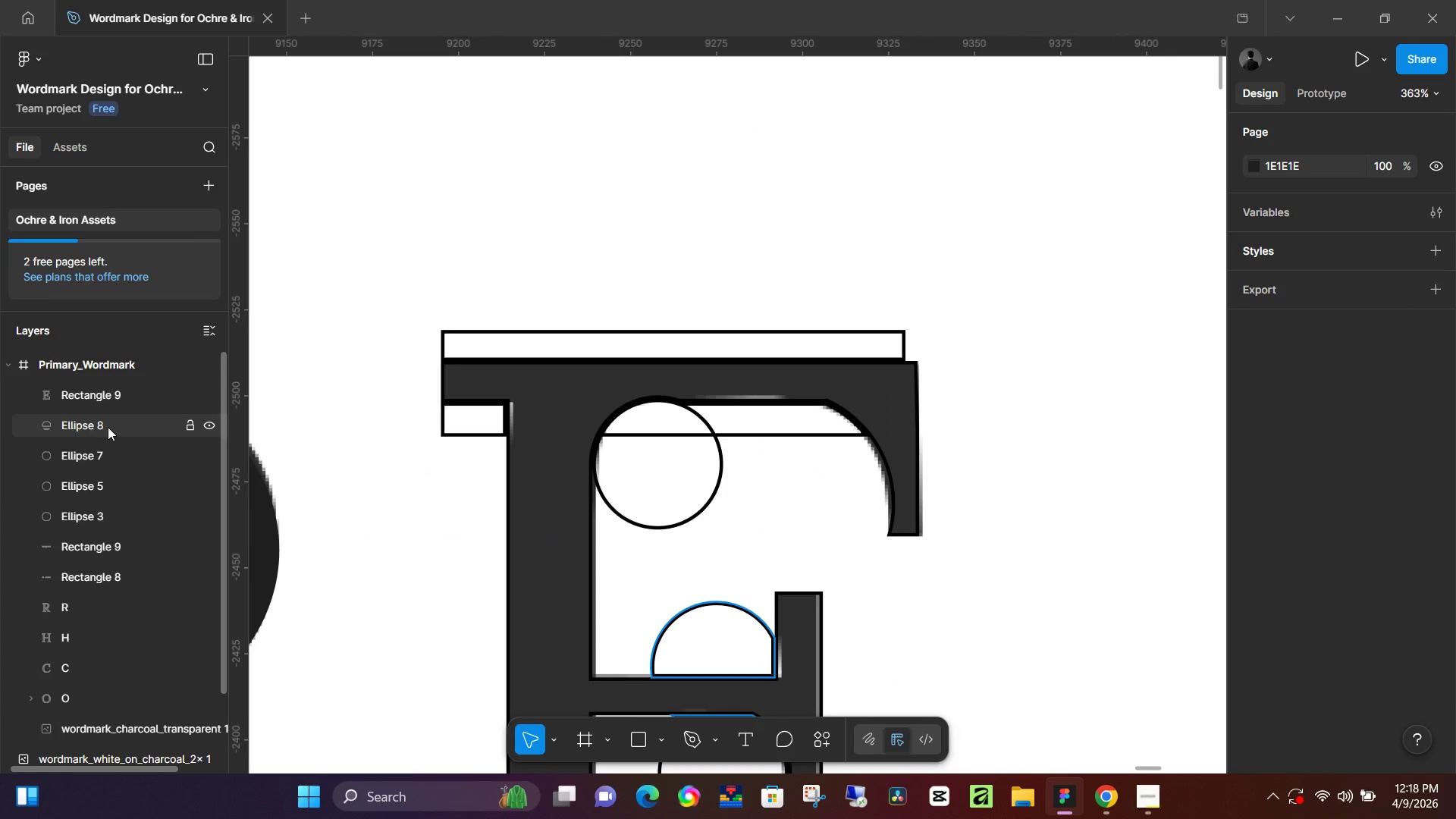 
left_click([108, 427])
 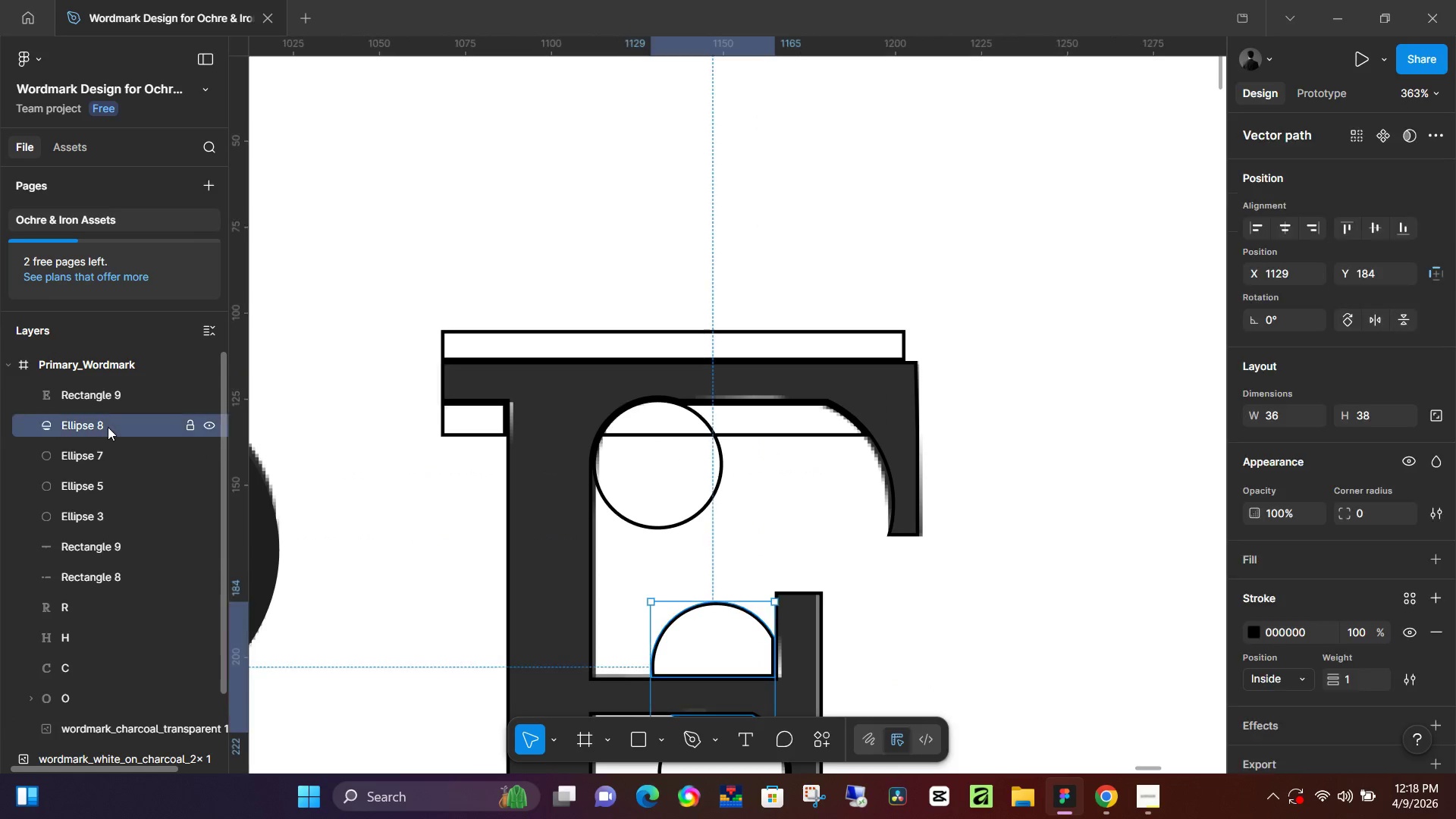 
key(Backspace)
 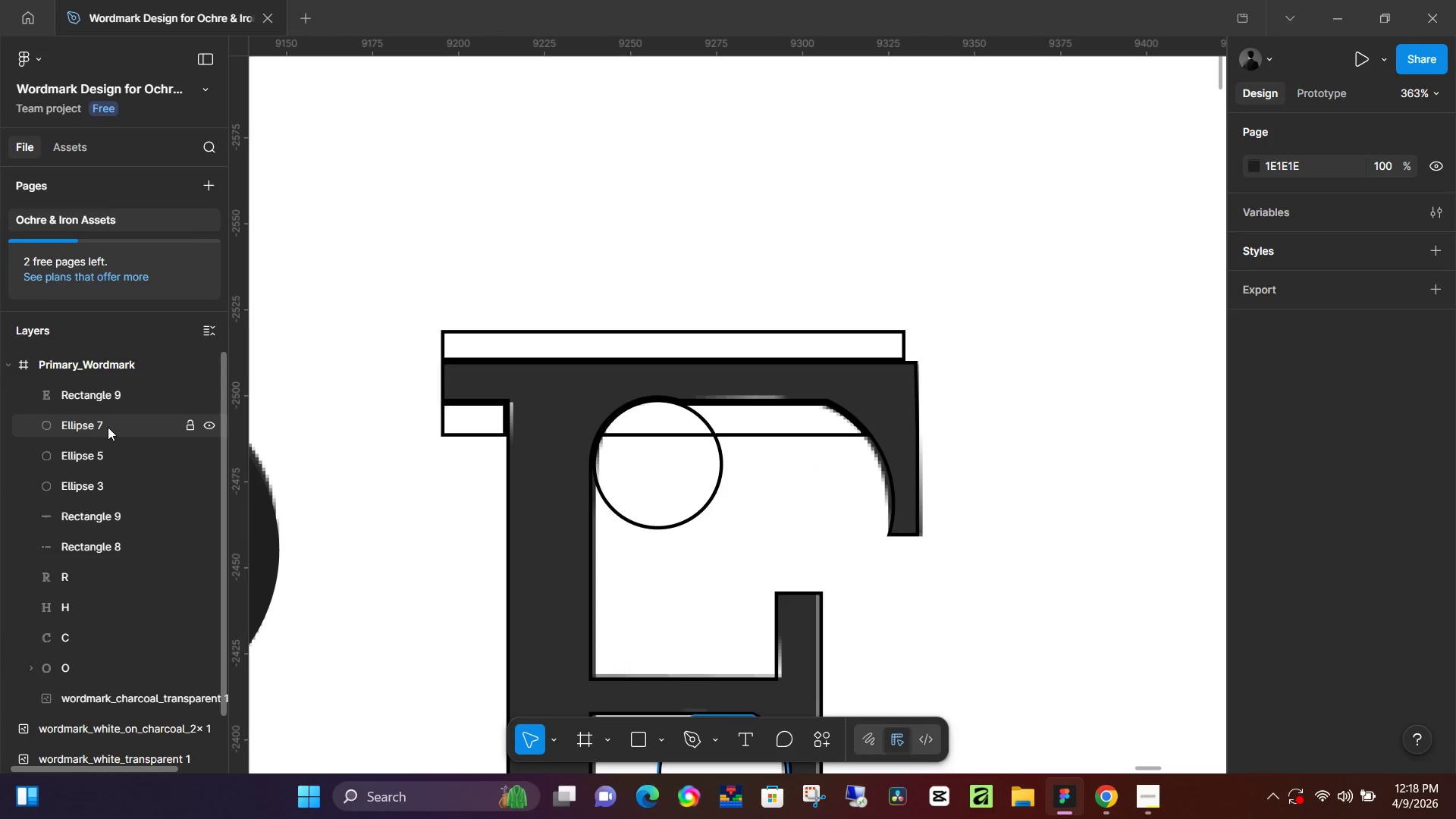 
left_click([108, 427])
 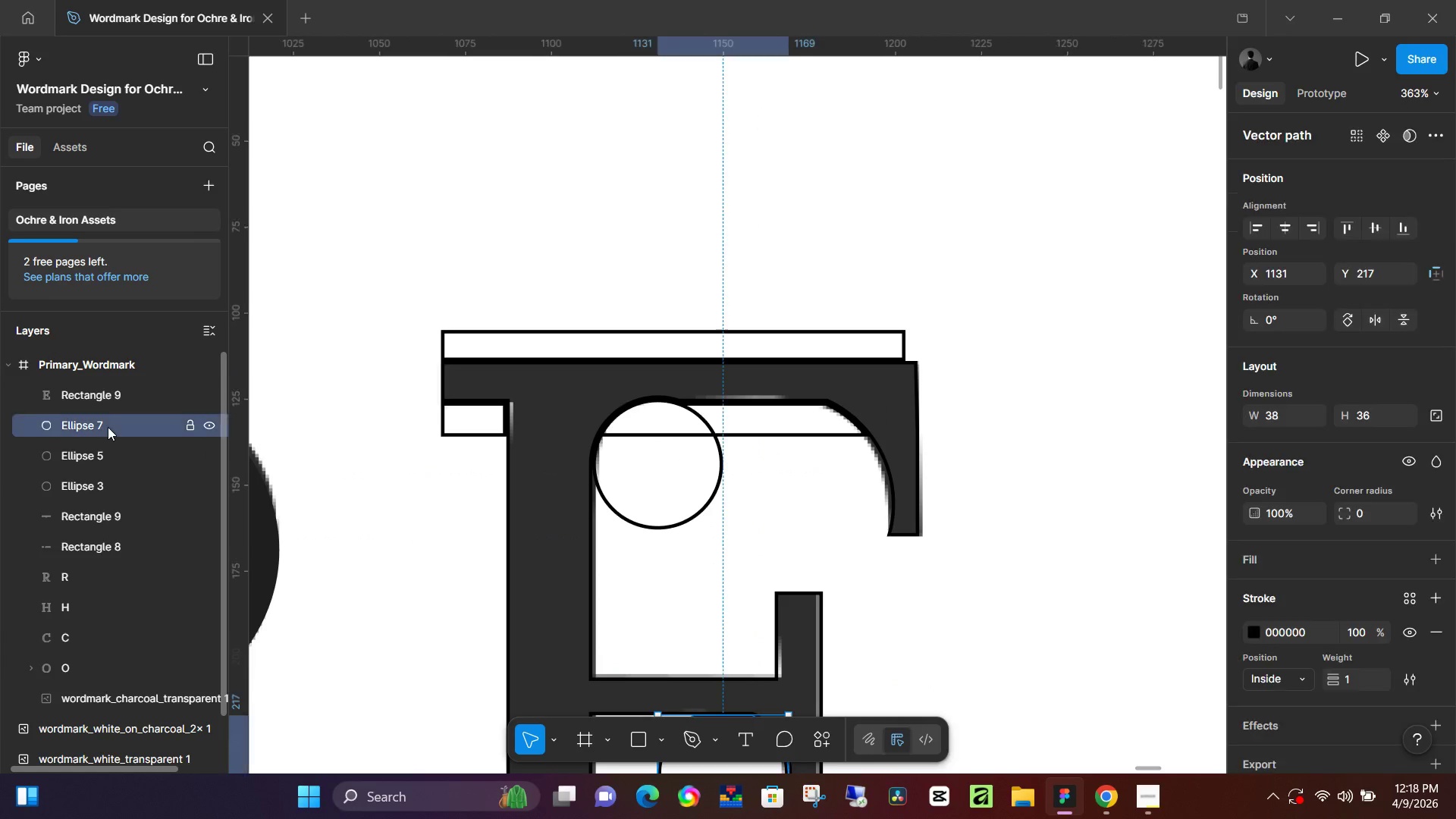 
key(Backspace)
 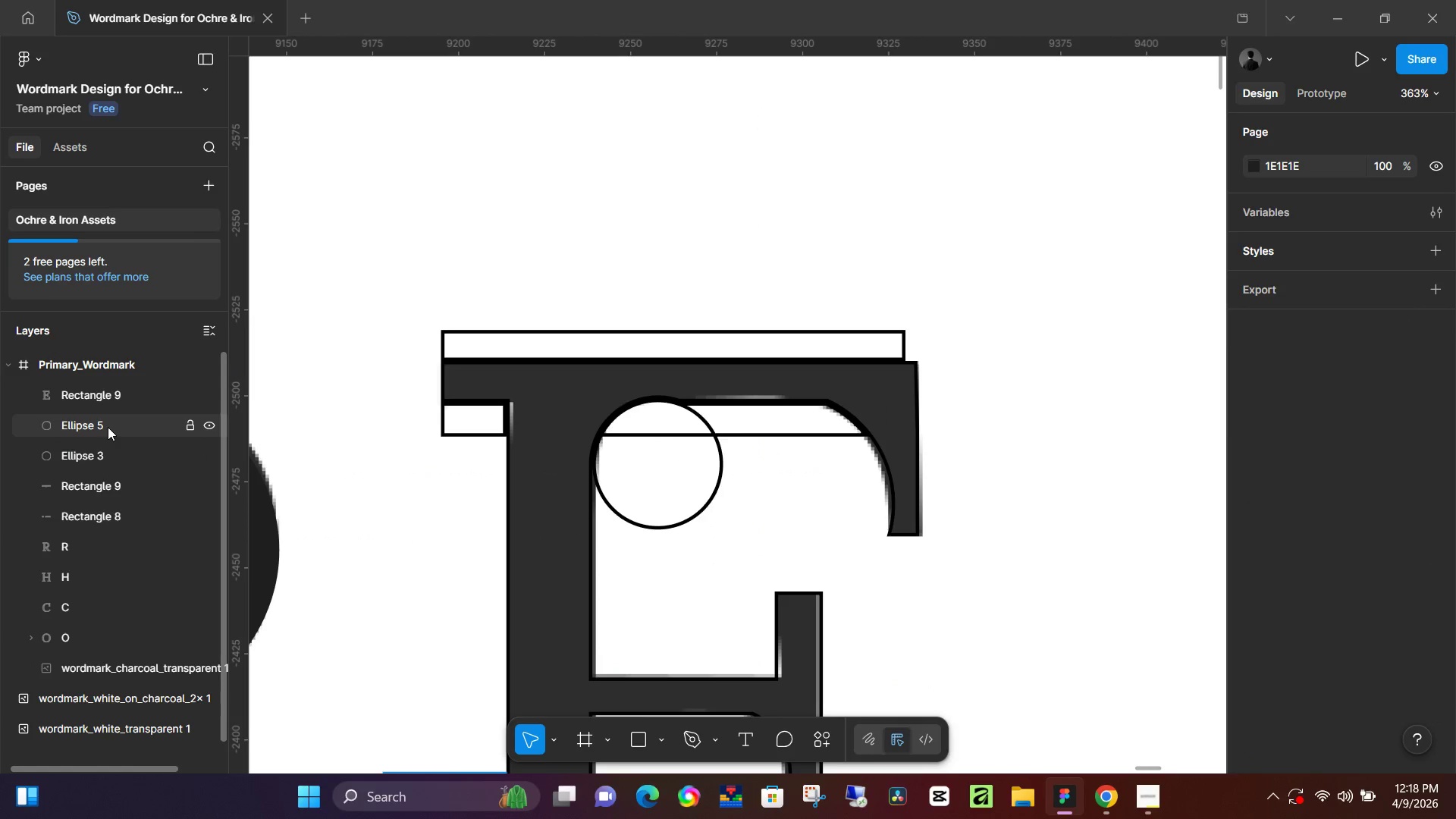 
left_click([108, 427])
 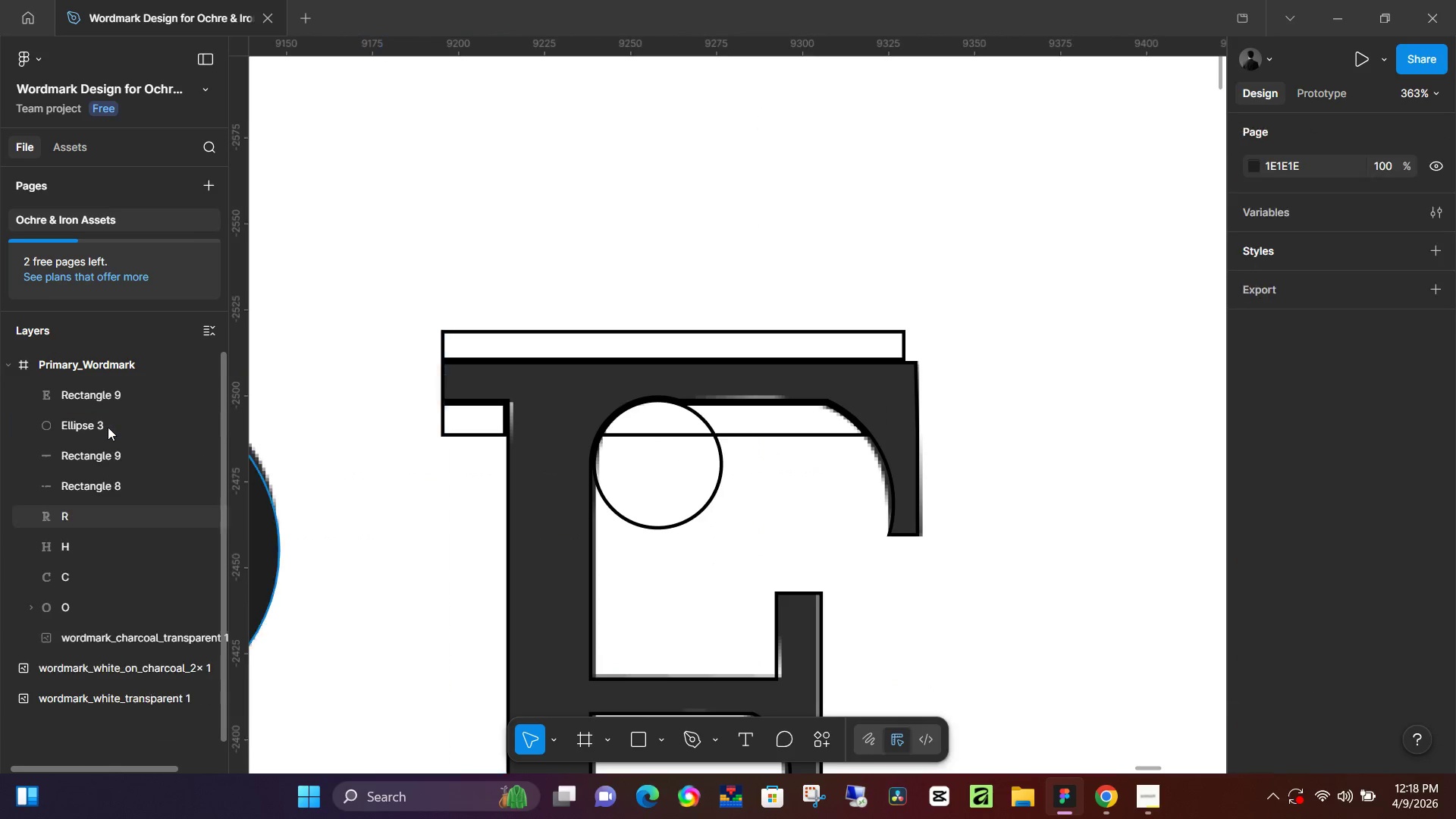 
key(Backspace)
 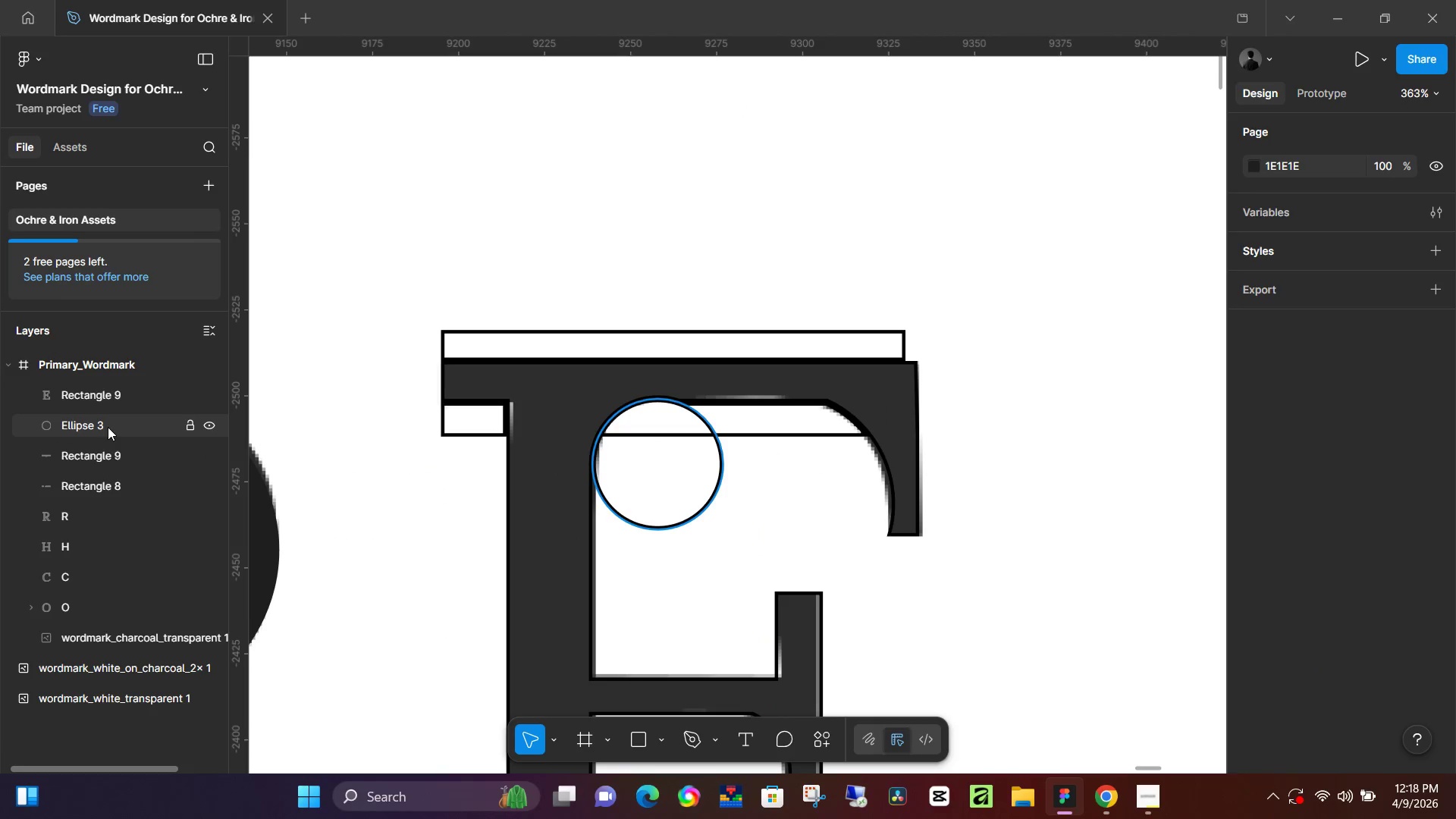 
left_click([108, 427])
 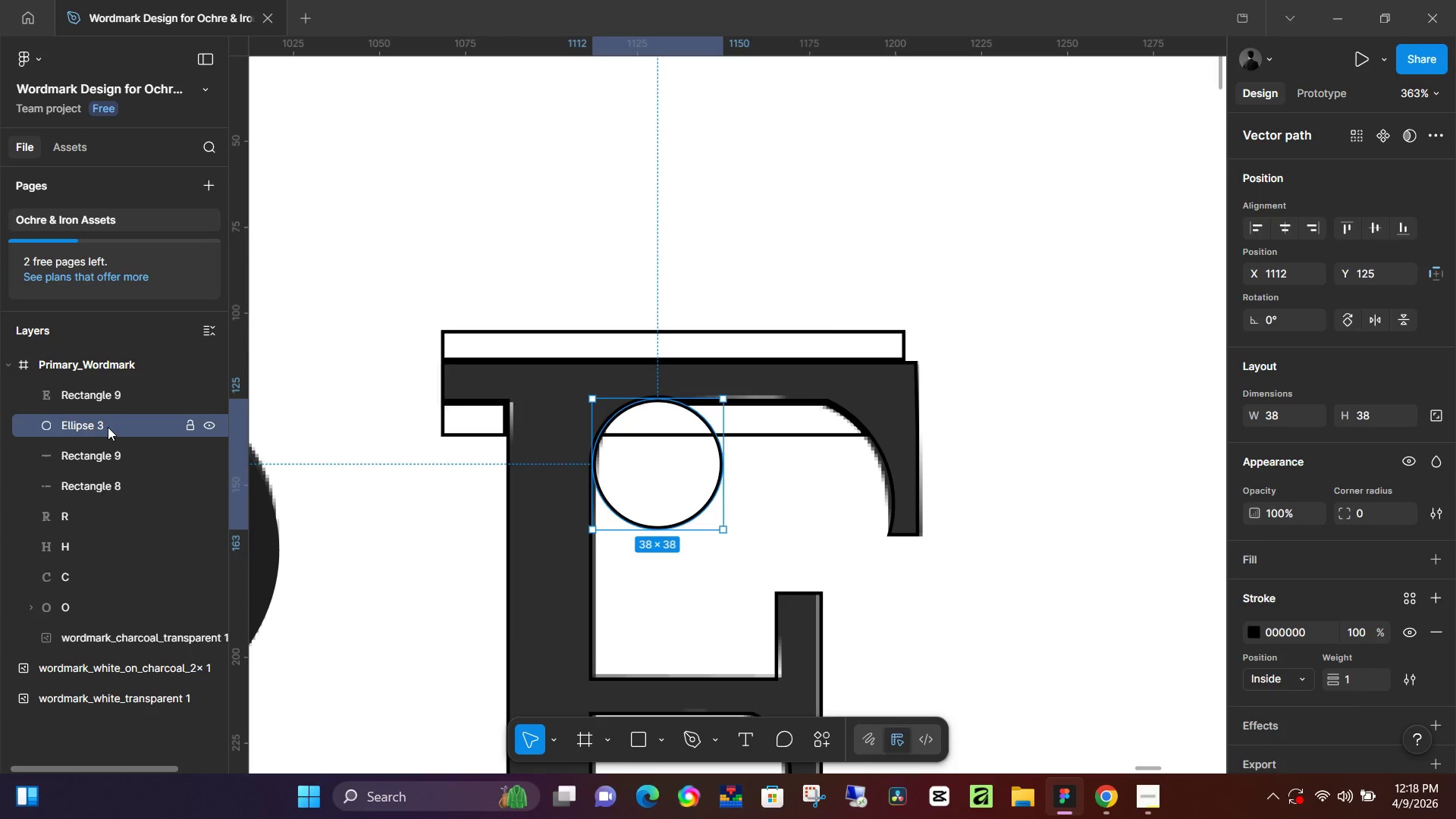 
key(Backspace)
 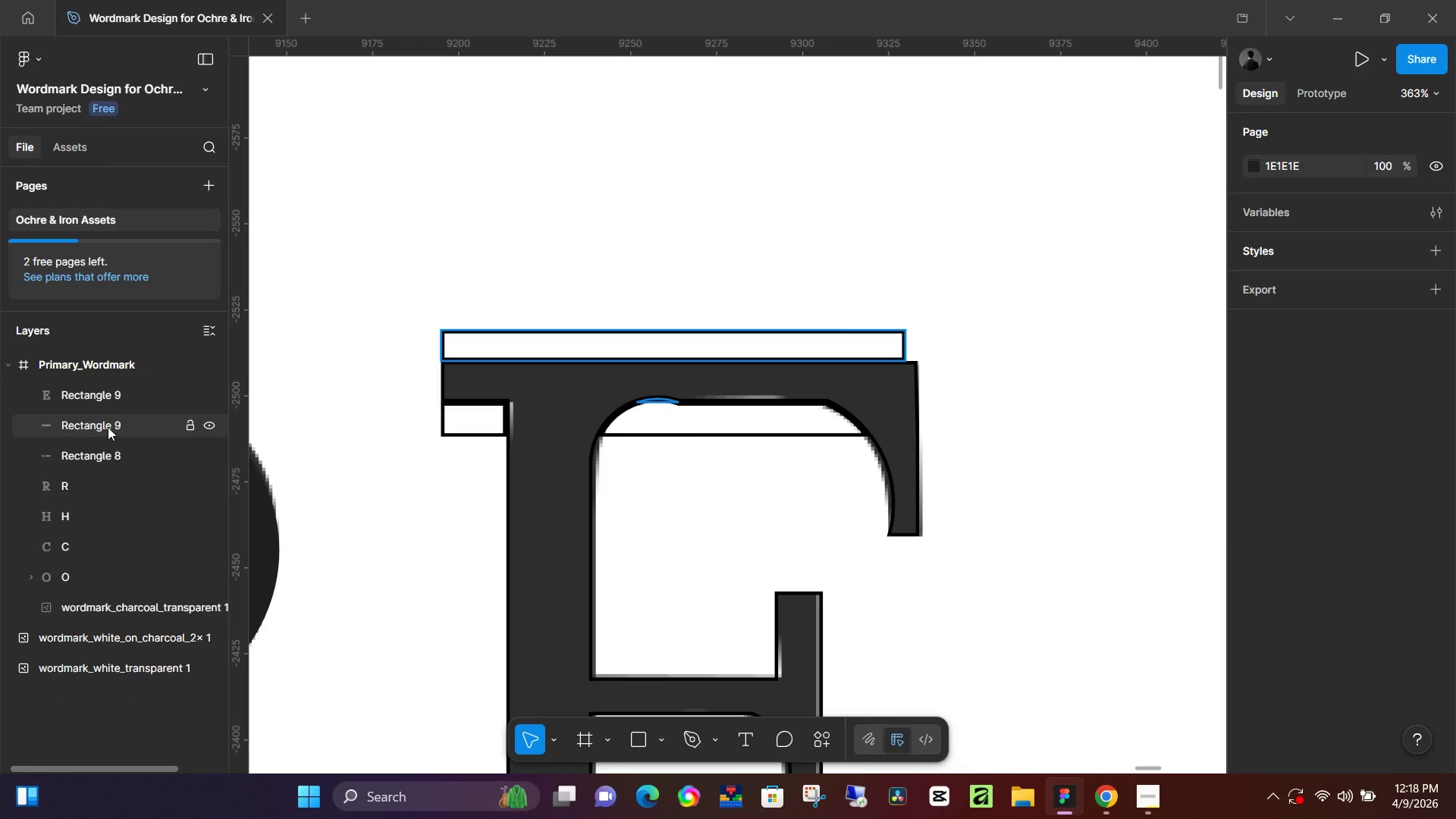 
left_click([108, 427])
 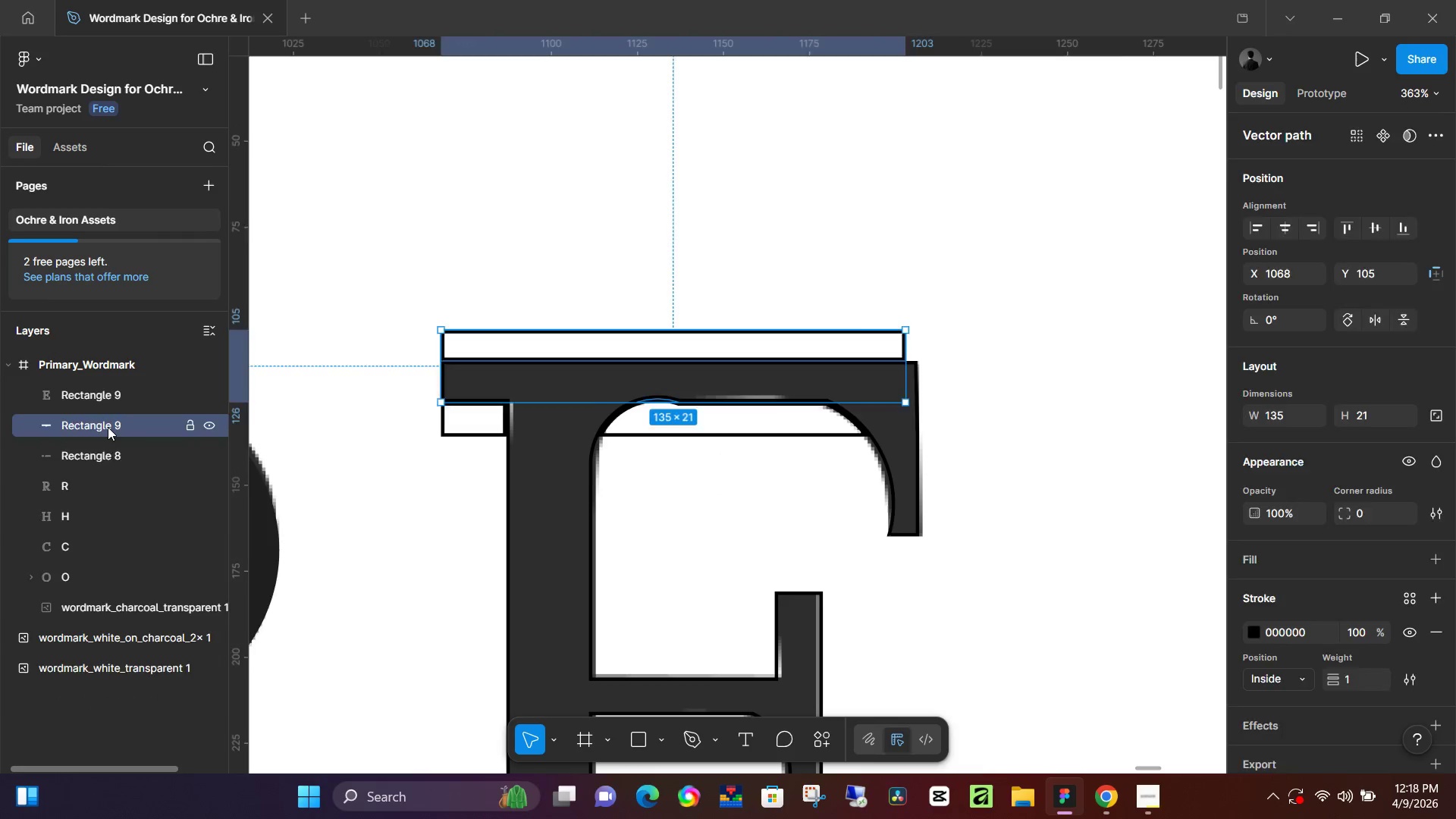 
key(Backspace)
 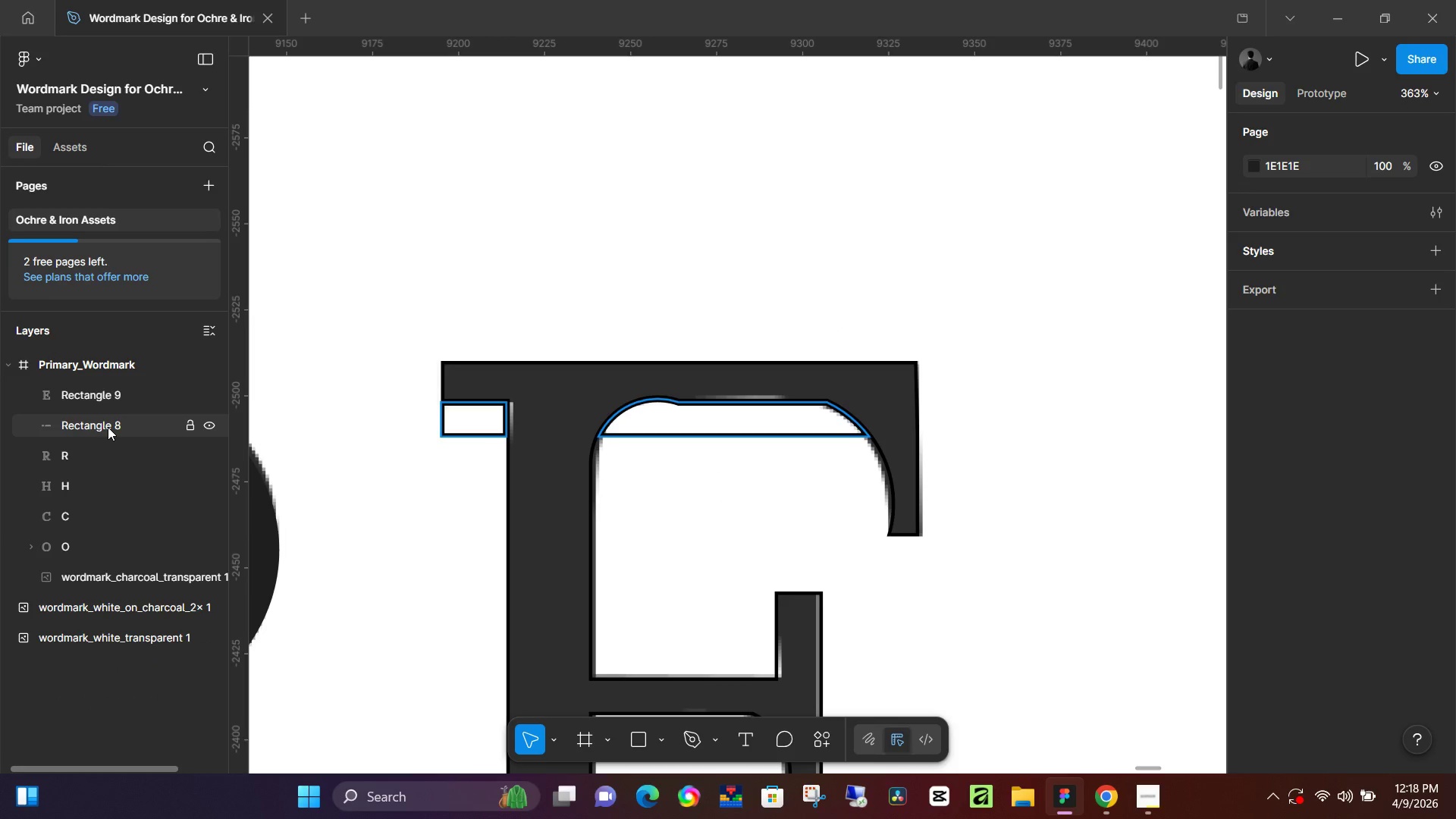 
left_click([108, 427])
 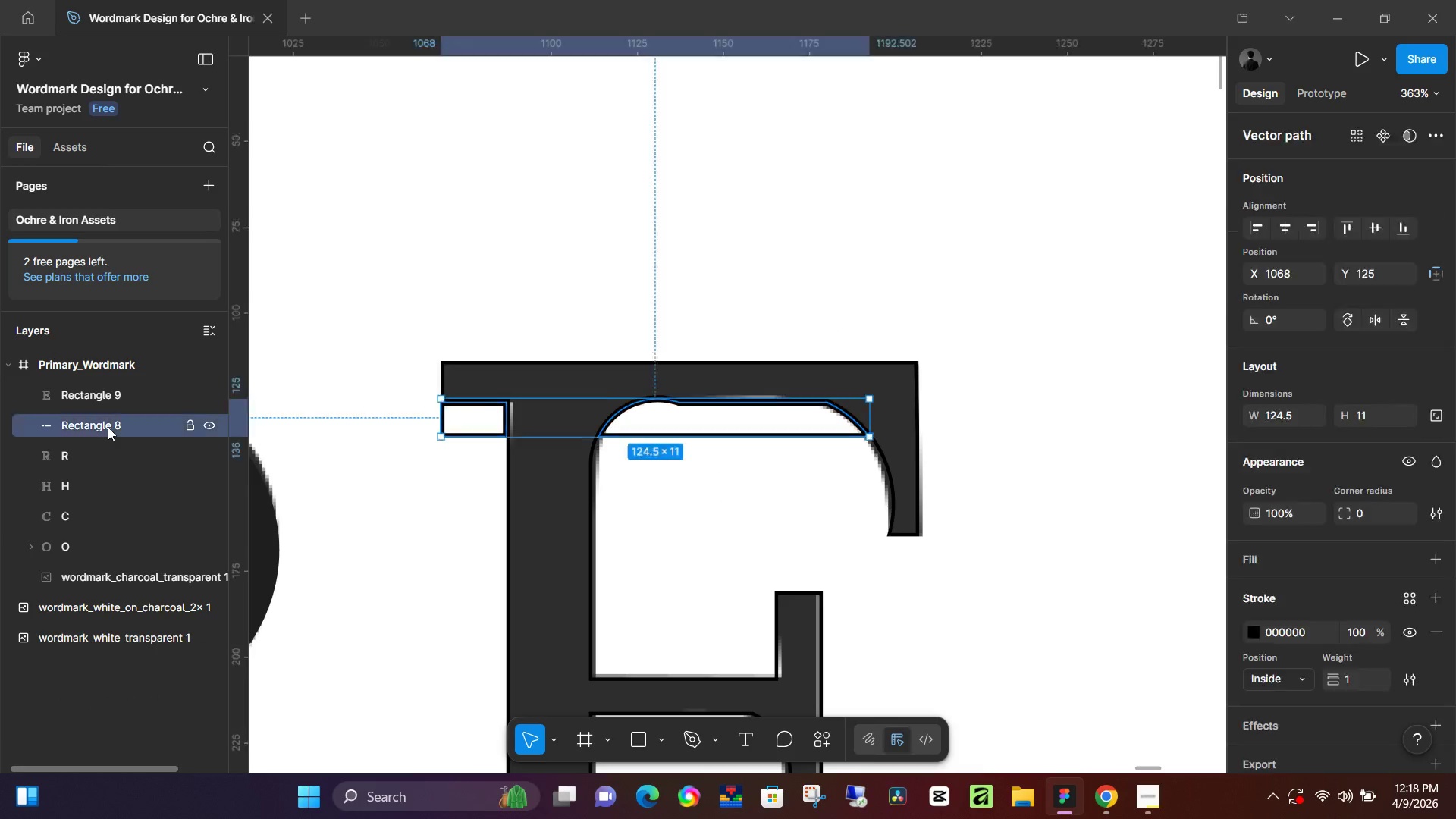 
key(Backspace)
 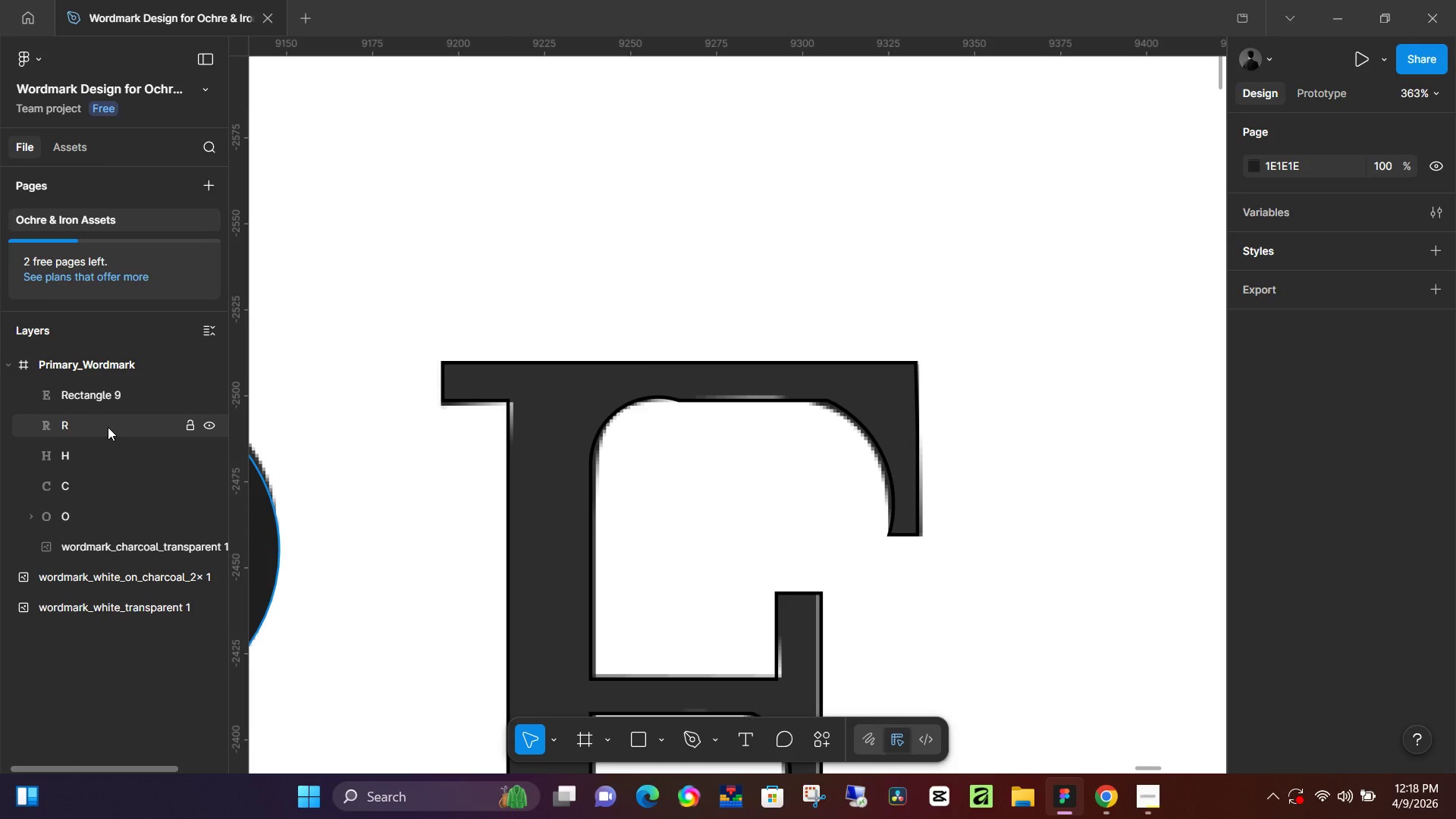 
left_click([108, 427])
 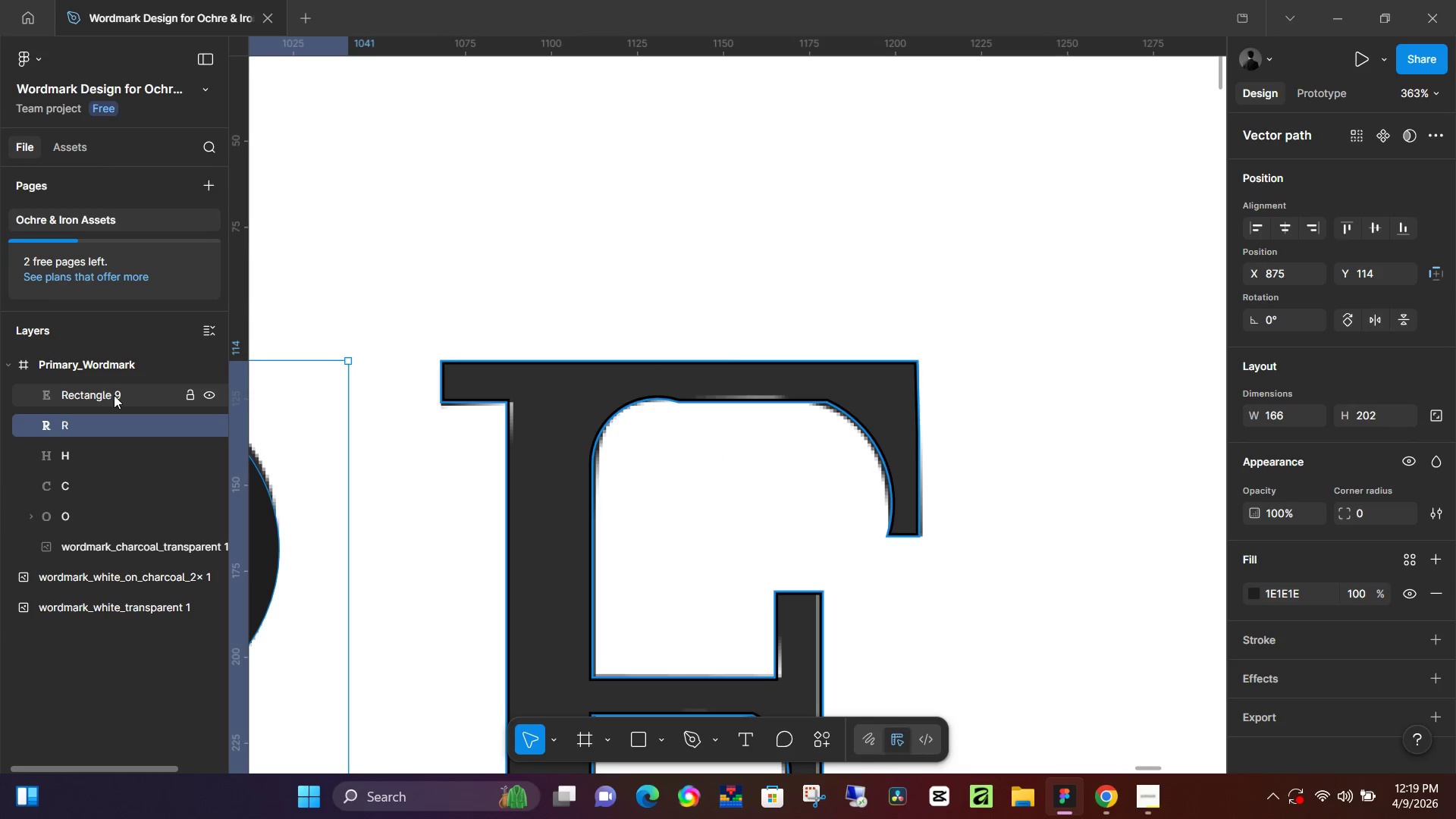 
double_click([114, 395])
 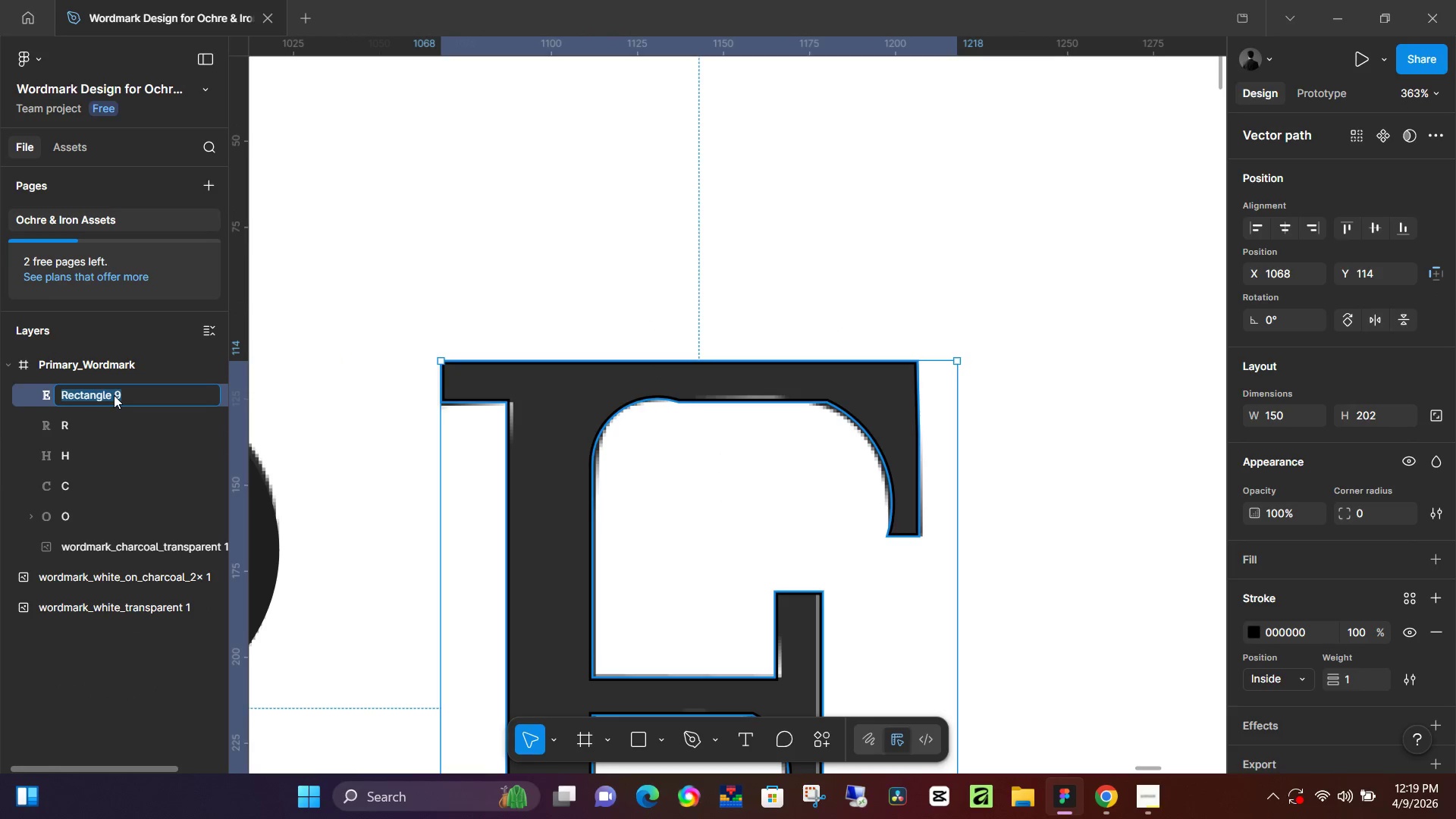 
key(Shift+E)
 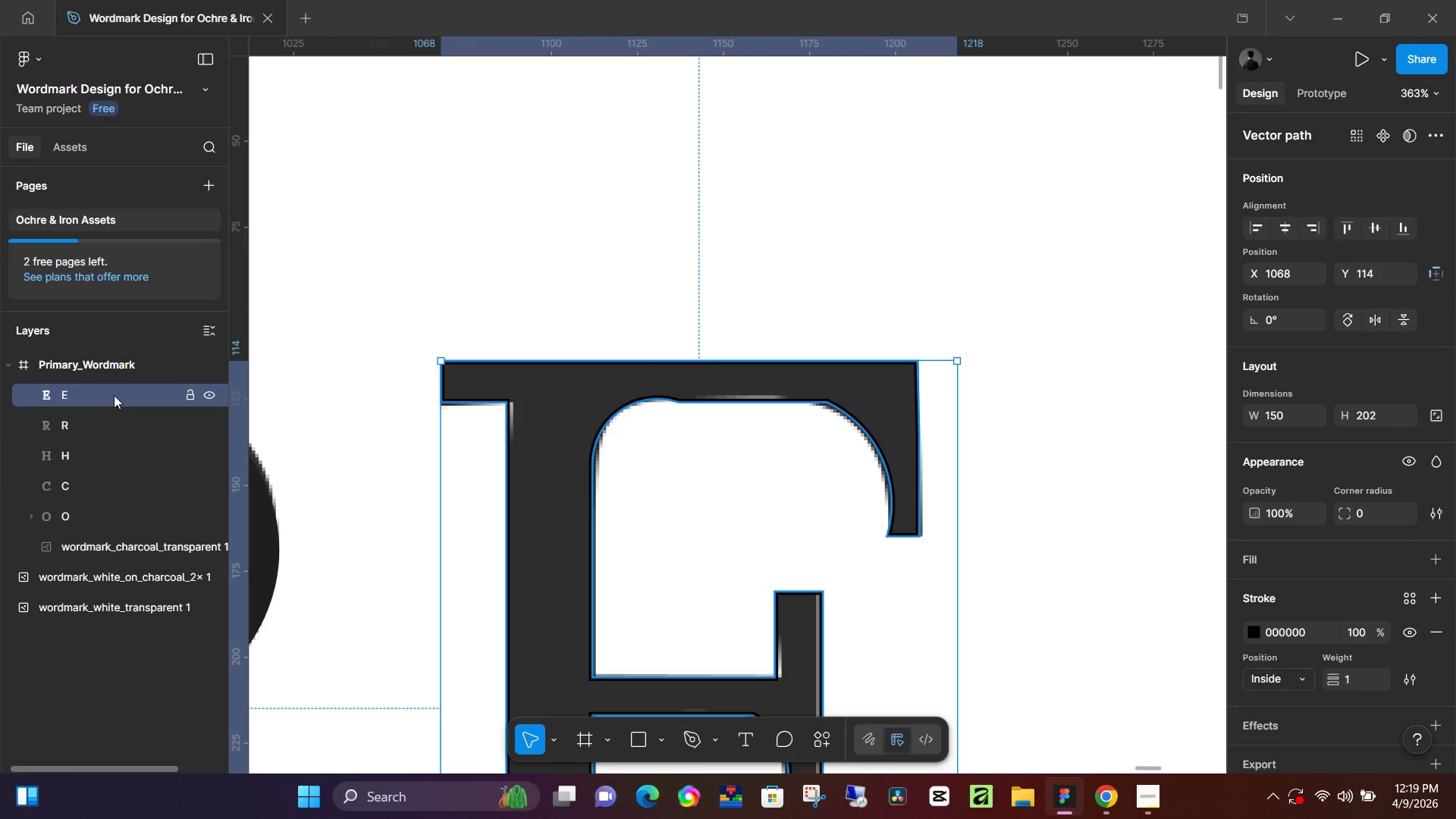 
key(NumpadEnter)
 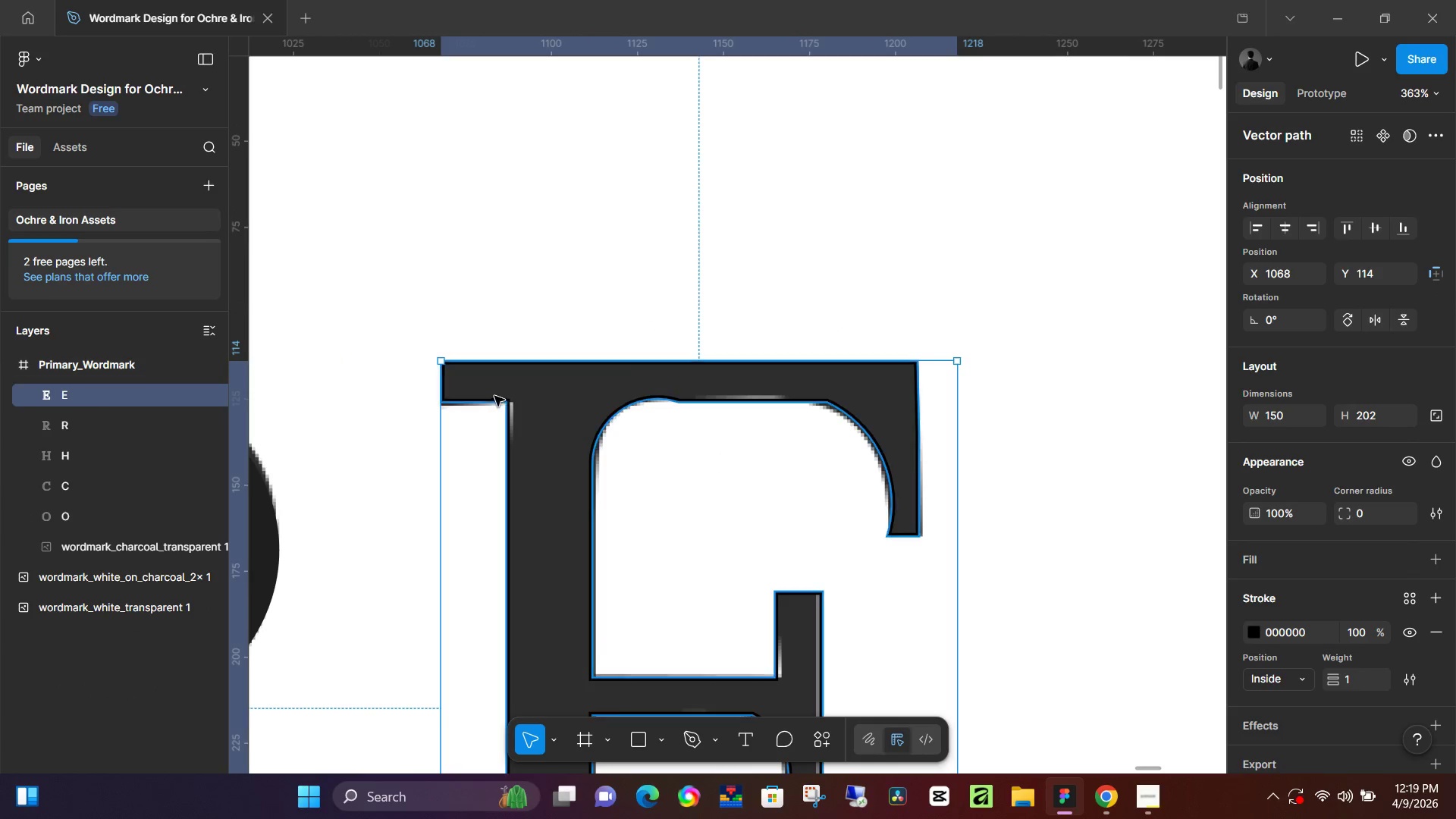 
scroll: coordinate [836, 431], scroll_direction: down, amount: 11.0
 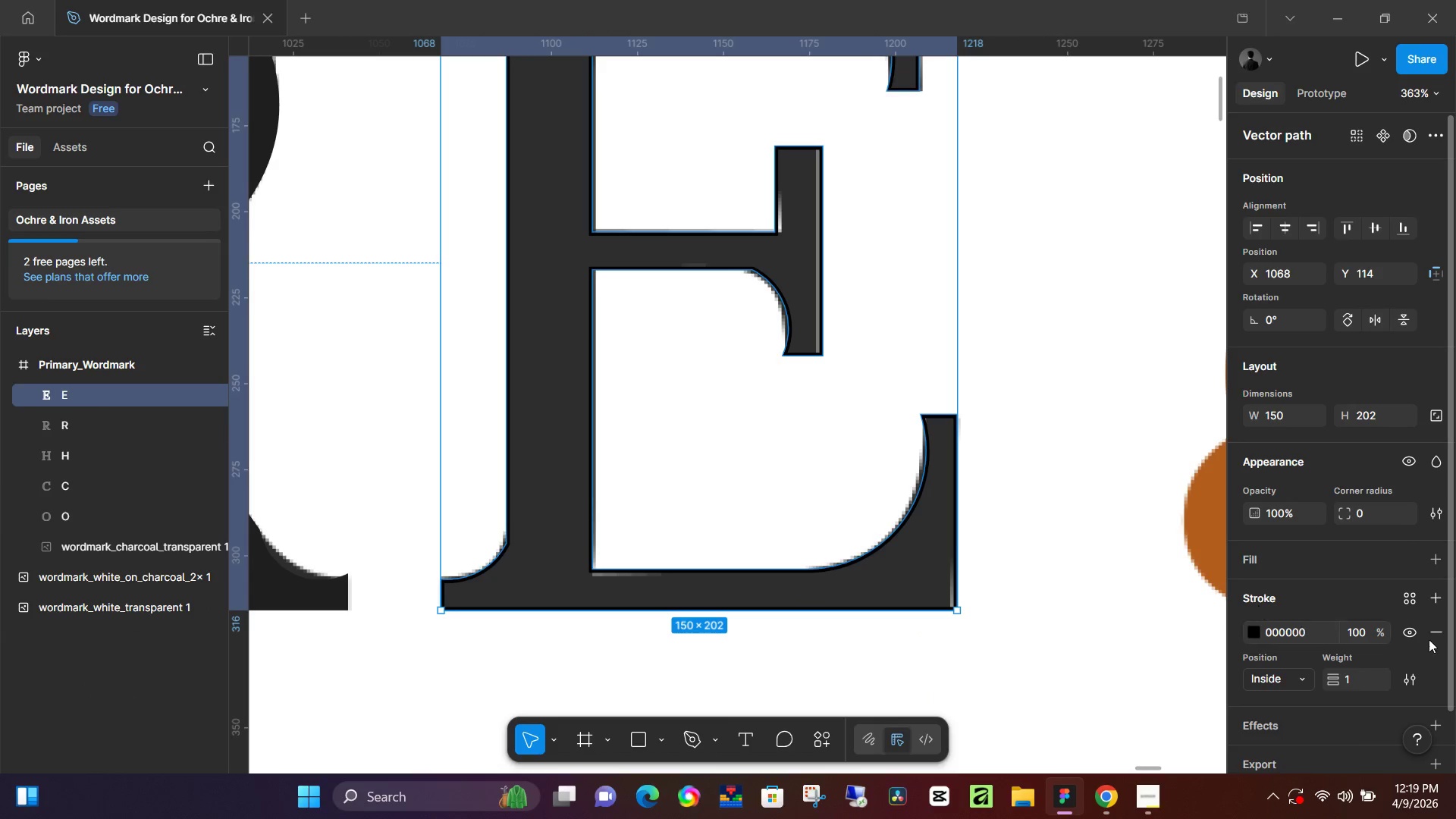 
double_click([1438, 549])
 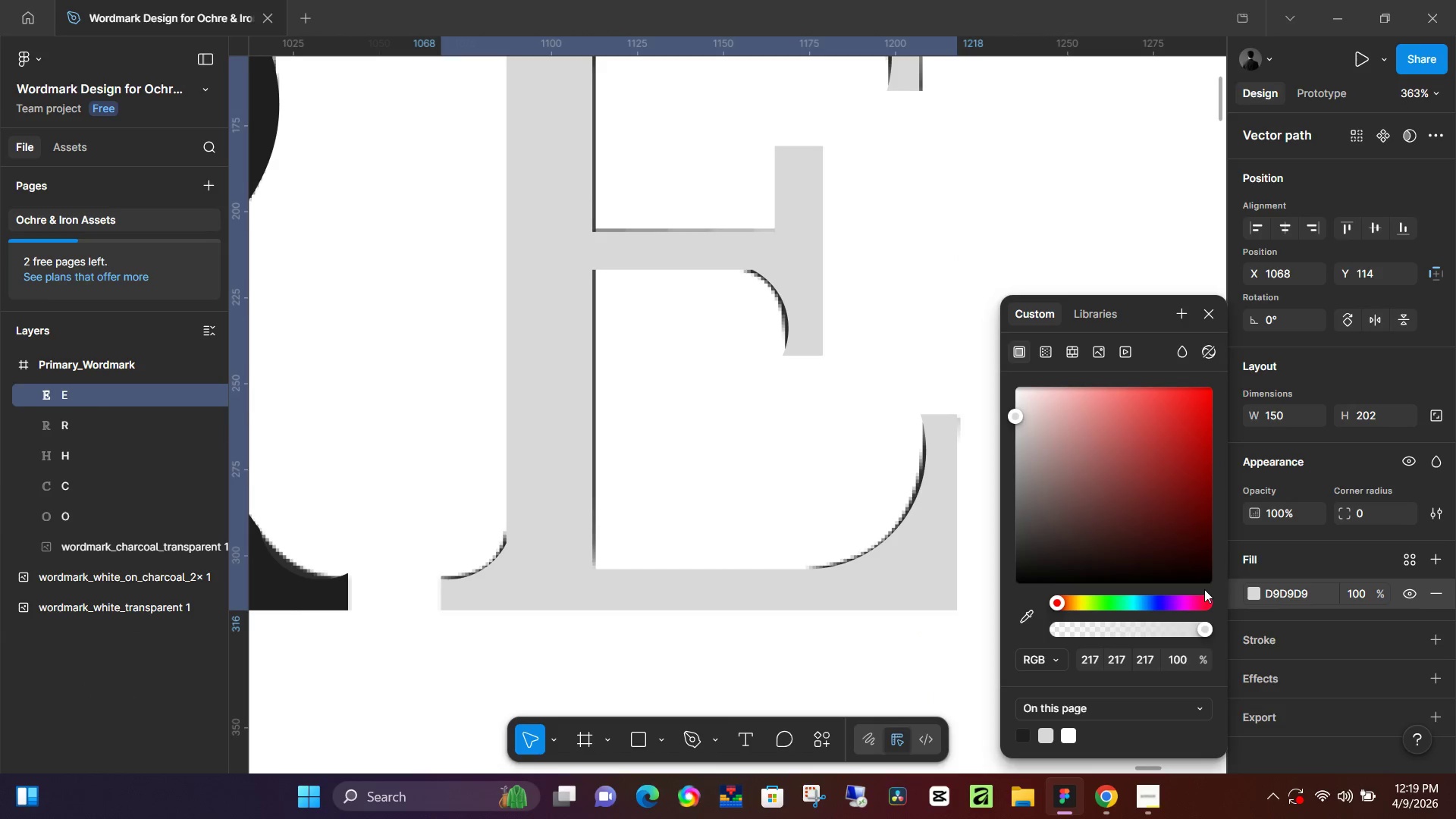 
left_click([1261, 589])
 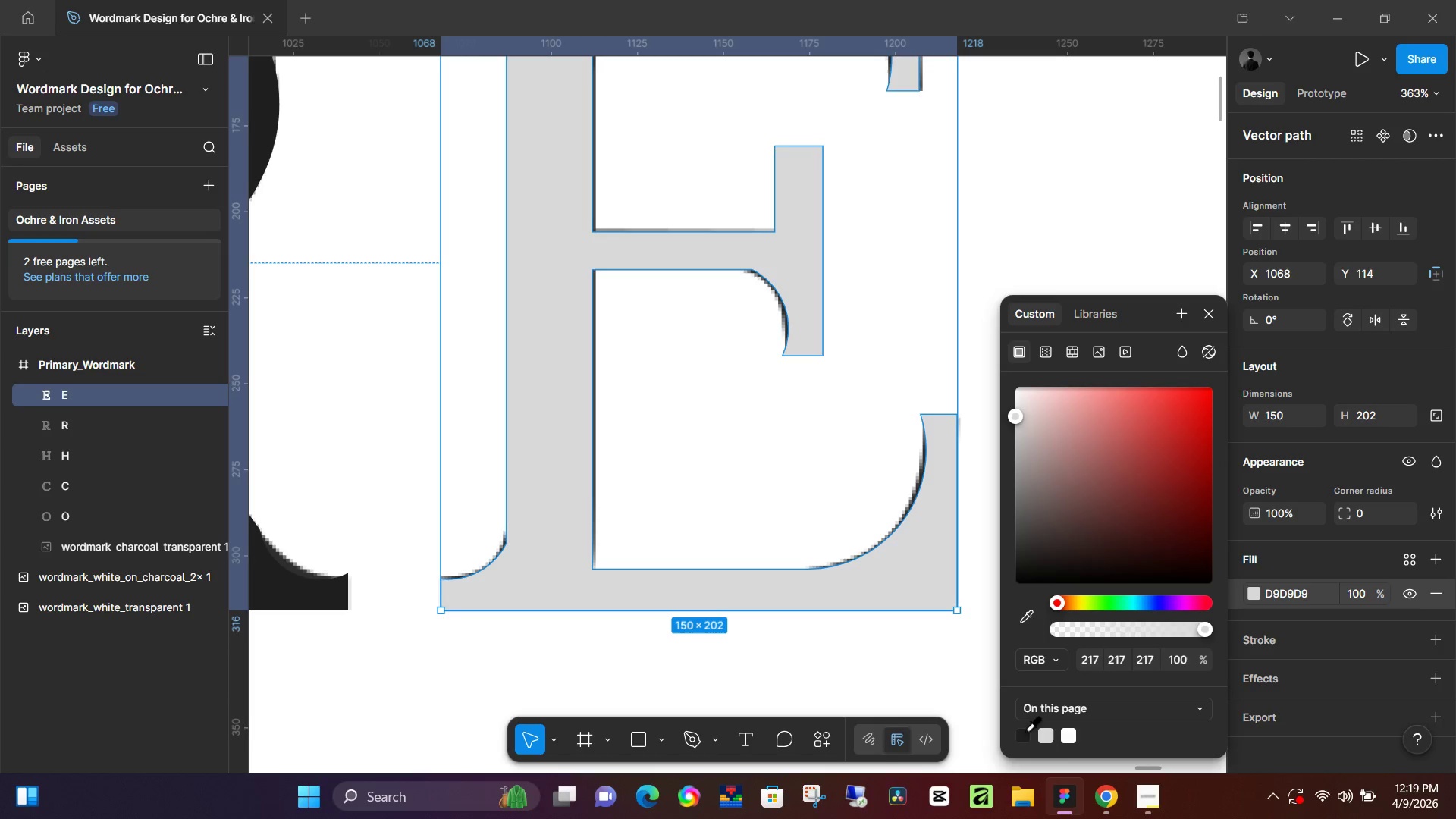 
left_click([1028, 735])
 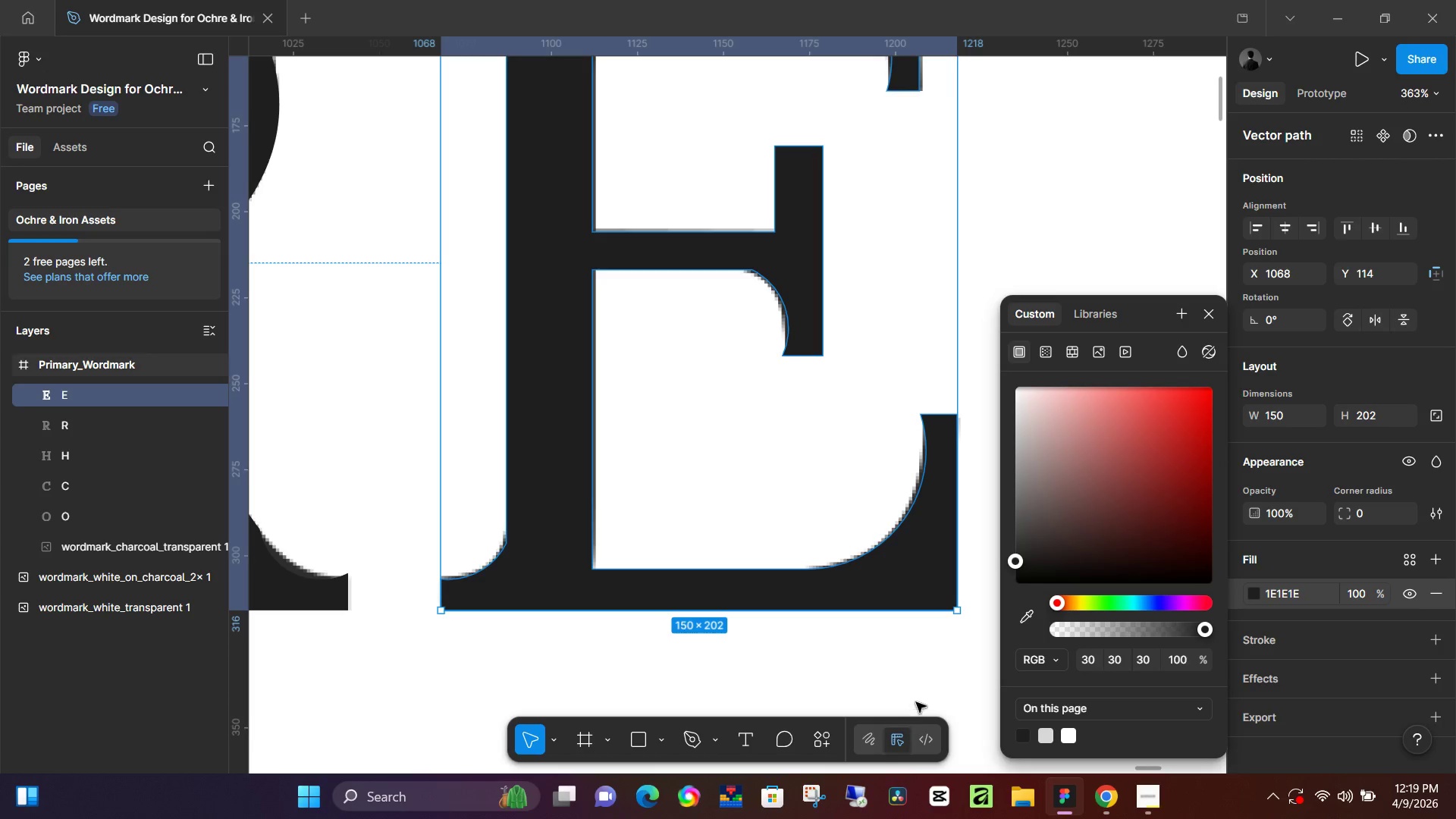 
left_click([918, 701])
 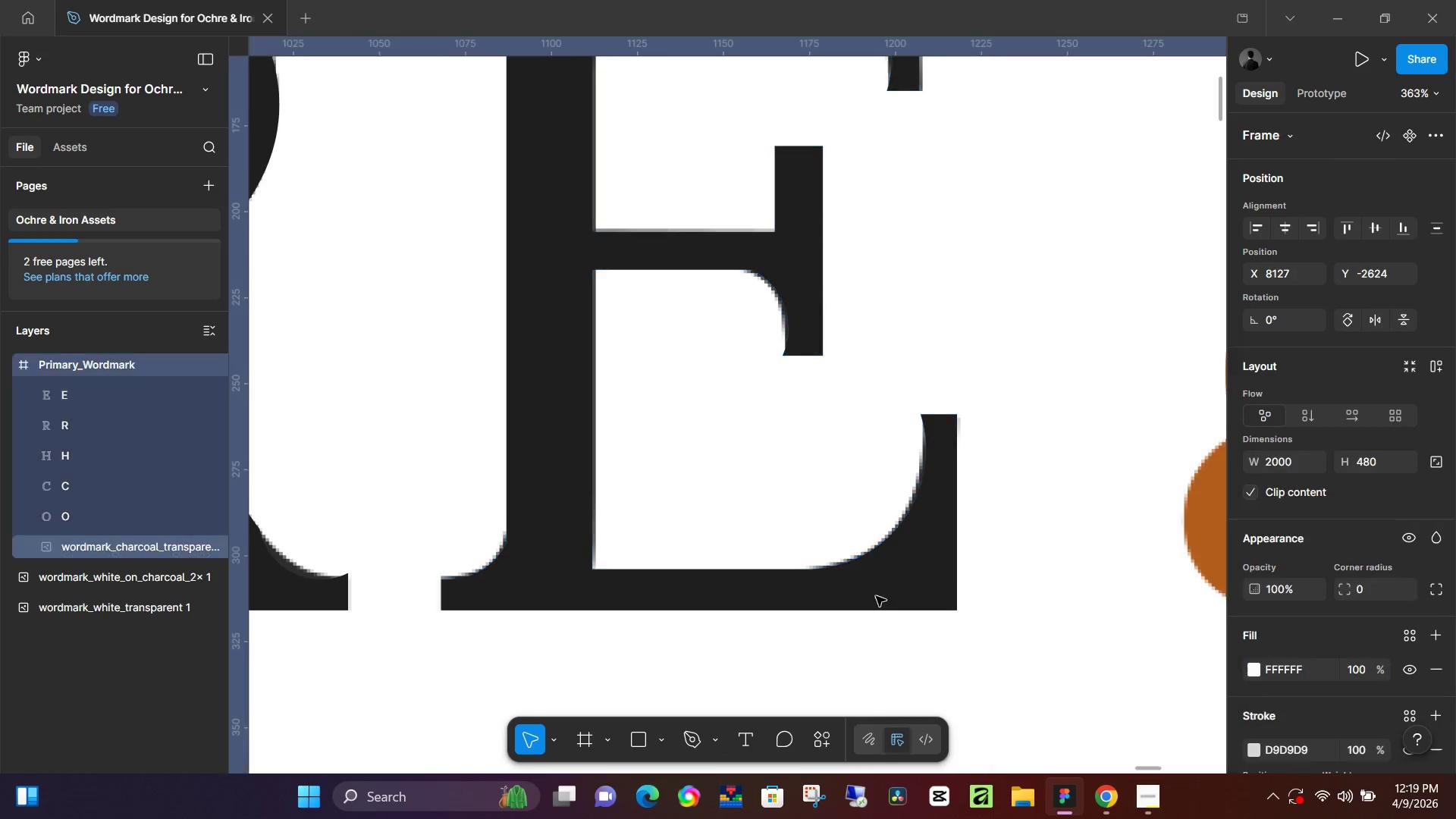 
hold_key(key=ControlLeft, duration=1.22)
scroll: coordinate [855, 547], scroll_direction: down, amount: 17.0
 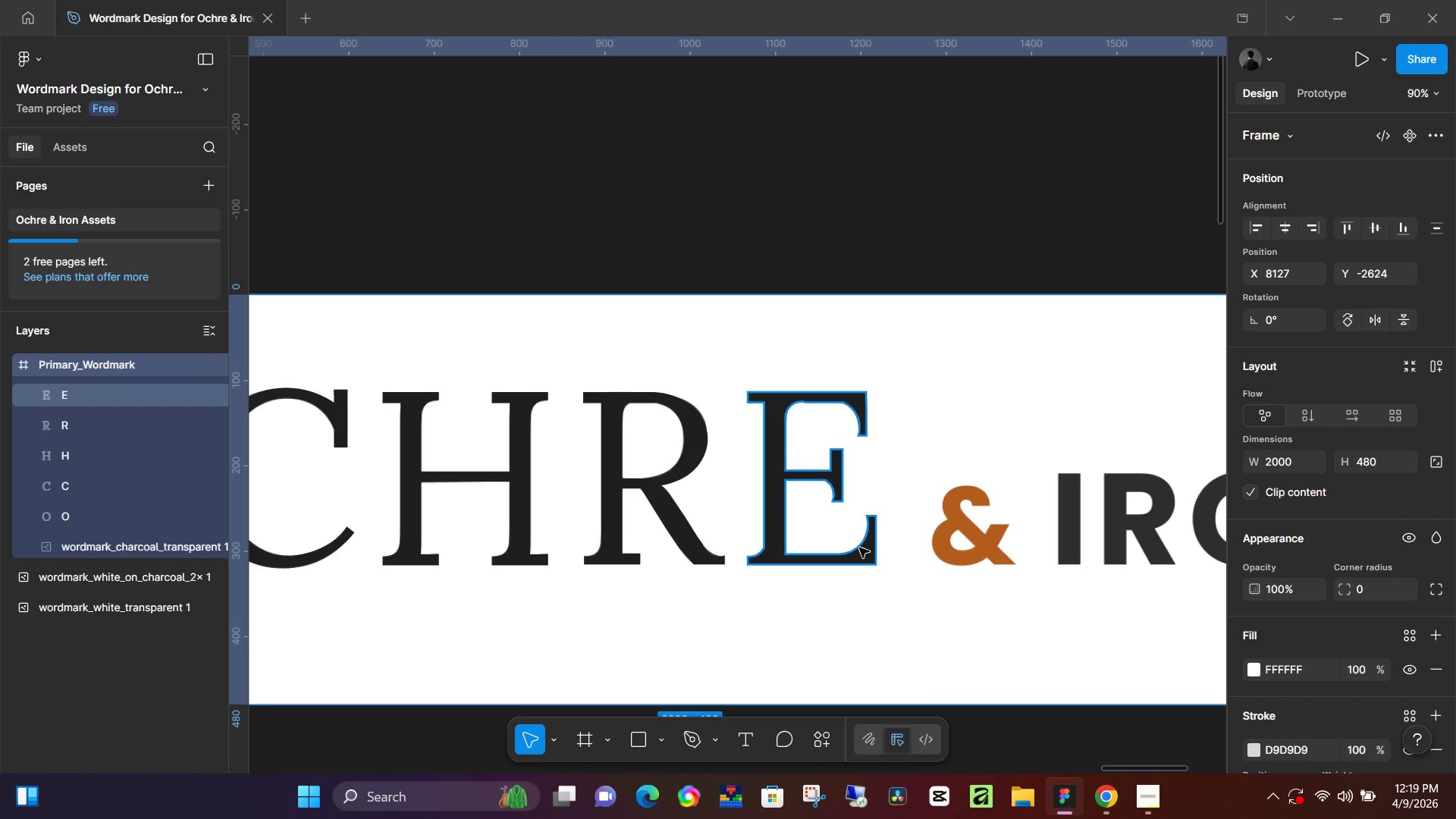 
wait(39.51)
 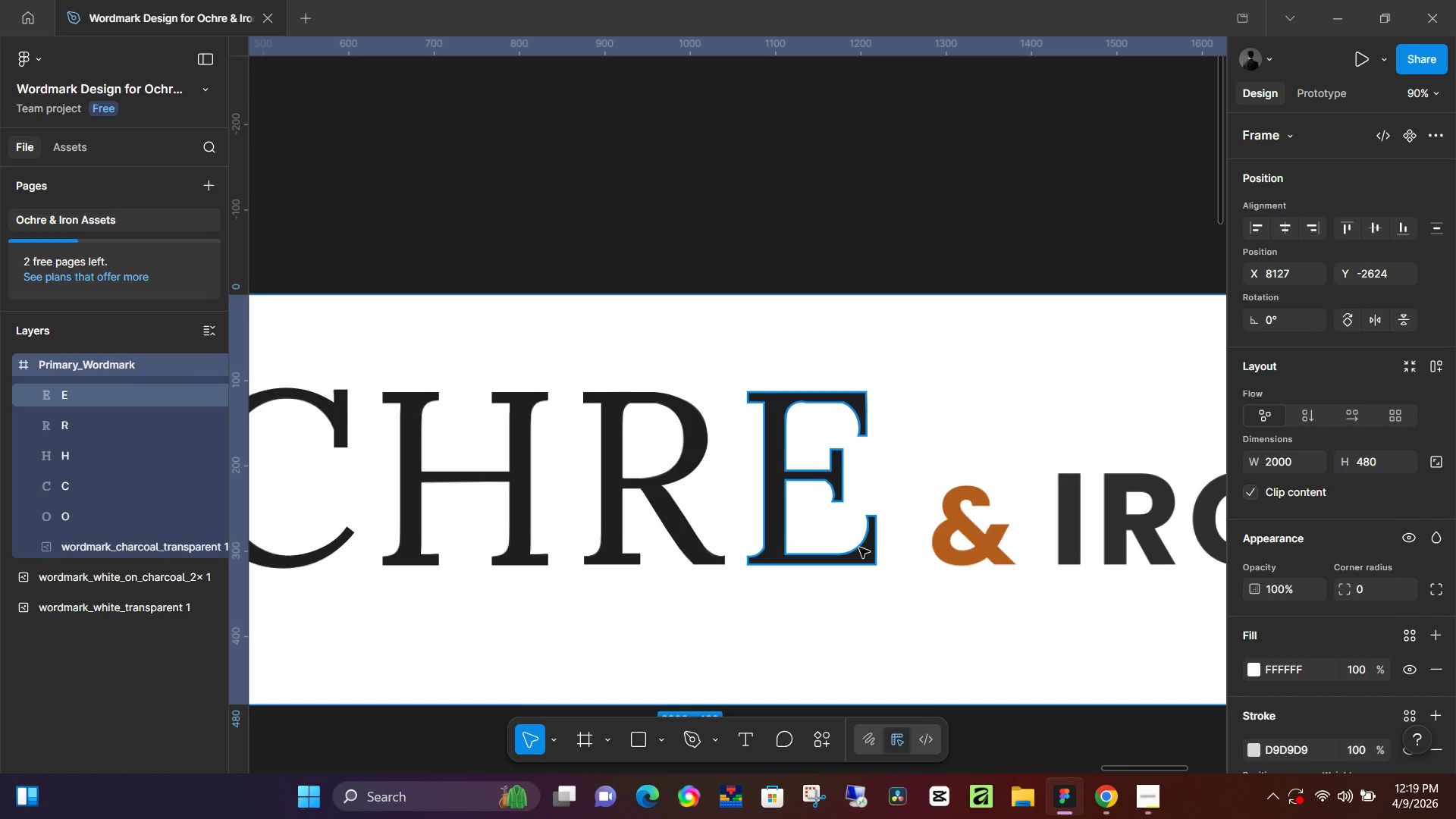 
hold_key(key=ControlLeft, duration=1.11)
scroll: coordinate [925, 513], scroll_direction: up, amount: 15.0
 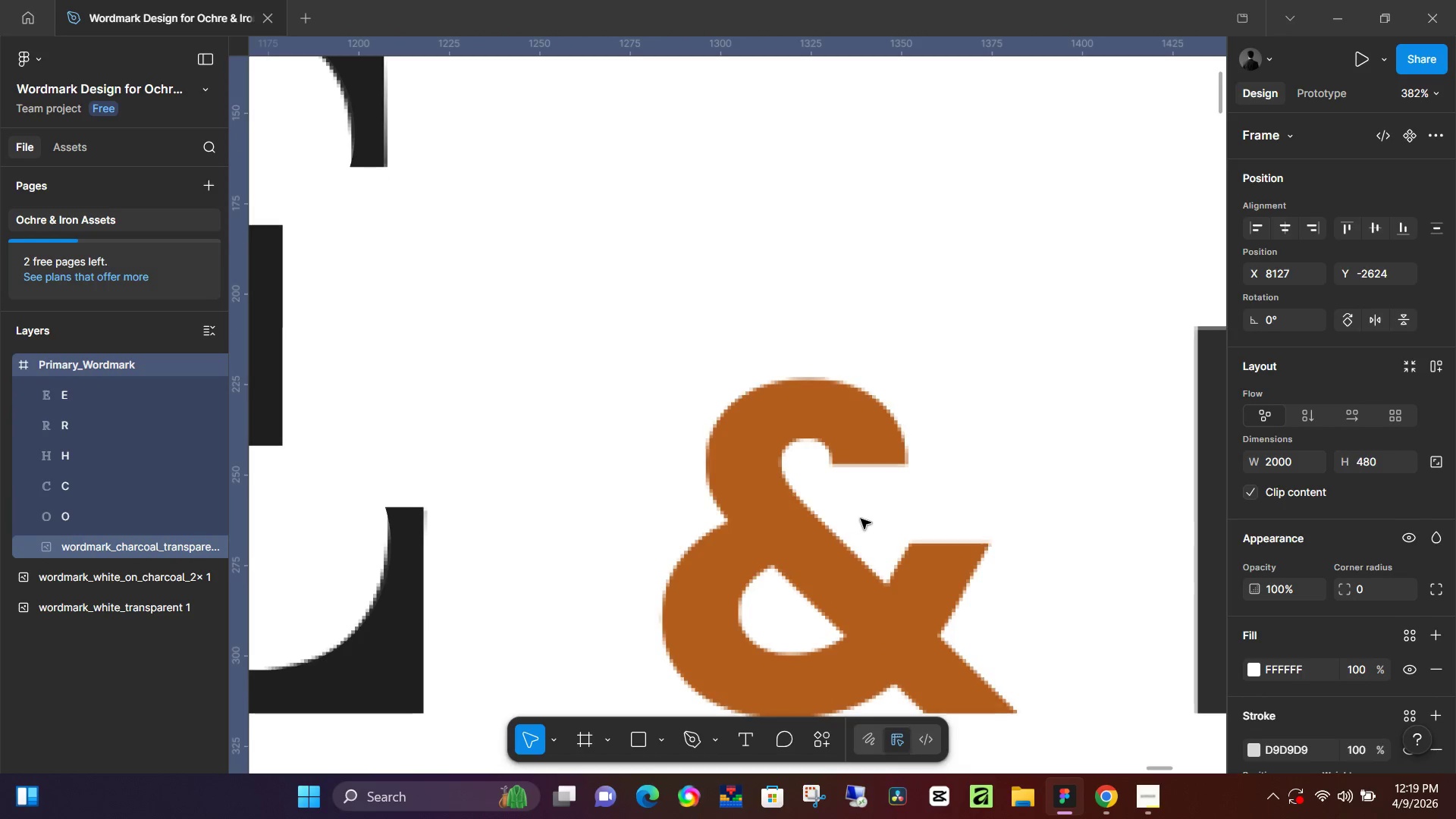 
key(O)
 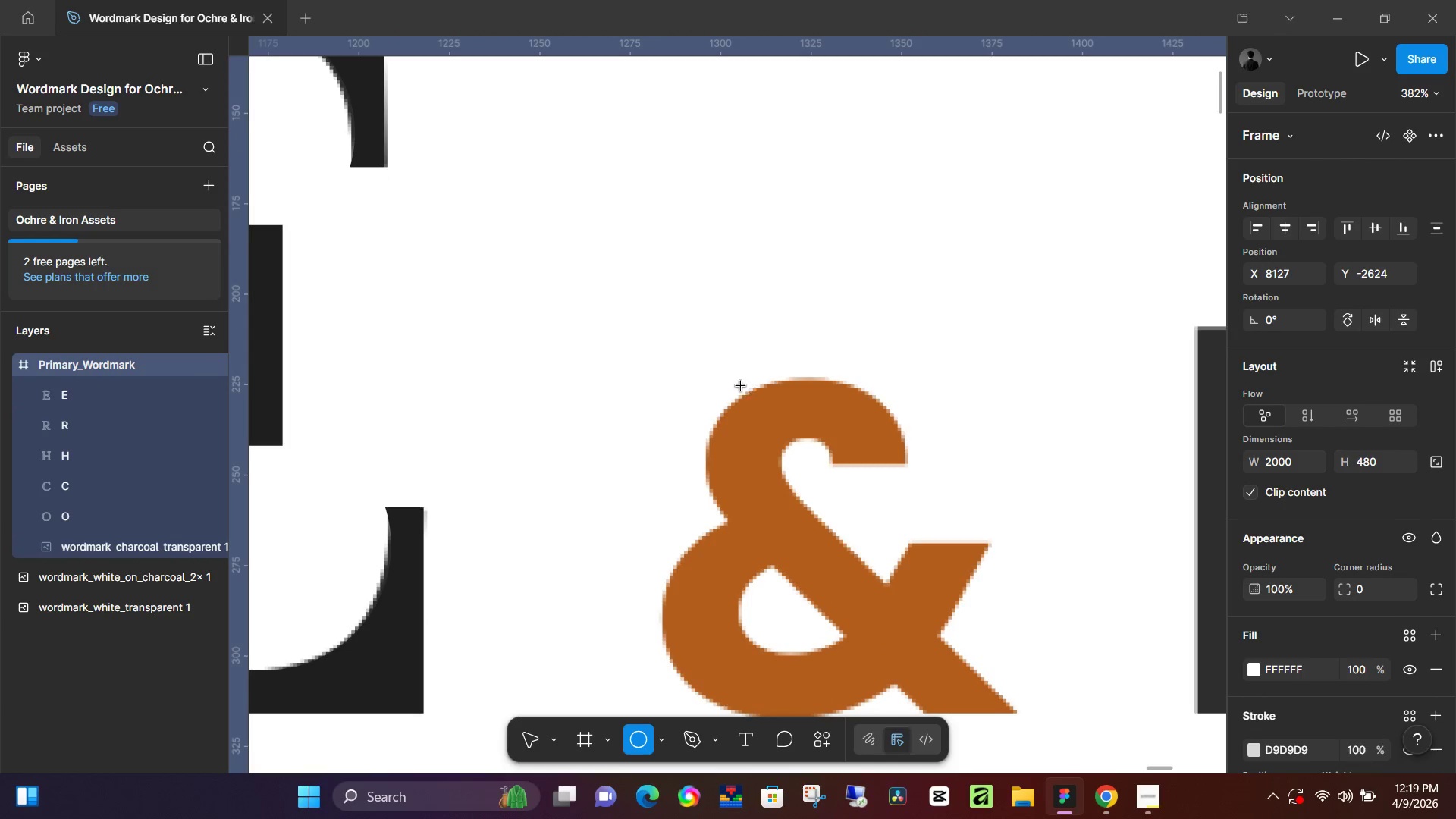 
left_click_drag(start_coordinate=[741, 387], to_coordinate=[893, 538])
 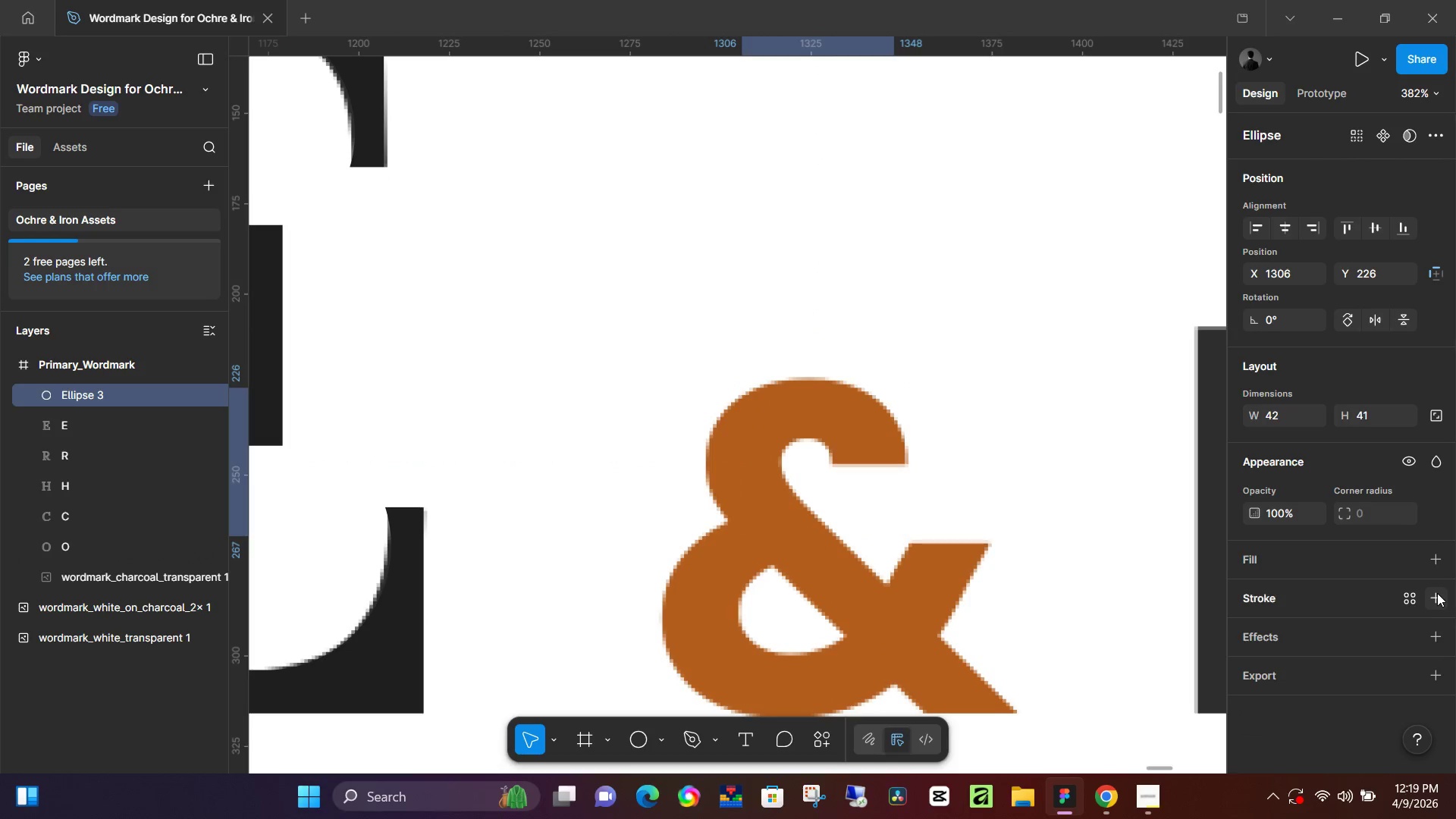 
double_click([1438, 595])
 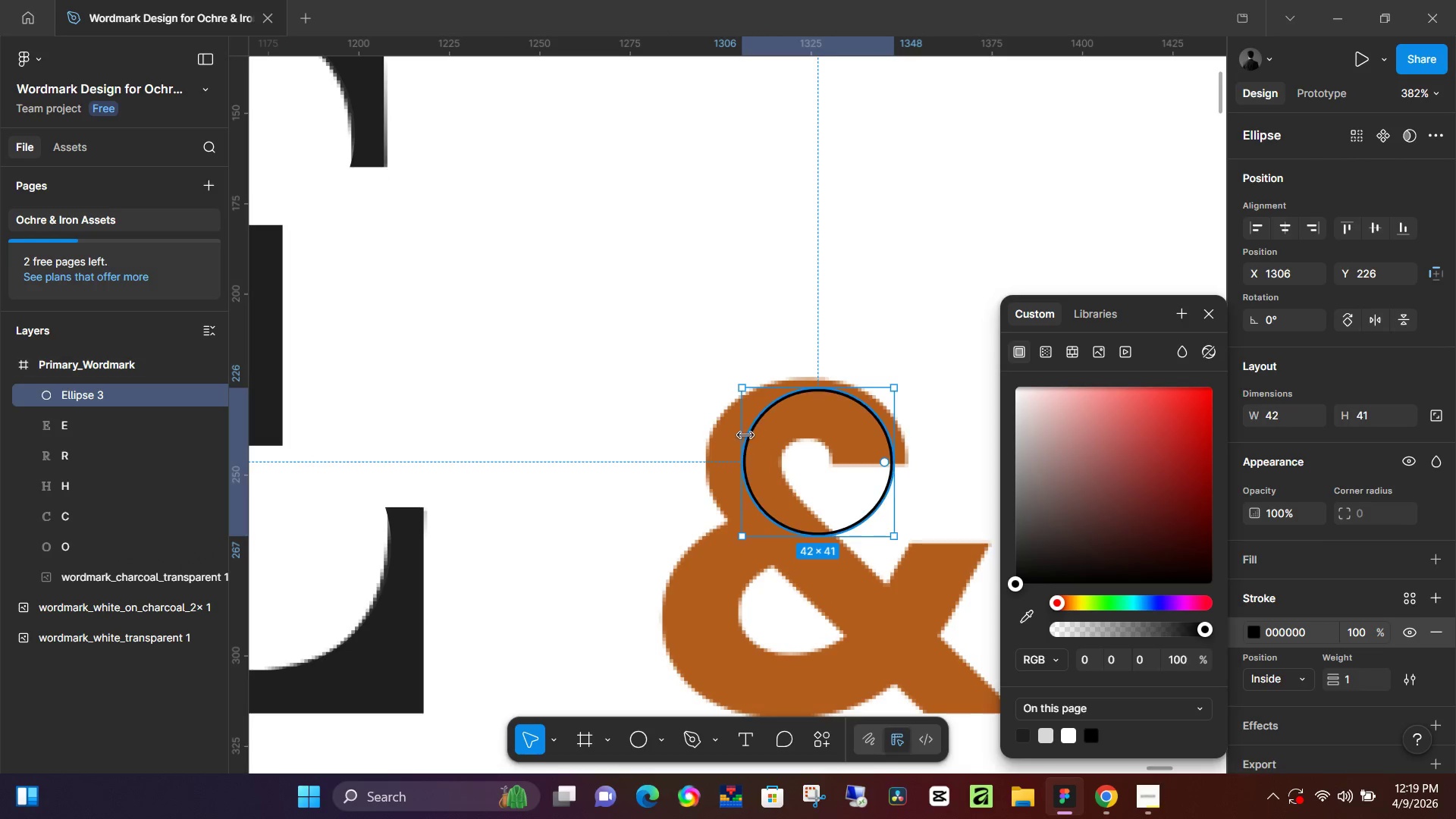 
left_click_drag(start_coordinate=[744, 434], to_coordinate=[703, 435])
 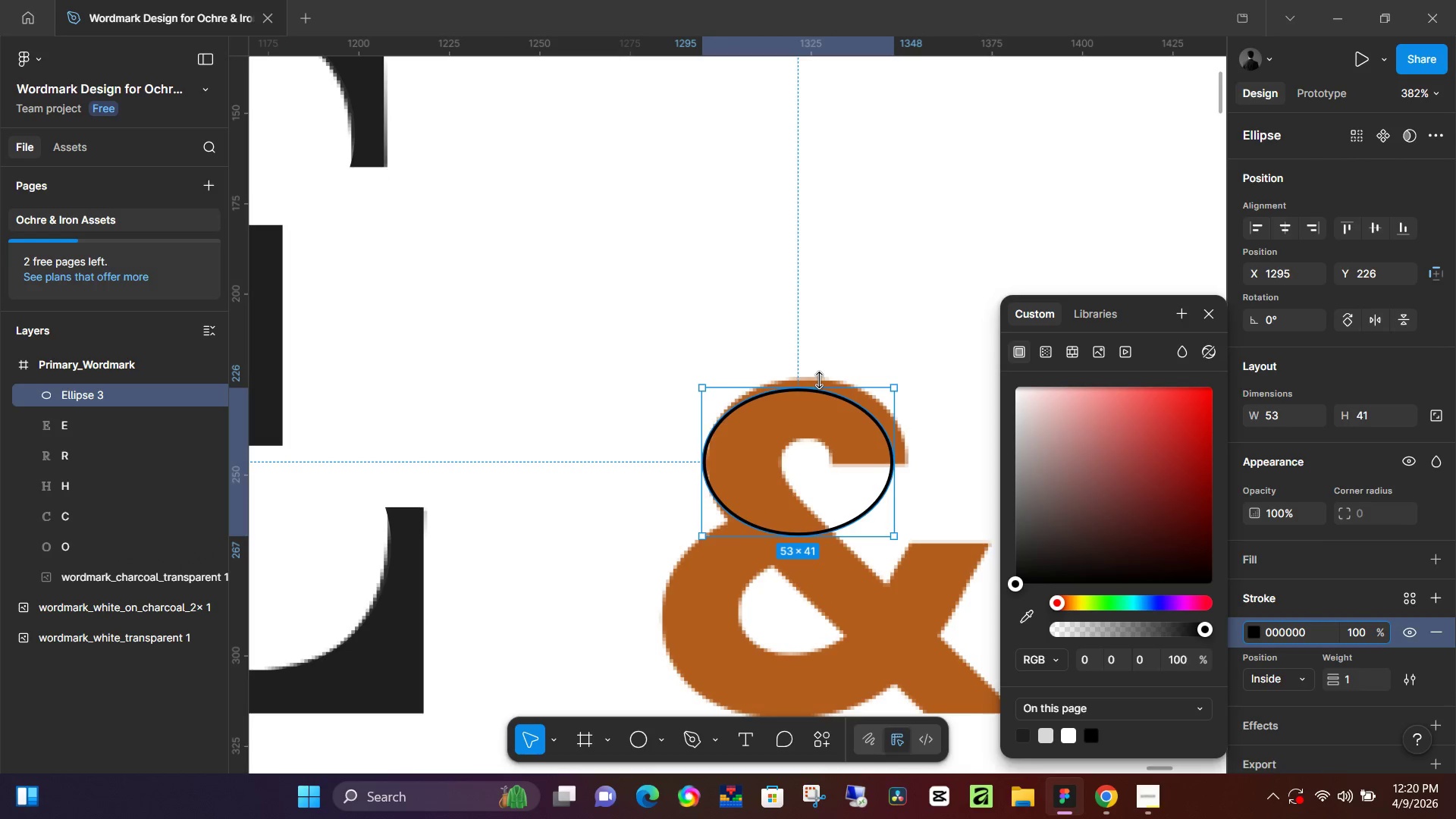 
left_click_drag(start_coordinate=[820, 380], to_coordinate=[836, 377])
 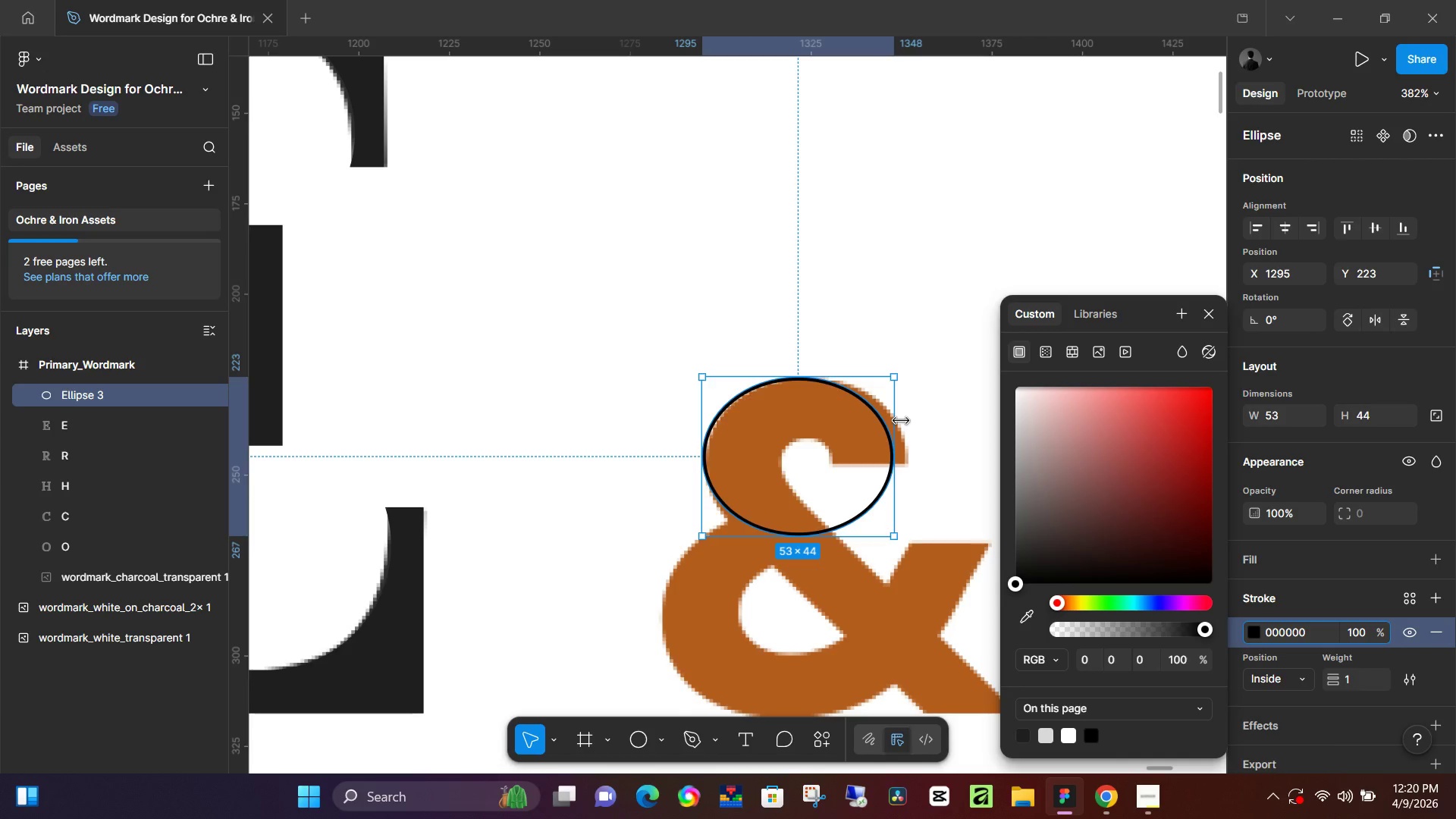 
left_click_drag(start_coordinate=[901, 421], to_coordinate=[907, 422])
 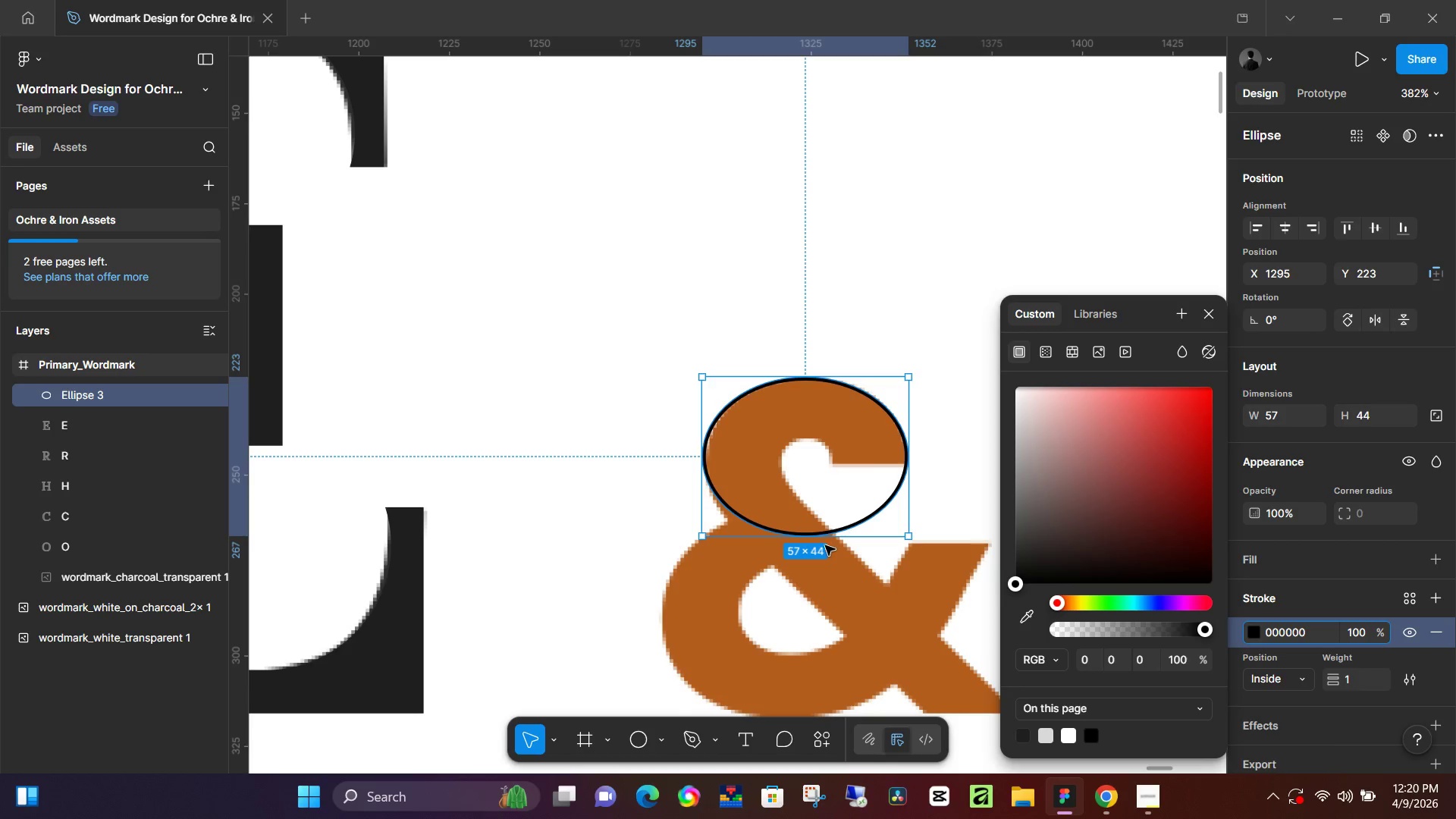 
left_click_drag(start_coordinate=[816, 540], to_coordinate=[816, 549])
 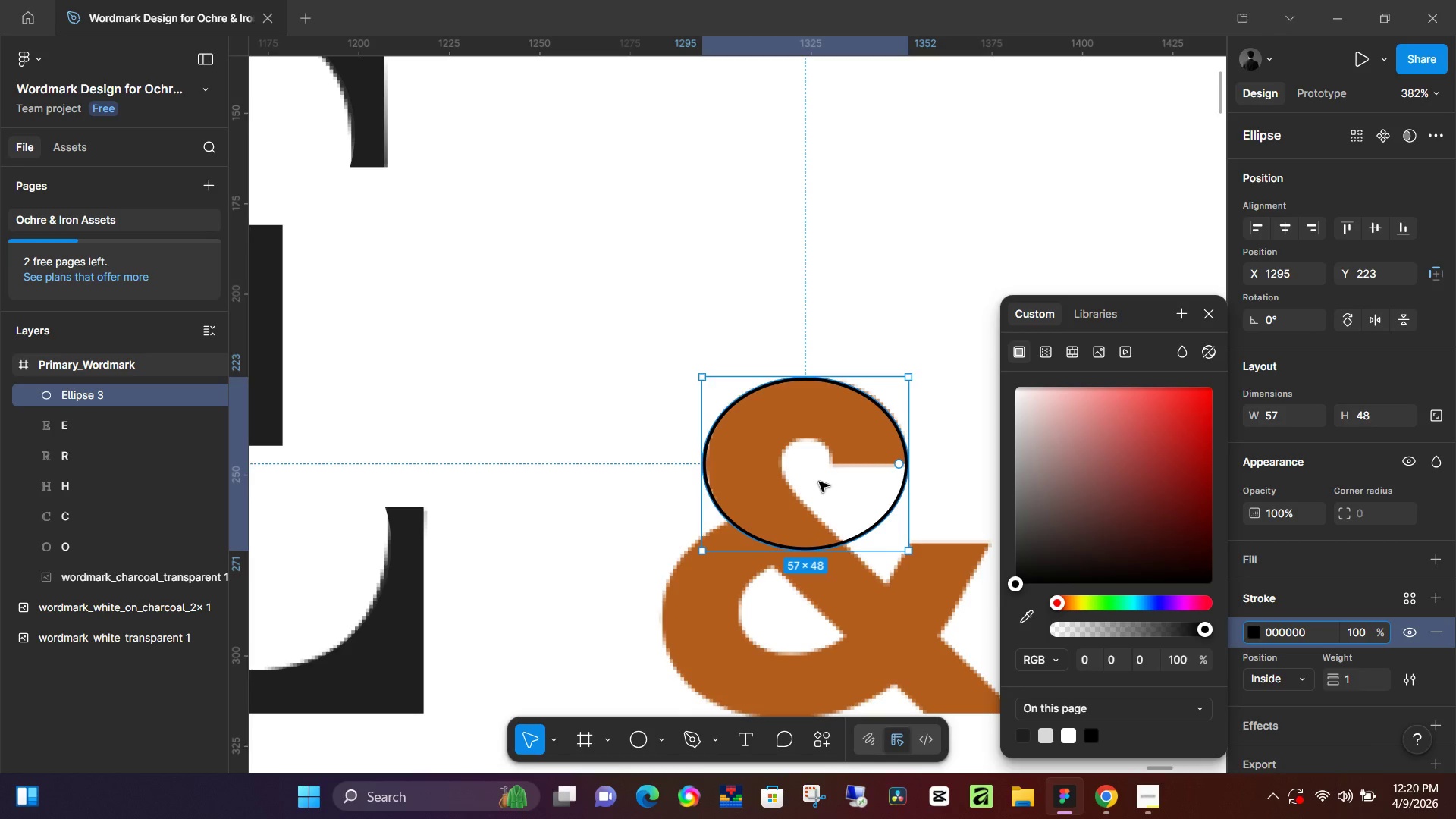 
hold_key(key=AltLeft, duration=1.52)
left_click_drag(start_coordinate=[817, 428], to_coordinate=[787, 566])
 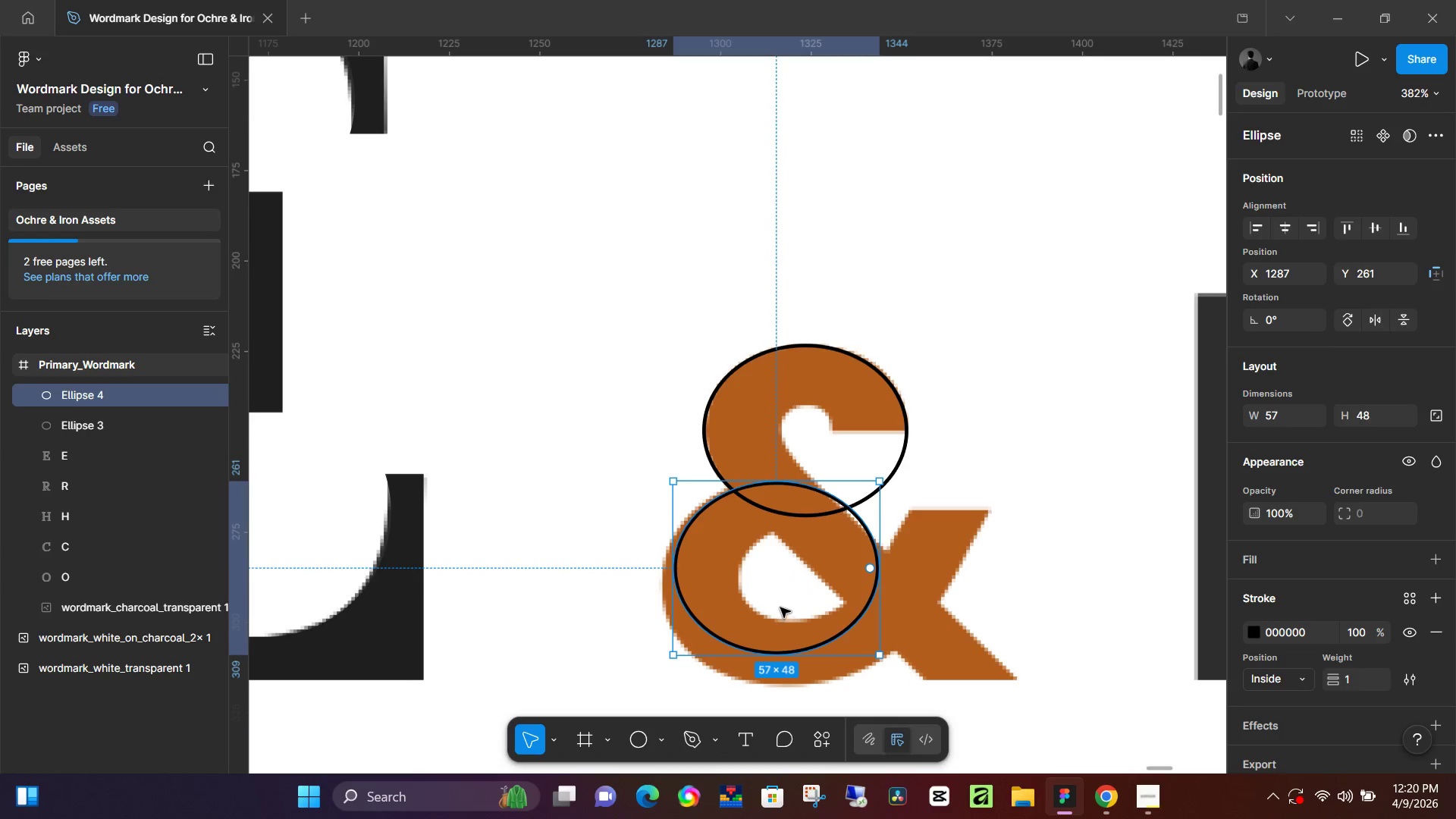 
hold_key(key=AltLeft, duration=1.17)
 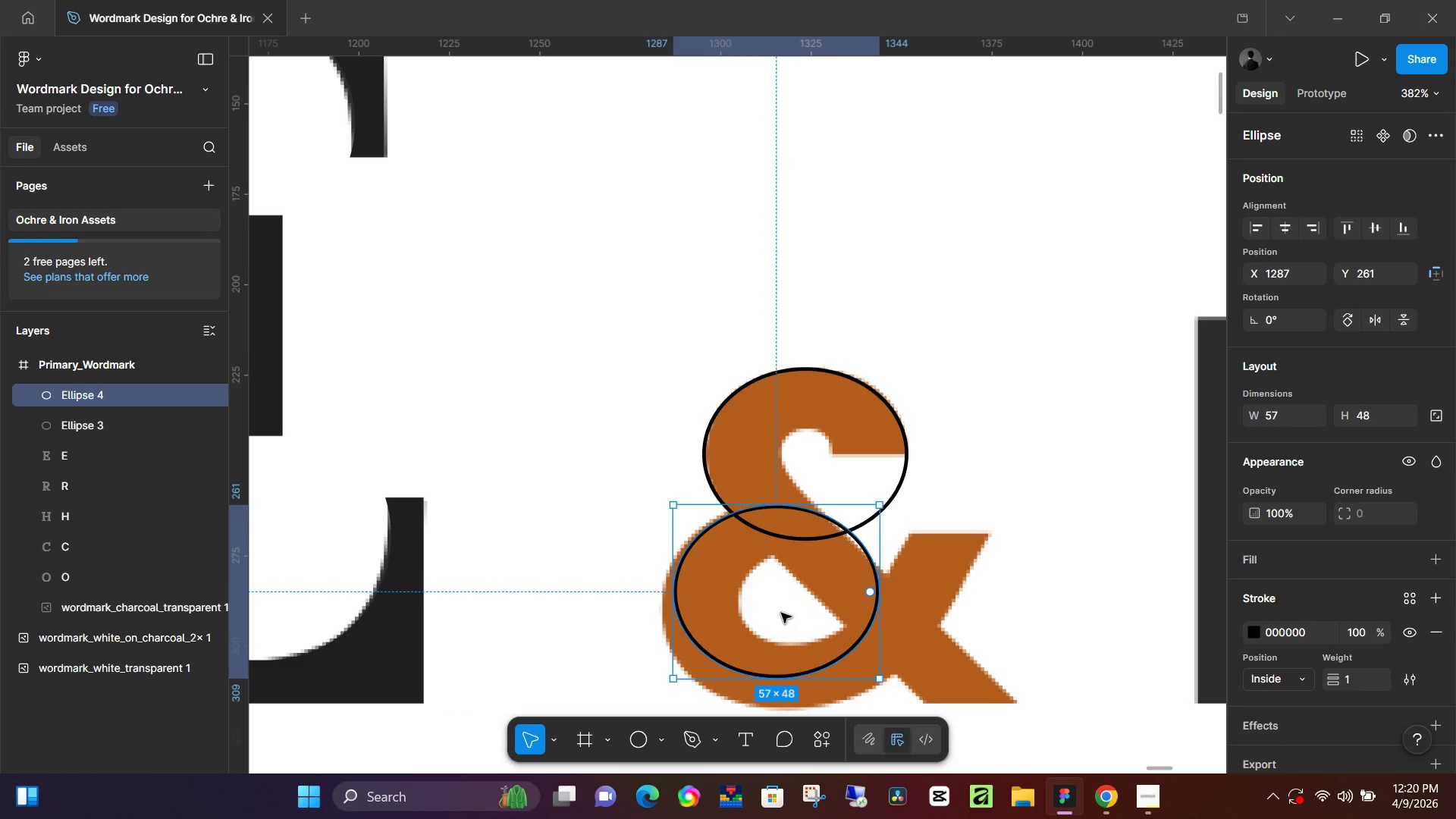 
scroll: coordinate [781, 613], scroll_direction: down, amount: 2.0
 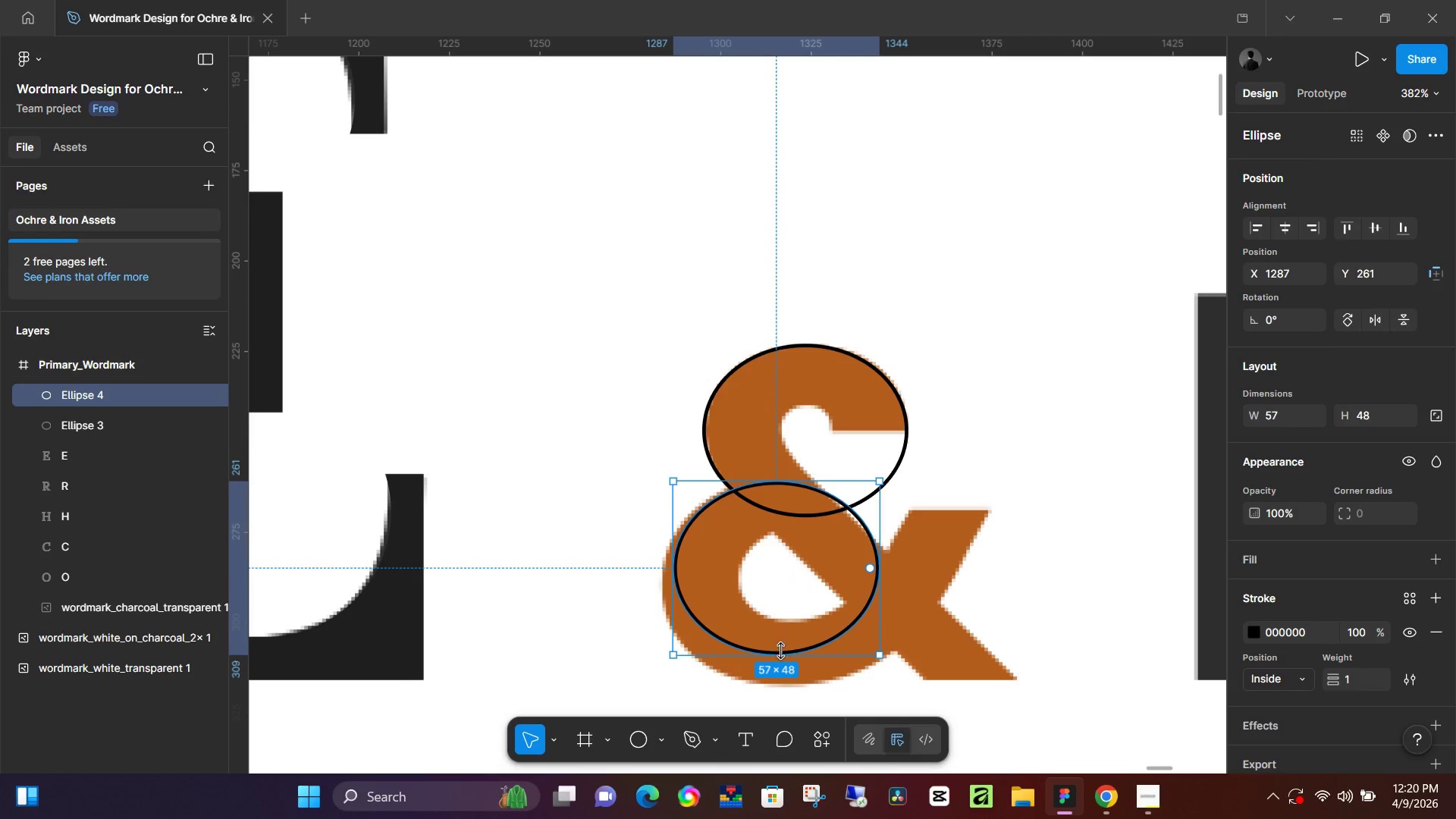 
left_click_drag(start_coordinate=[780, 652], to_coordinate=[777, 686])
 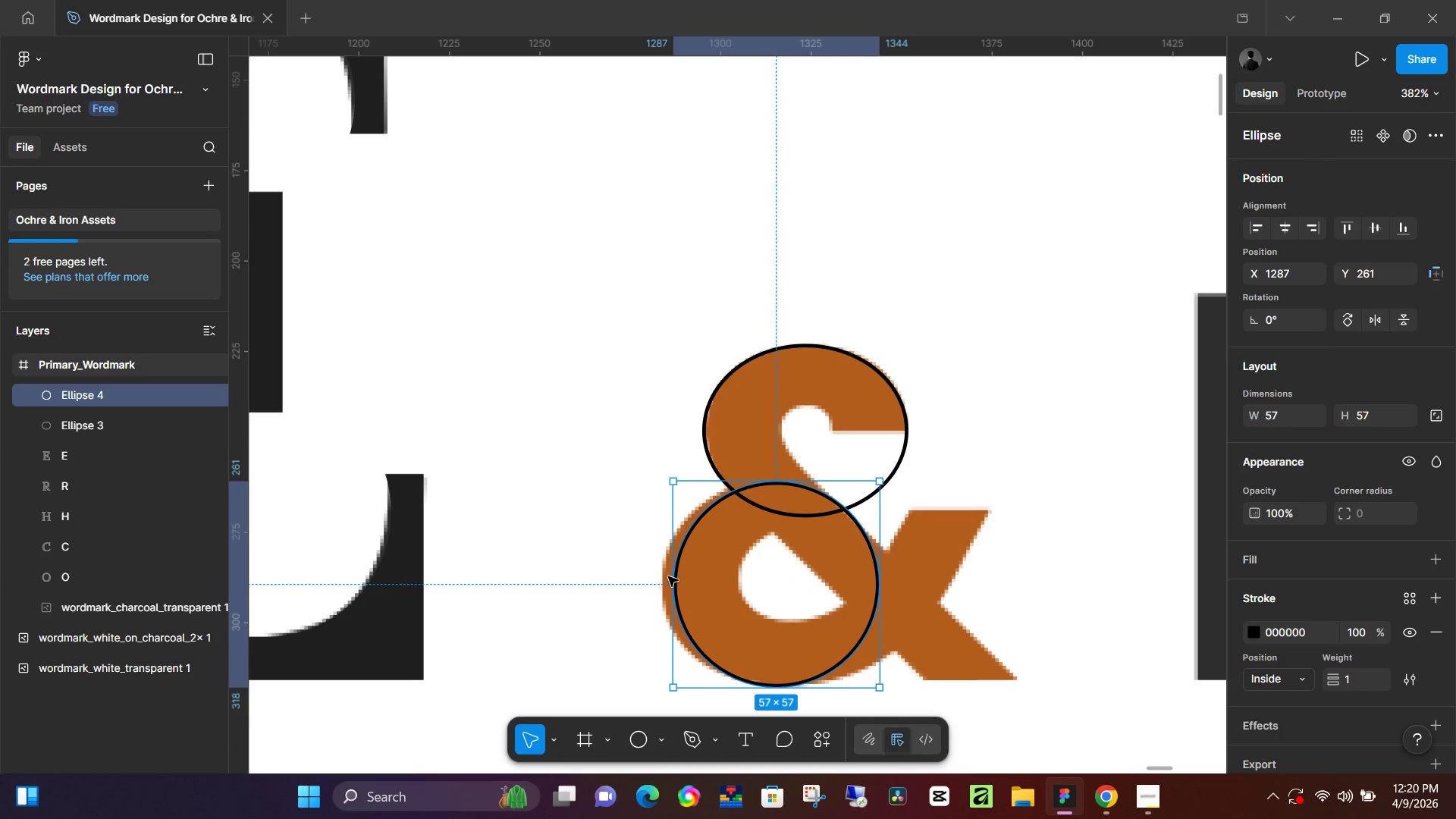 
left_click_drag(start_coordinate=[670, 576], to_coordinate=[660, 578])
 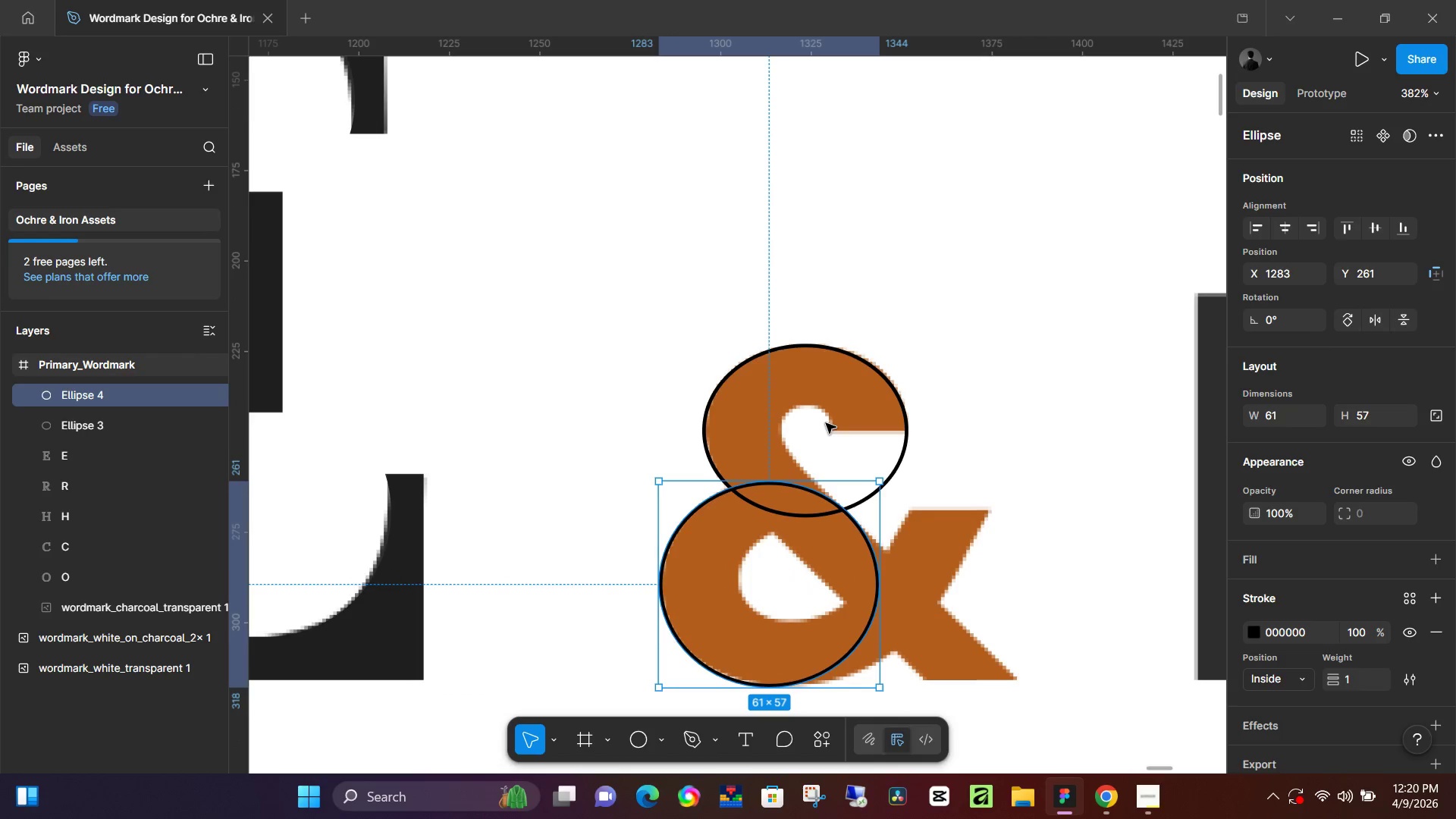 
key(O)
 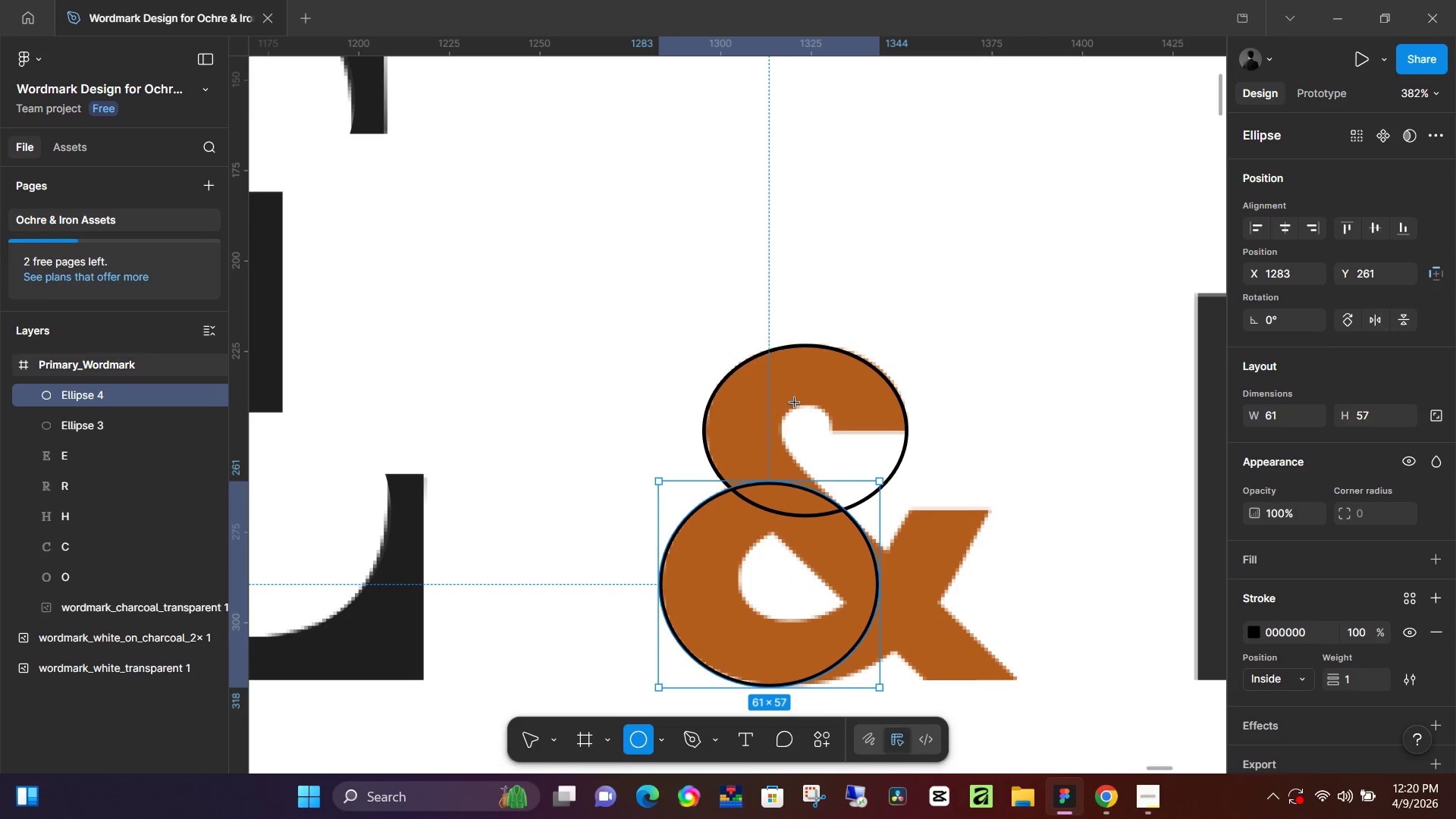 
left_click_drag(start_coordinate=[795, 403], to_coordinate=[856, 483])
 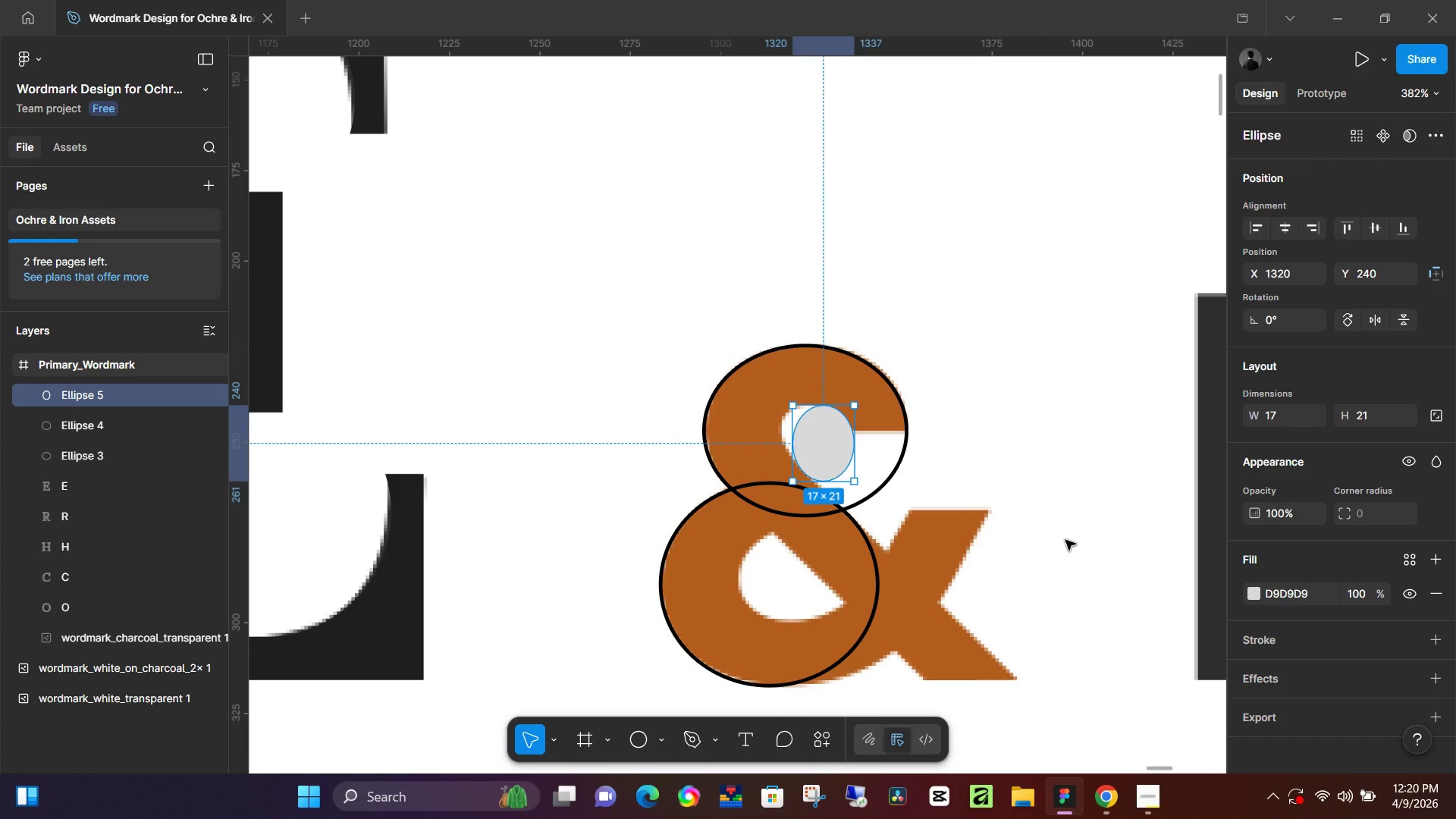 
hold_key(key=ControlLeft, duration=0.42)
 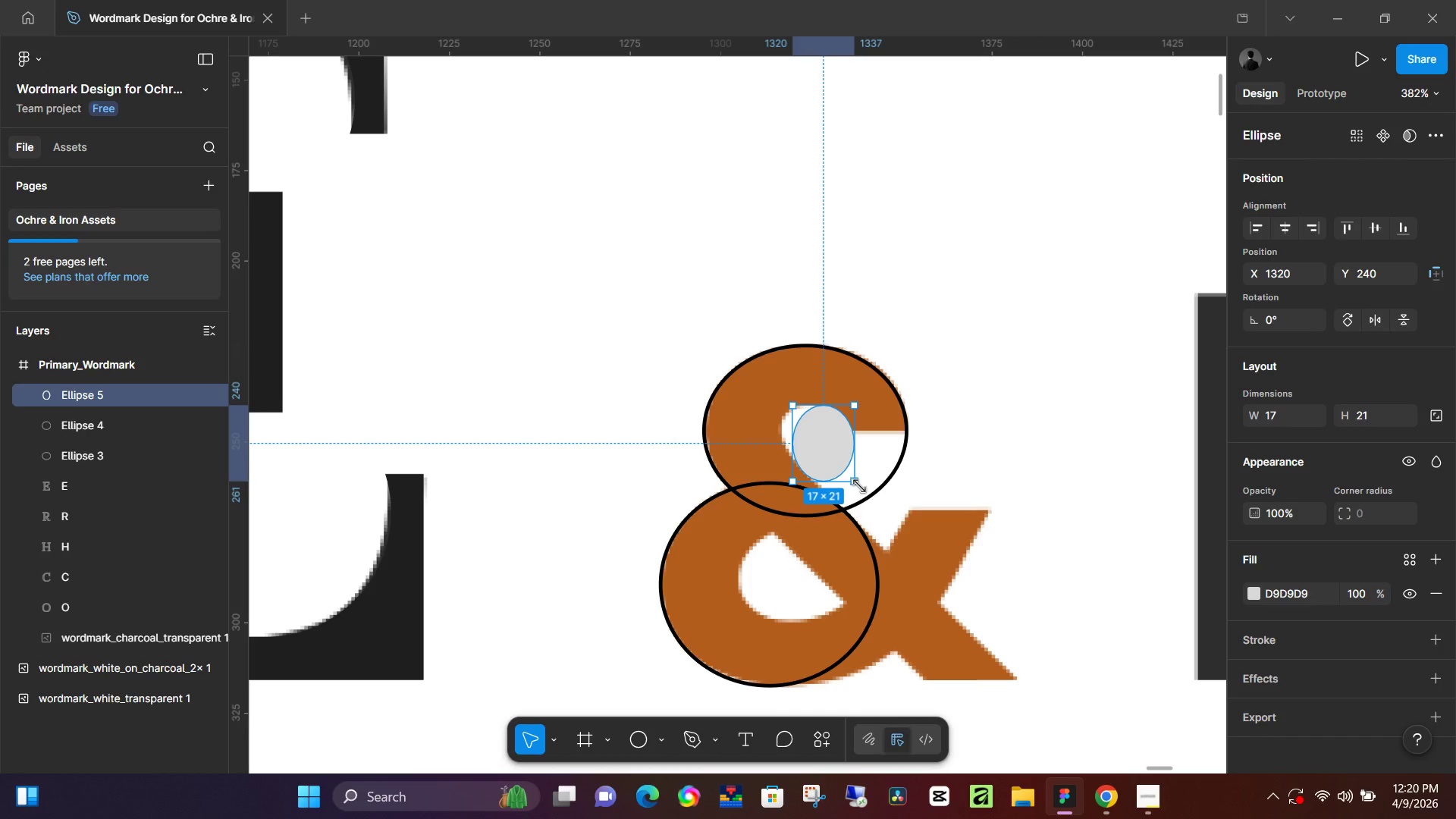 
key(Control+Z)
 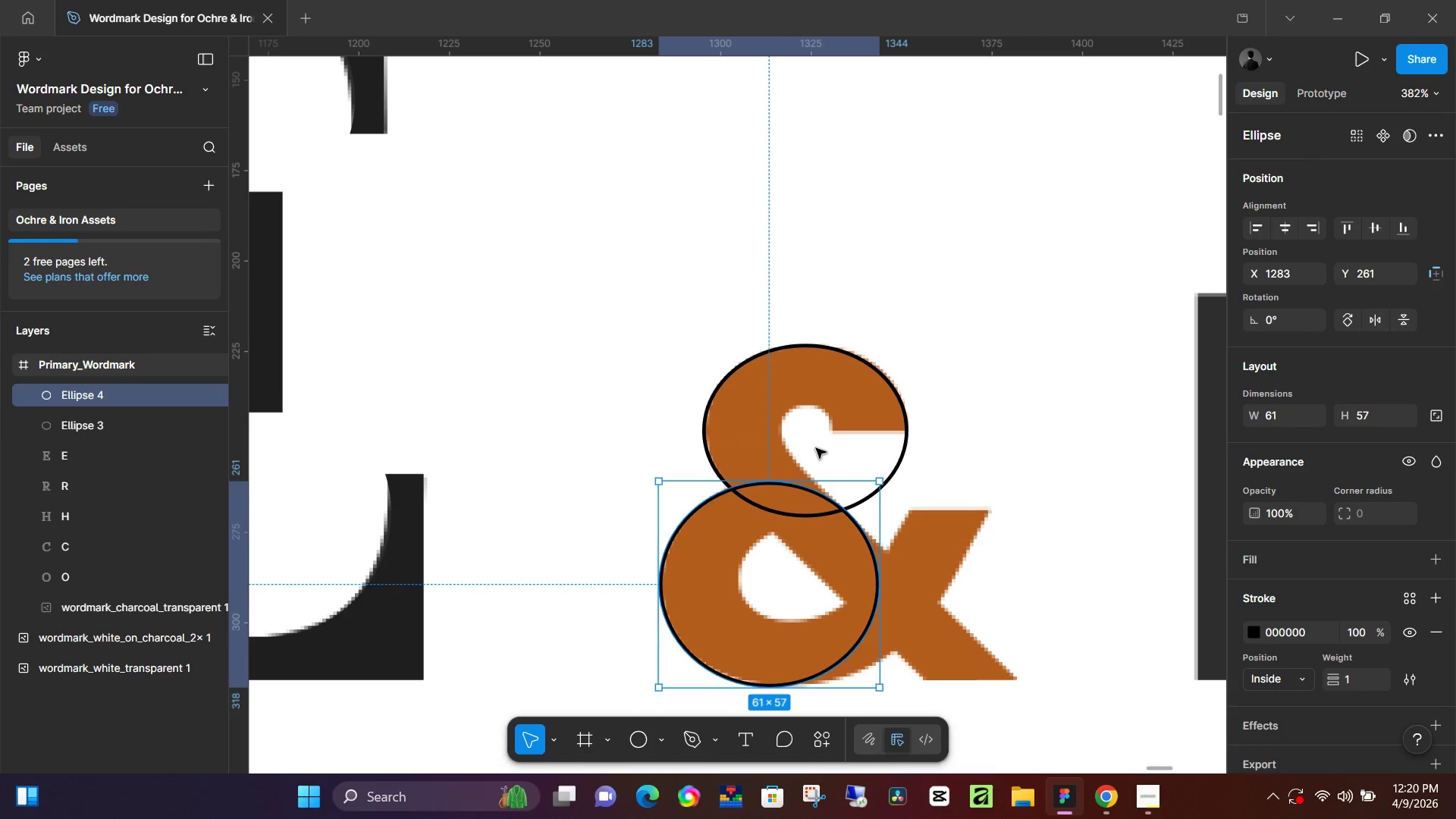 
key(O)
 